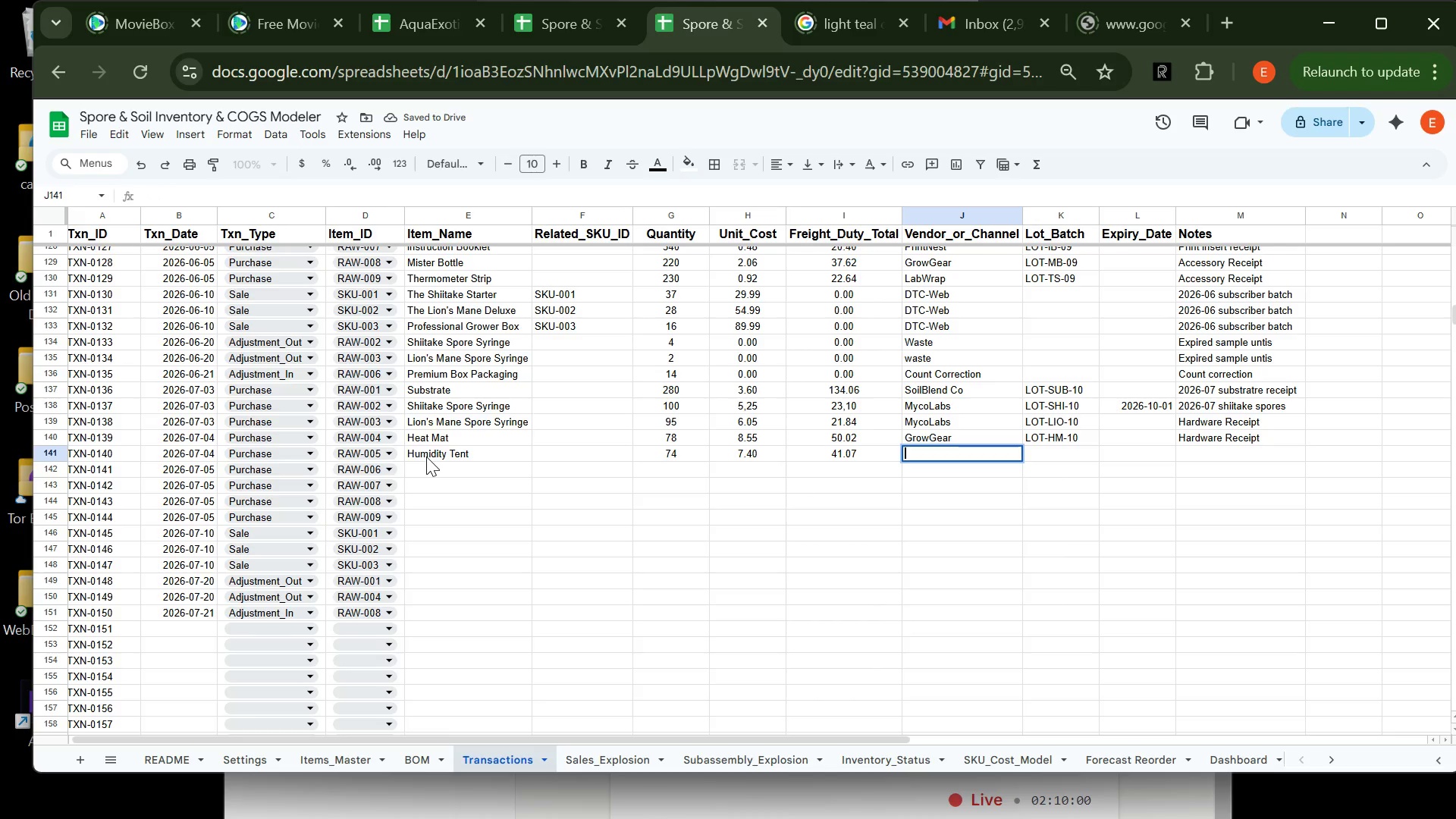 
key(G)
 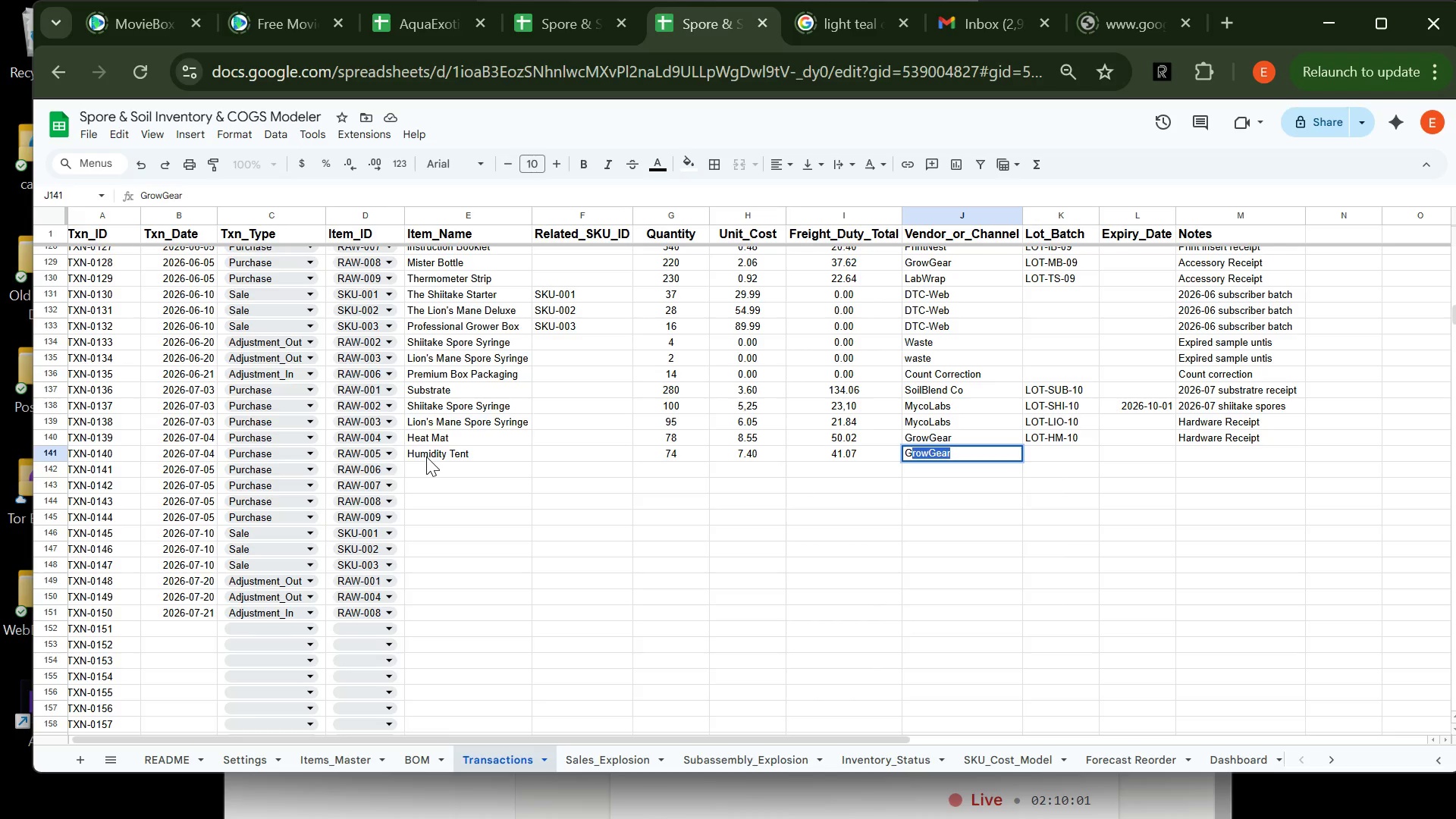 
key(Tab)
 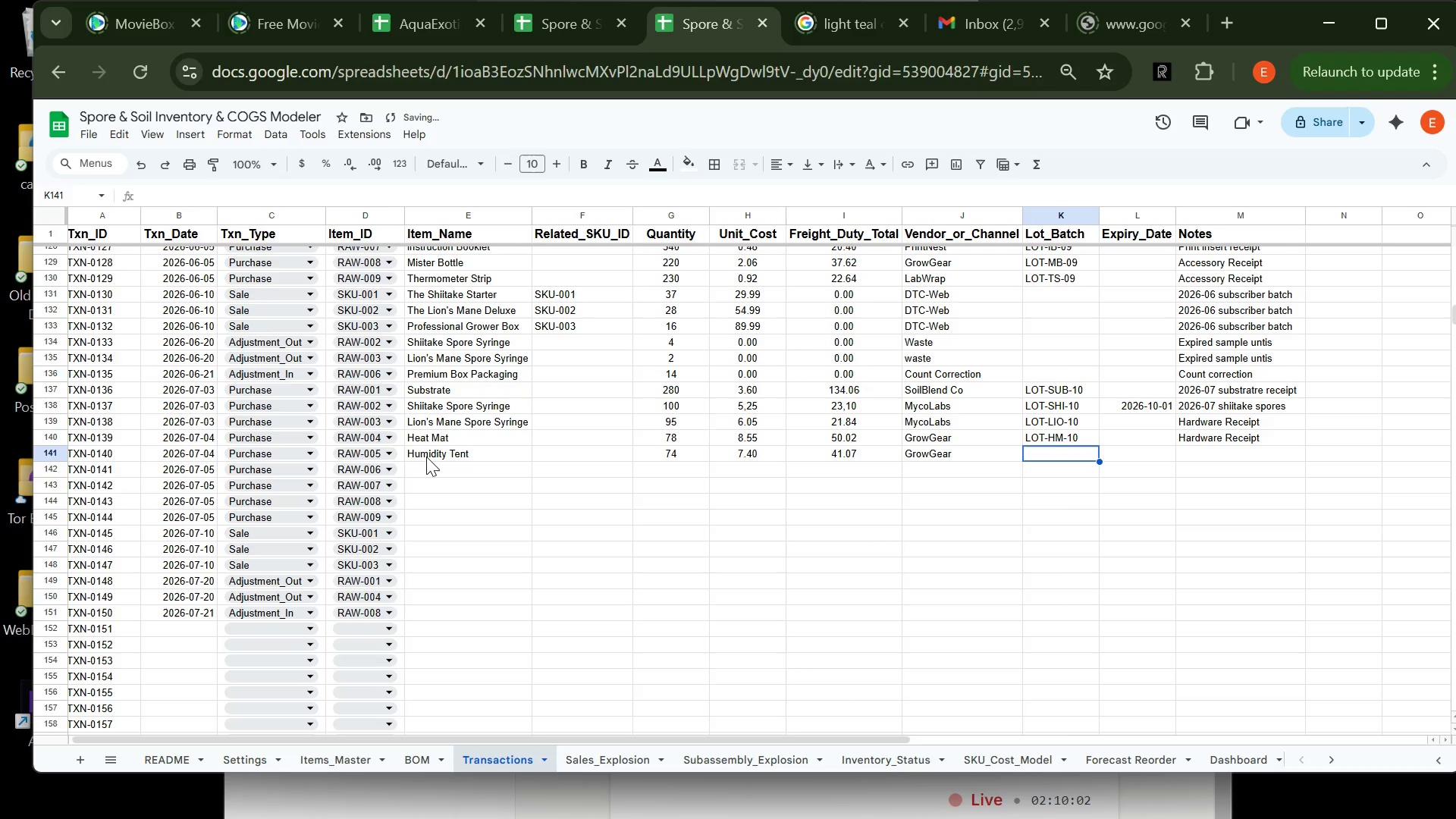 
key(Tab)
 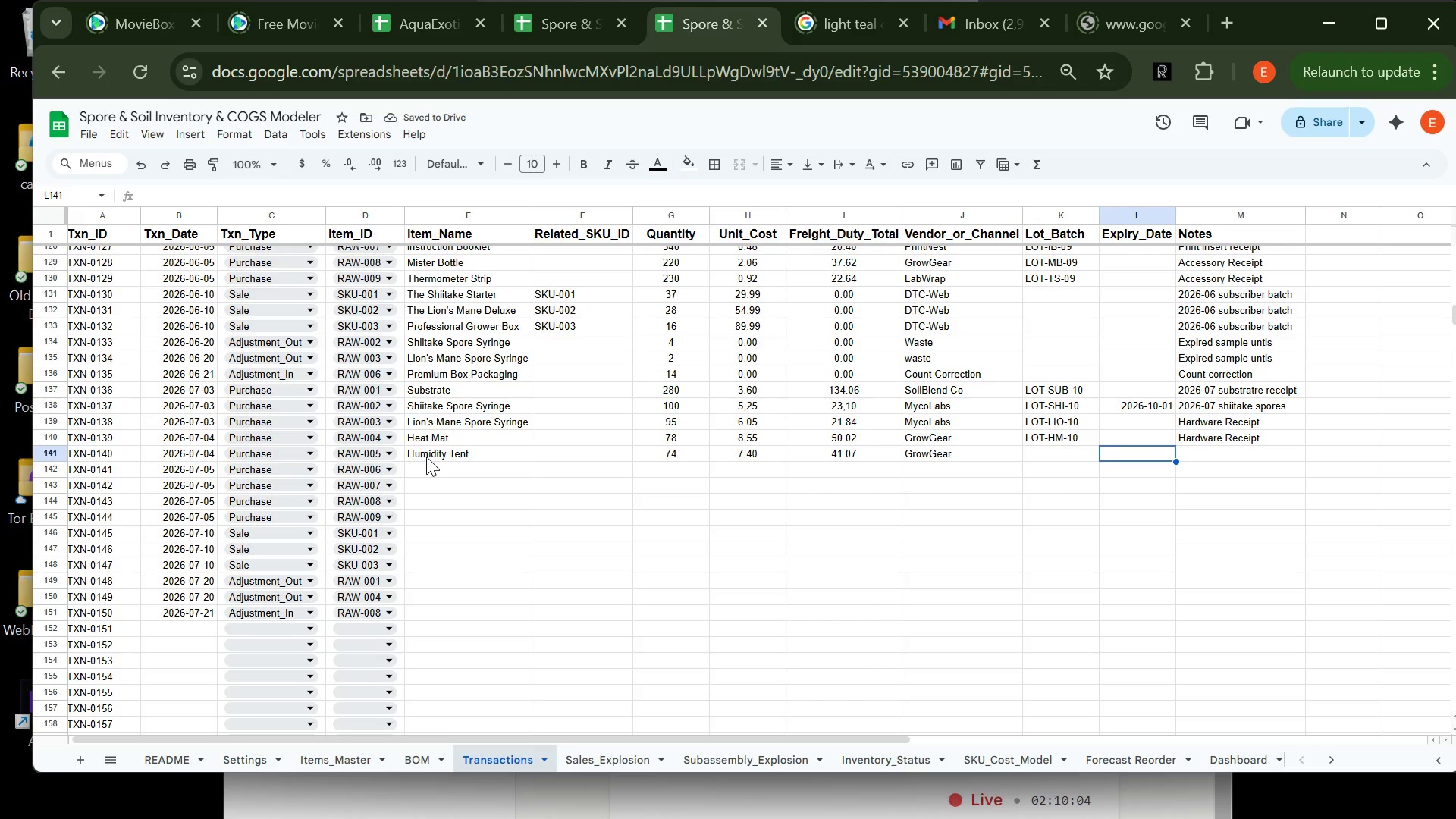 
key(ArrowLeft)
 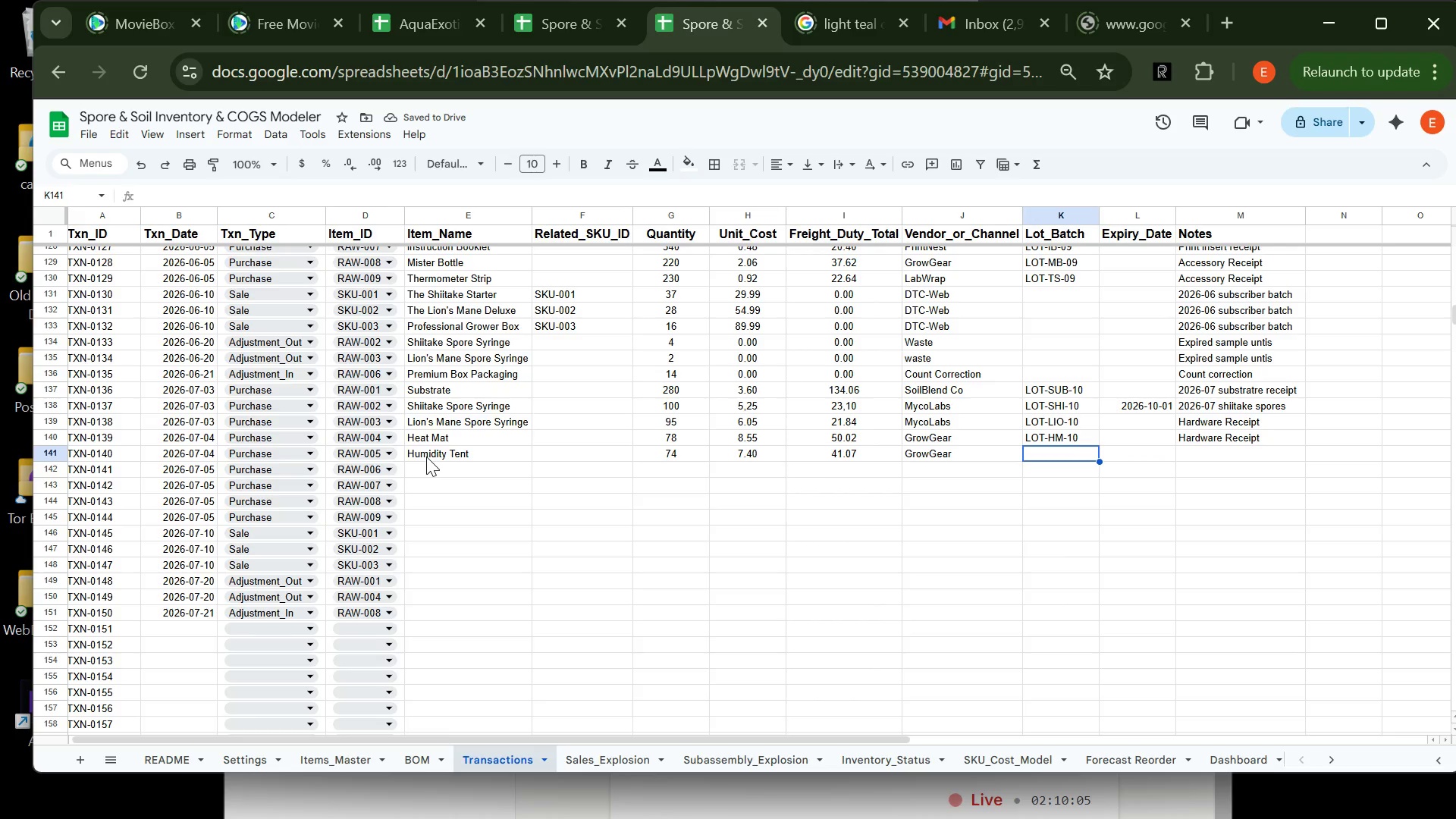 
type(LOT-HT)
 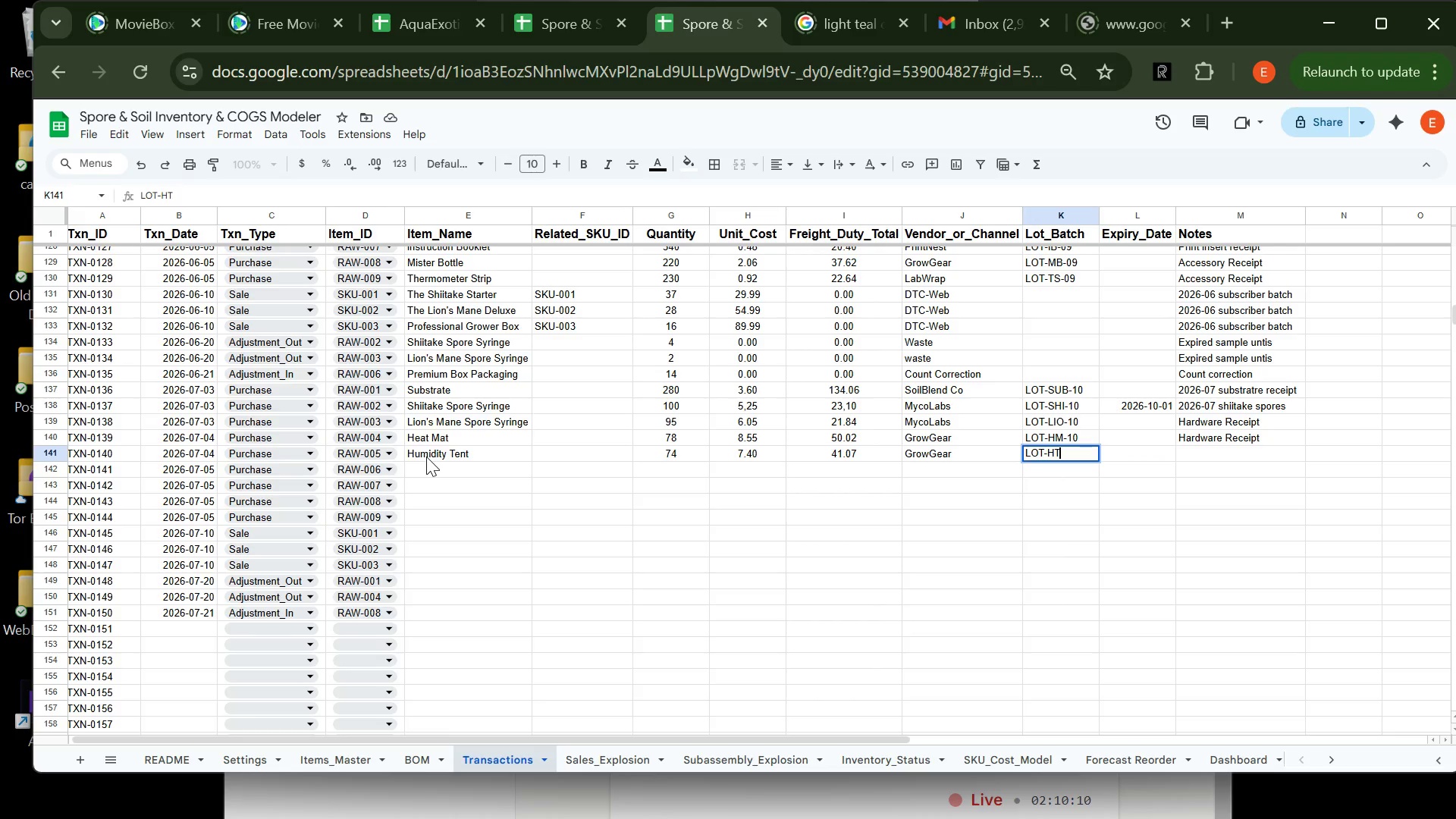 
type(-10)
key(Tab)
key(Tab)
type(H)
 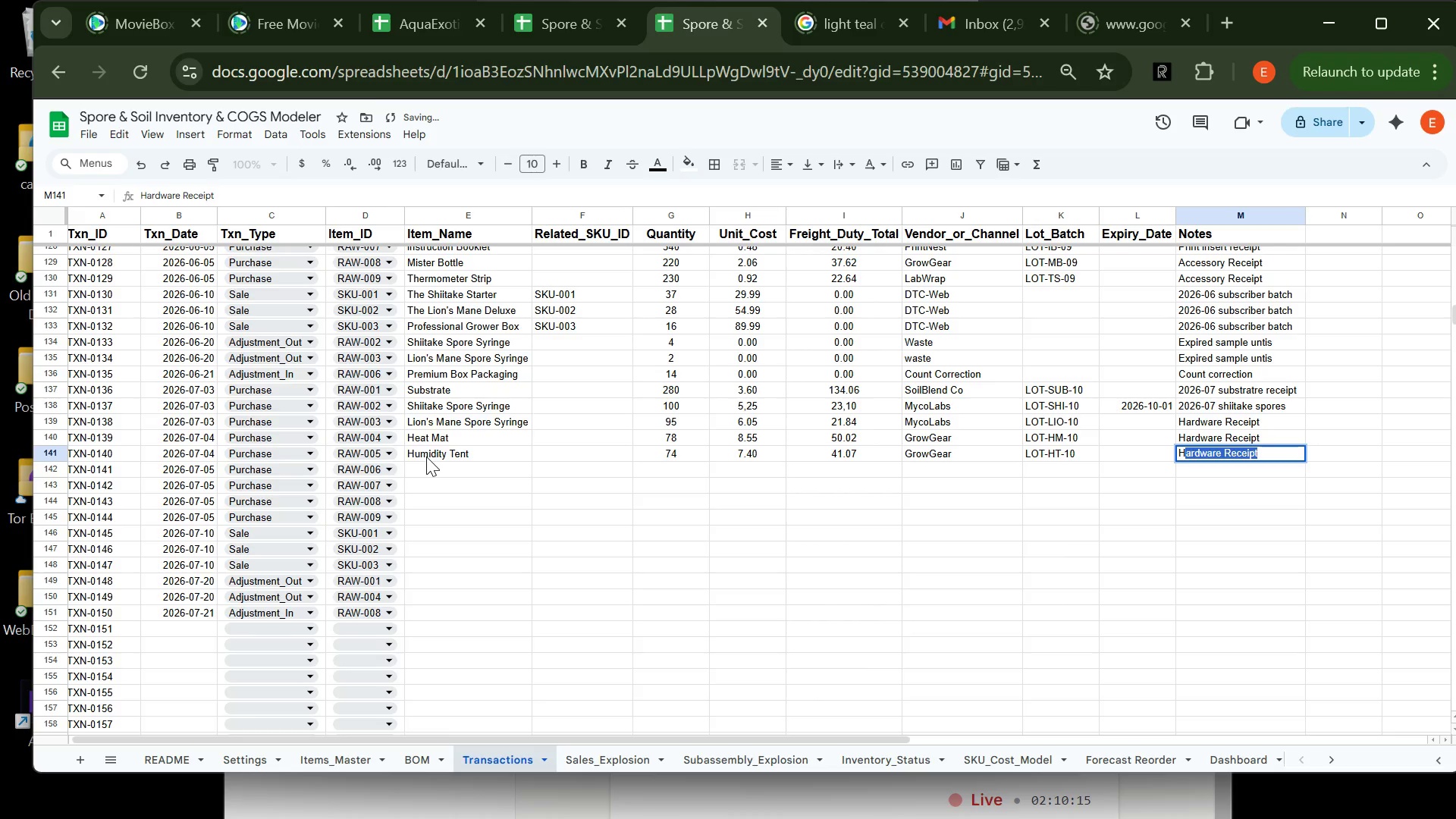 
key(Enter)
 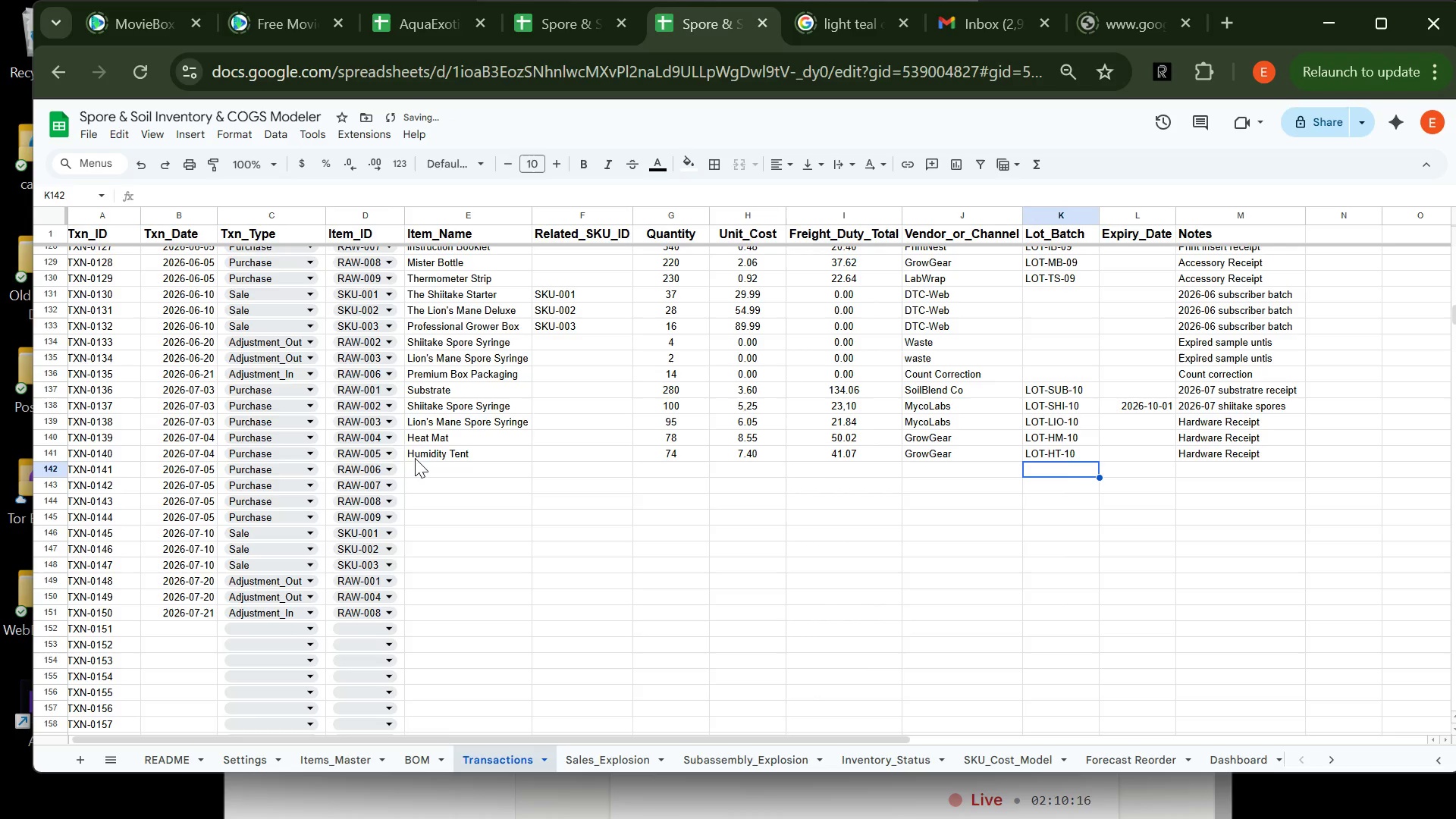 
left_click([435, 463])
 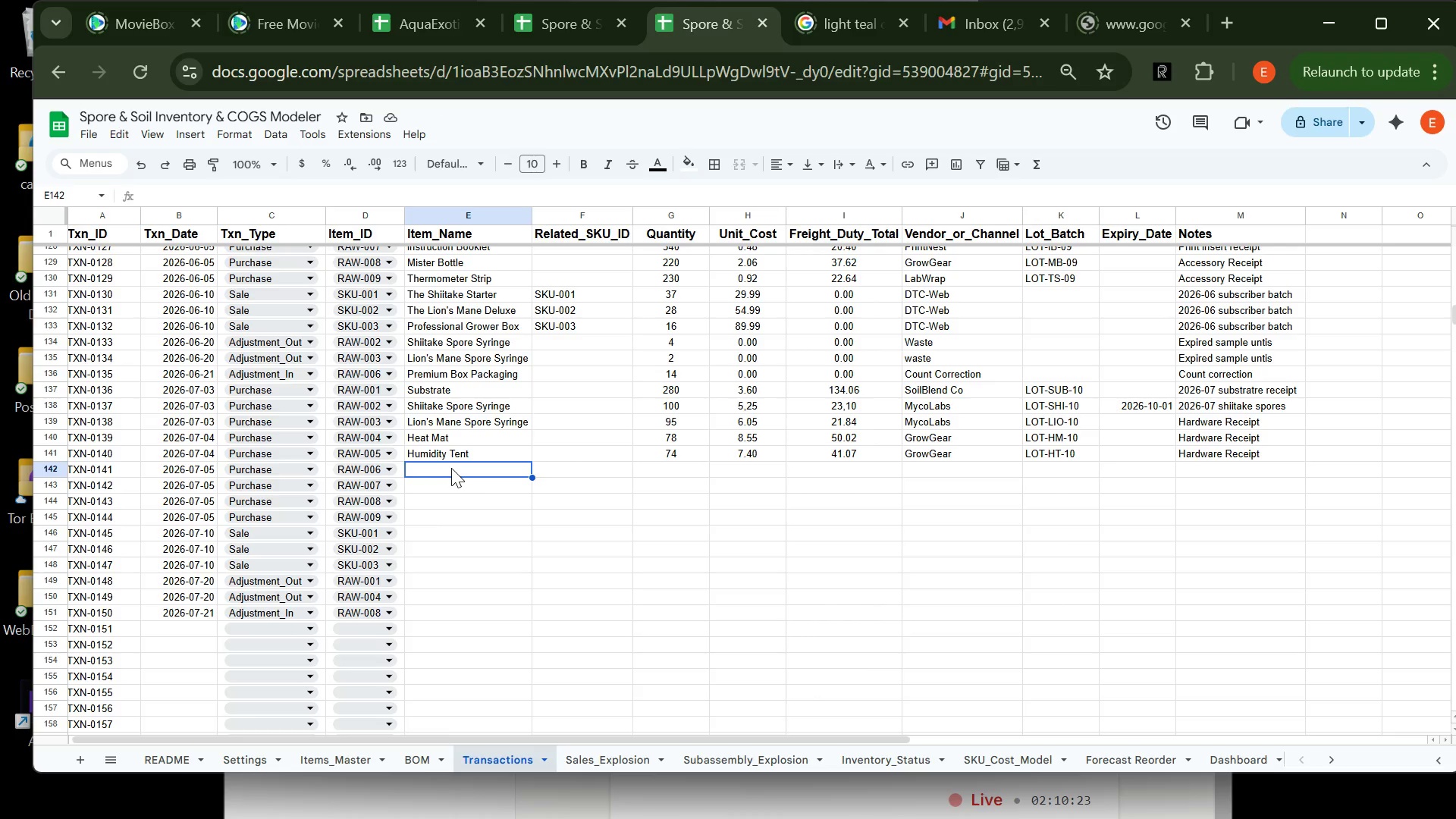 
wait(7.66)
 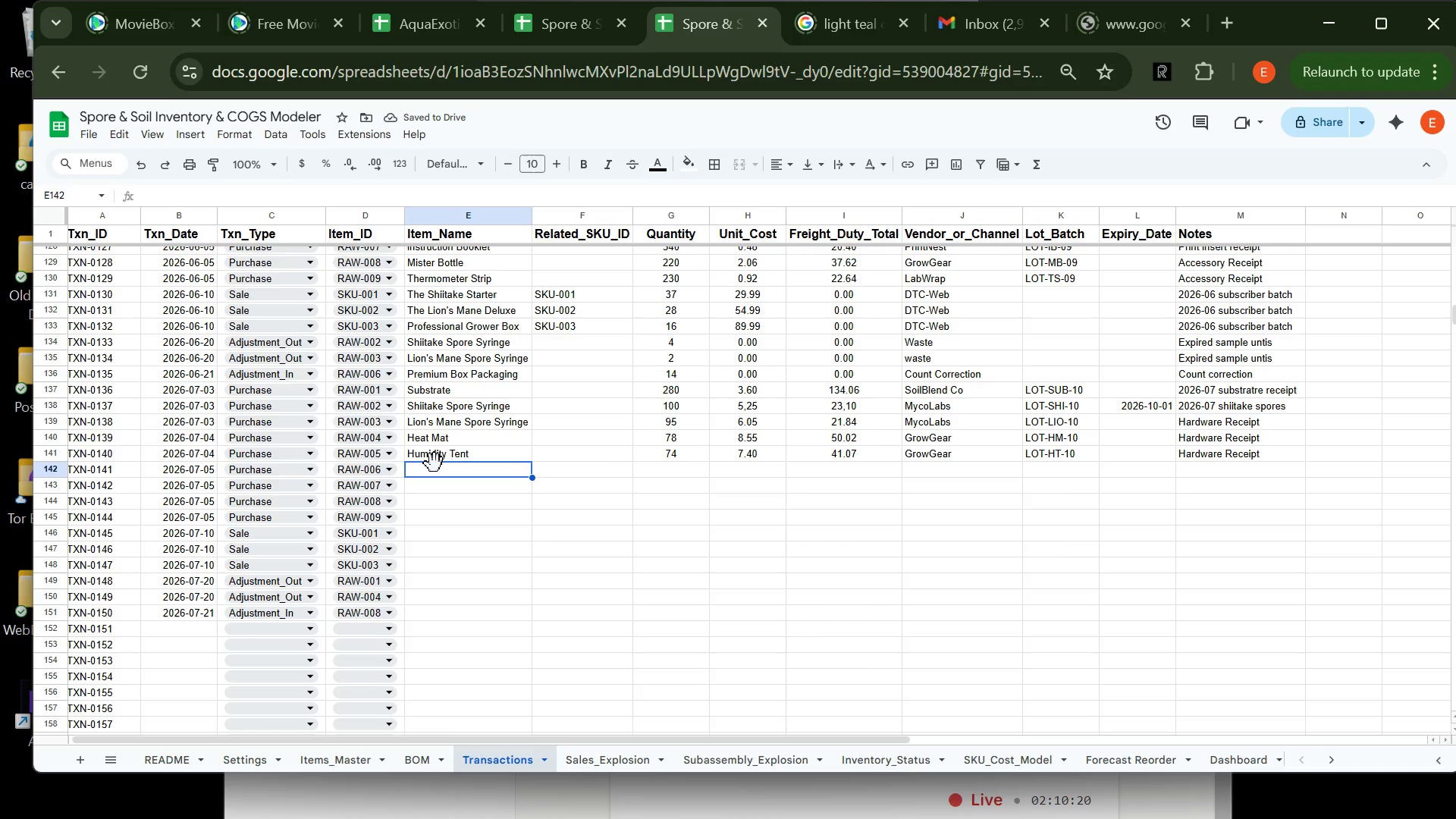 
type(Prem)
key(Tab)
key(Tab)
type(290)
key(Tab)
type(1.48)
key(Tab)
type(34.34)
key(Tab)
type(pa)
key(Tab)
type(LOT-PKG-10)
key(Tab)
key(Tab)
type(Packaging receipt)
 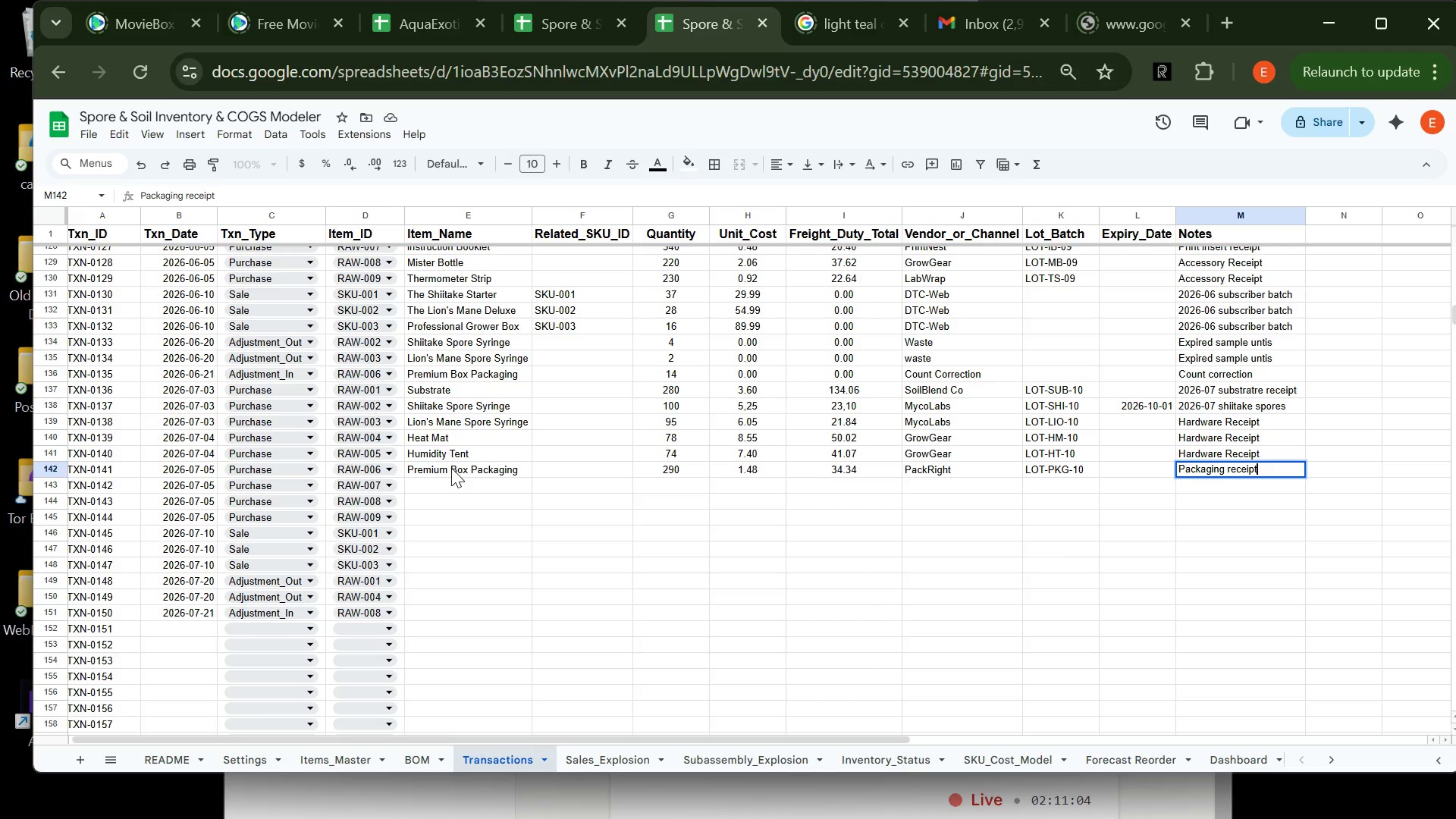 
key(Enter)
 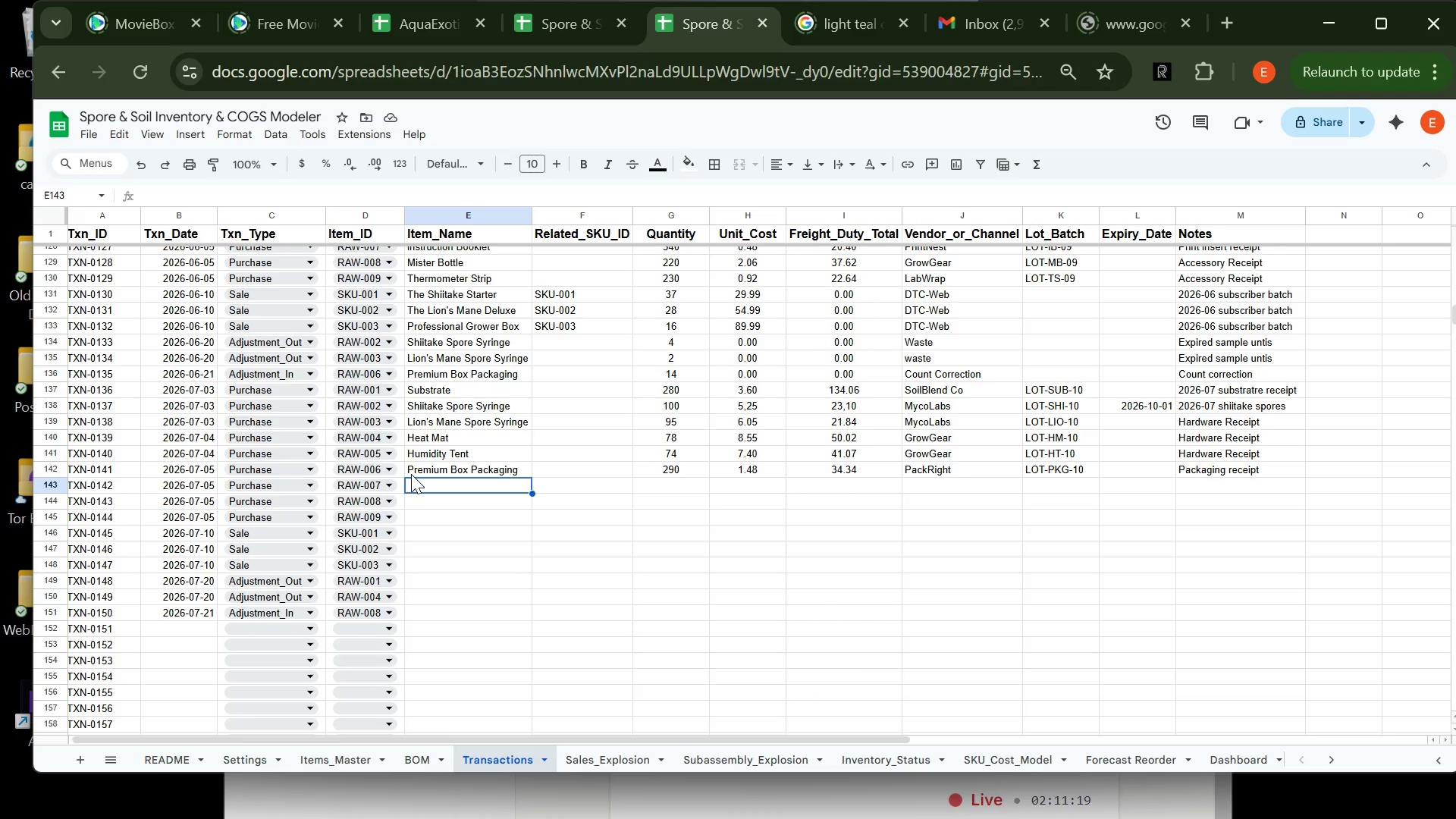 
wait(20.17)
 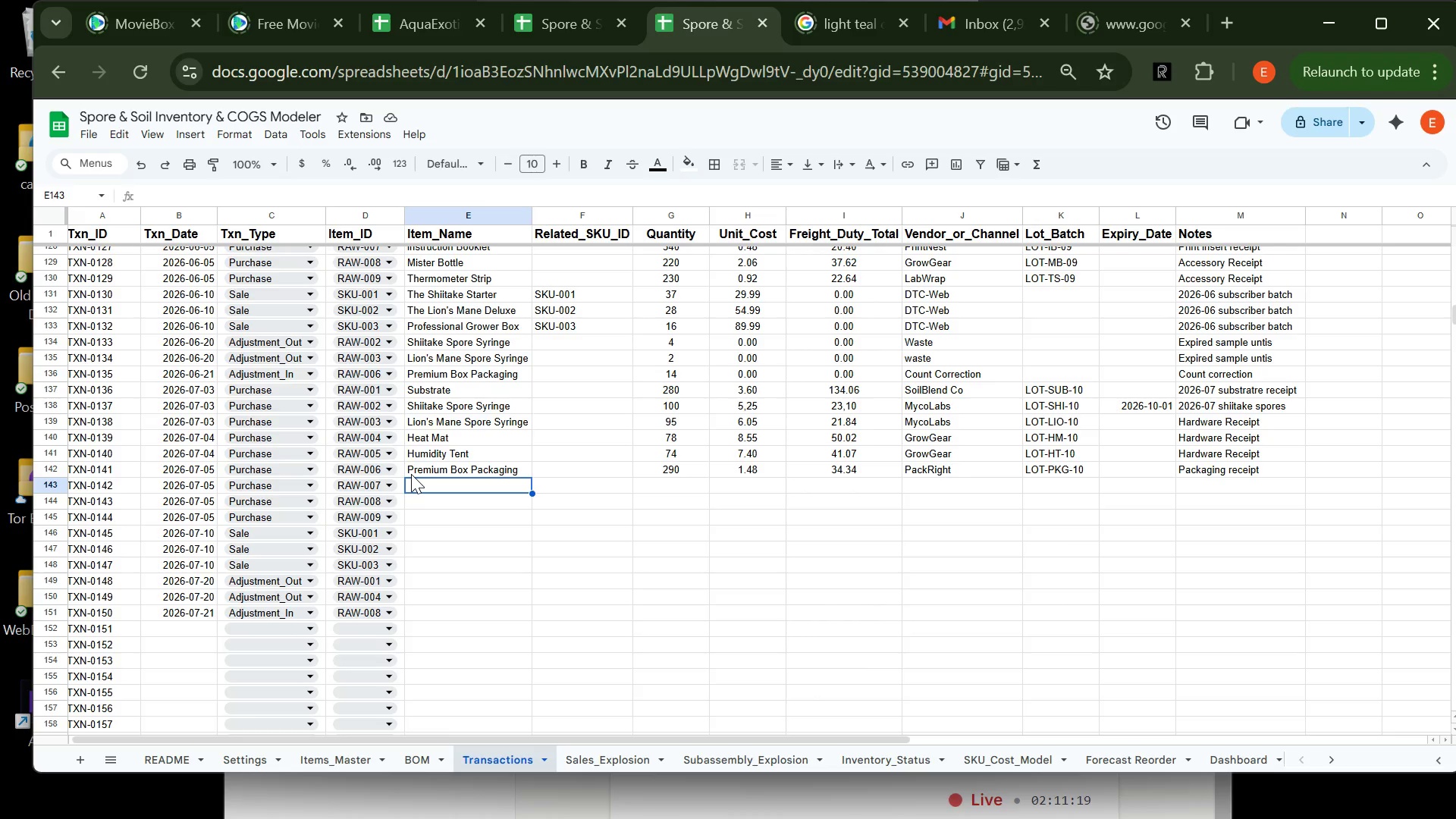 
left_click([431, 484])
 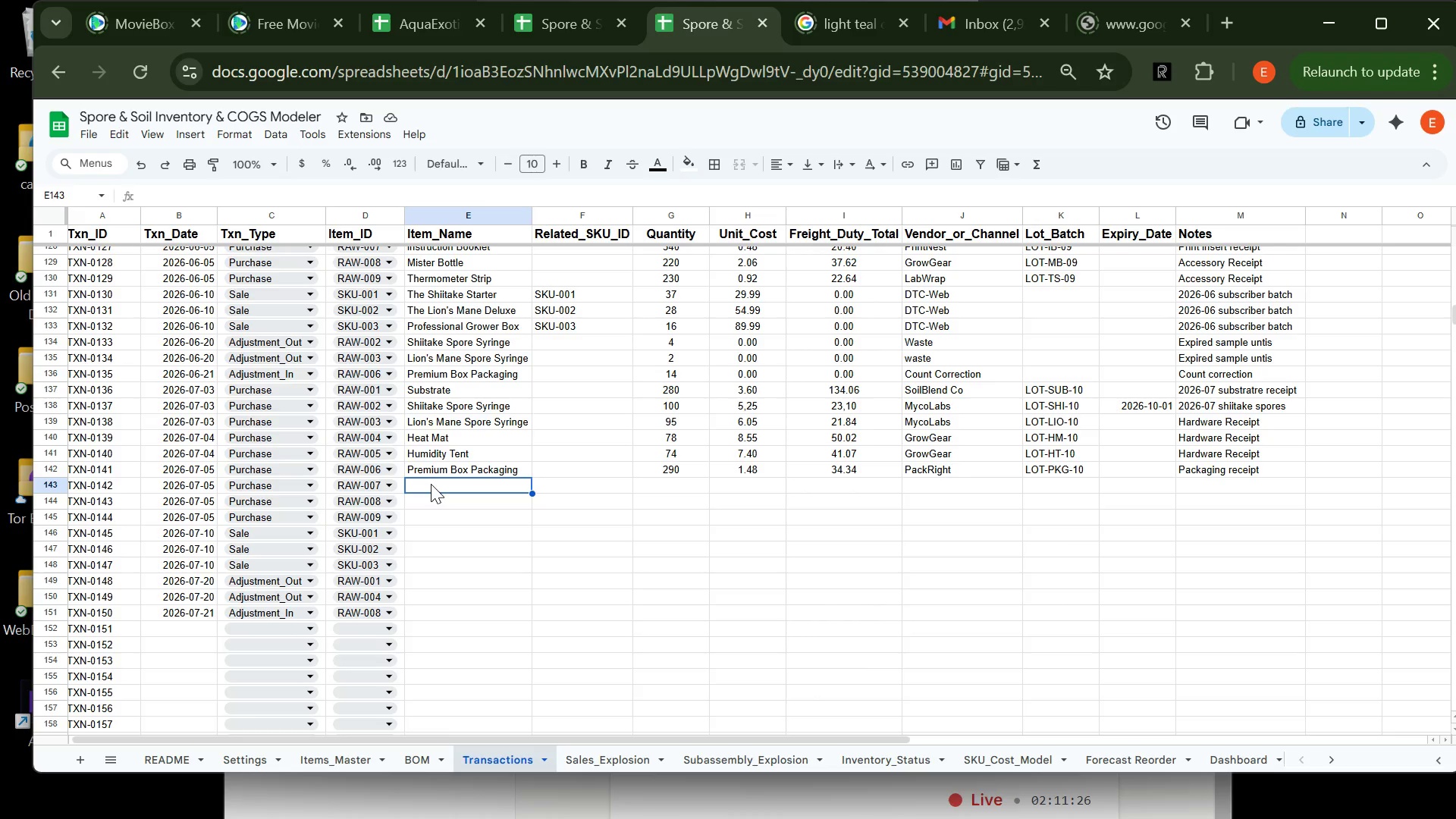 
type(iN)
key(Tab)
key(Tab)
type(360)
key(Tab)
type(0.49)
key(Tab)
 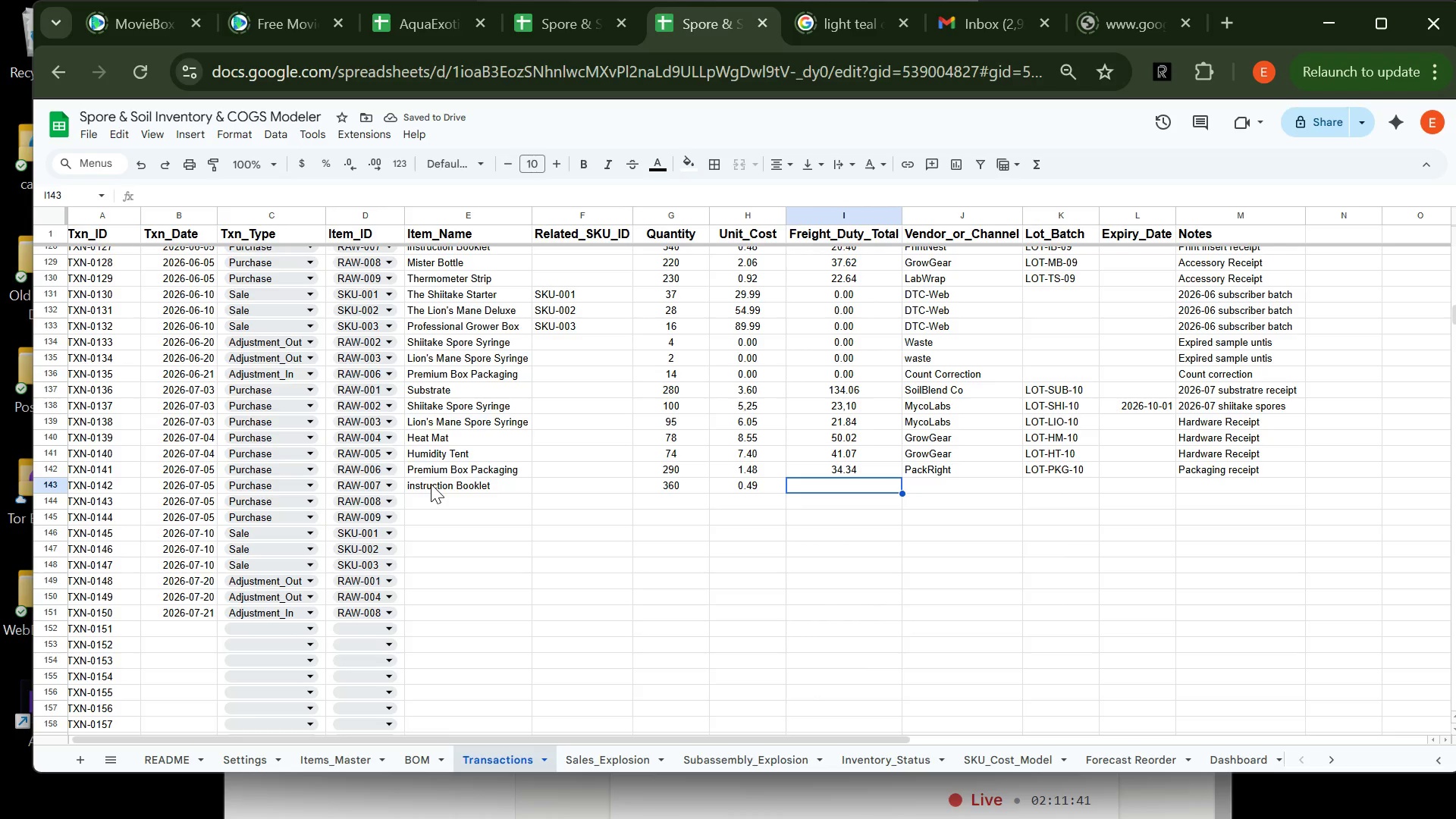 
wait(9.45)
 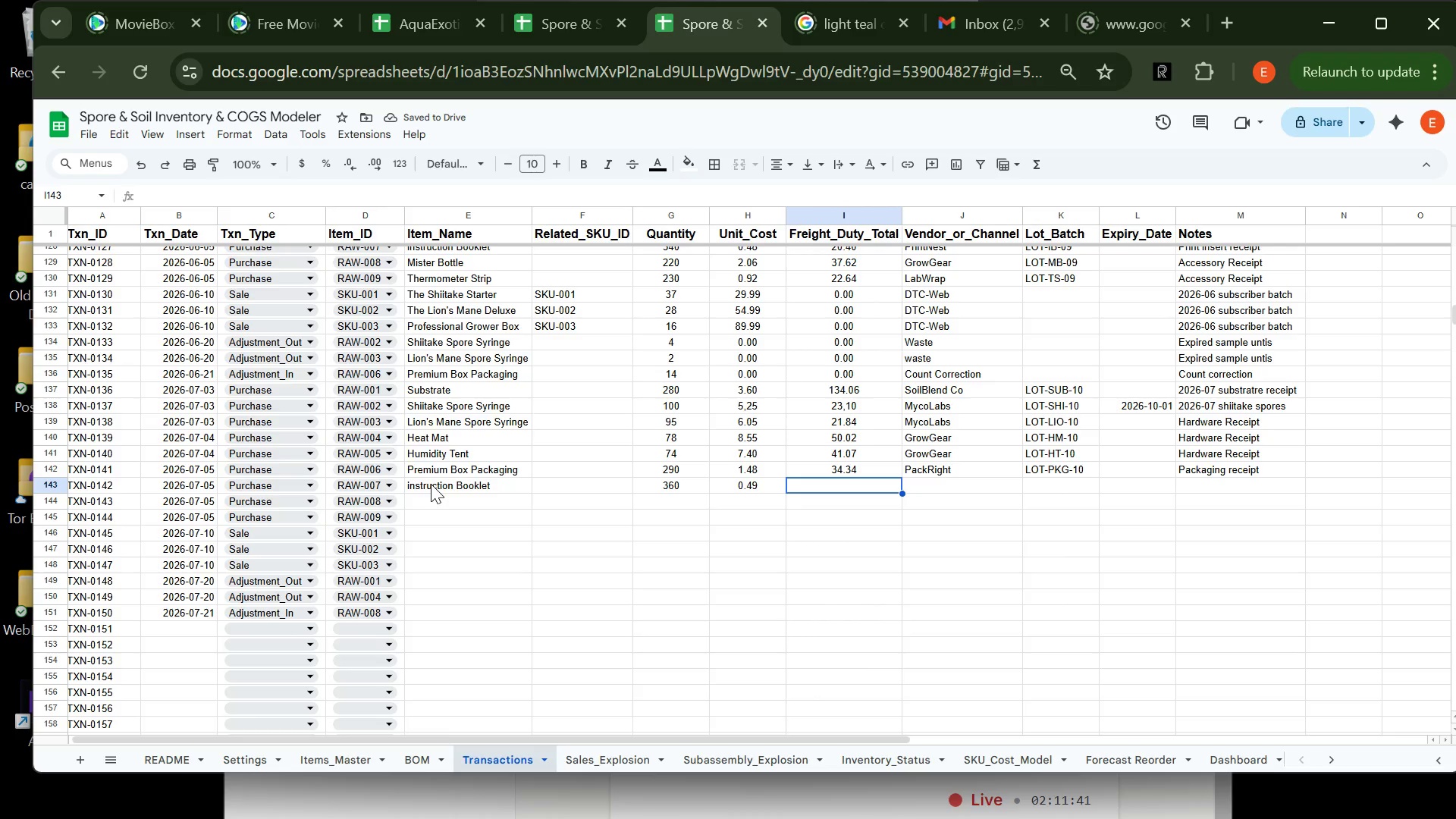 
type(22.05)
key(Tab)
type(PRI)
key(Tab)
type(LOT-IB-10)
key(Tab)
key(Tab)
type(Prins)
key(Backspace)
type(tinsert )
key(Backspace)
key(Backspace)
key(Backspace)
key(Backspace)
key(Backspace)
key(Backspace)
key(Backspace)
type( )
key(Tab)
 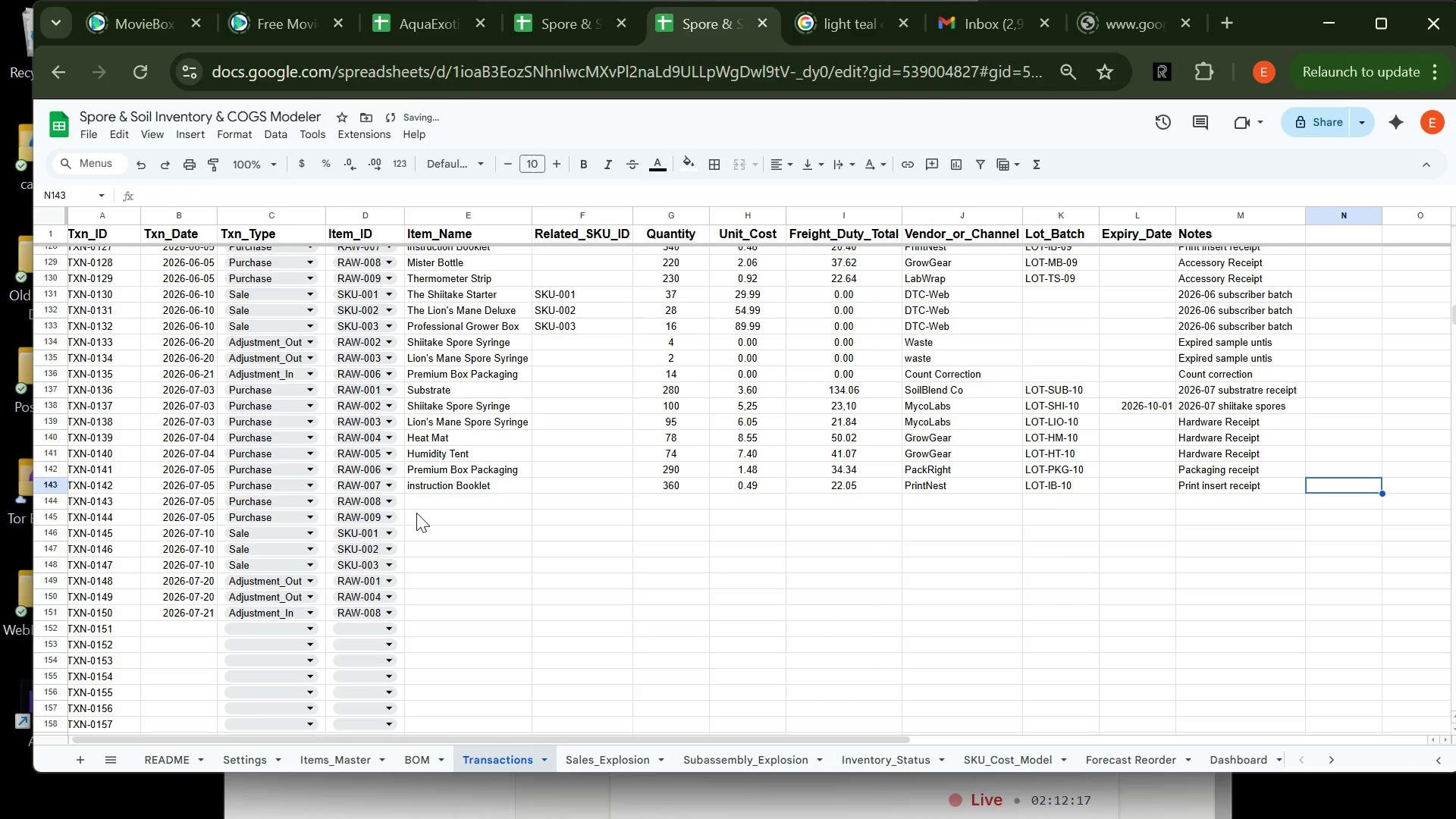 
left_click([429, 499])
 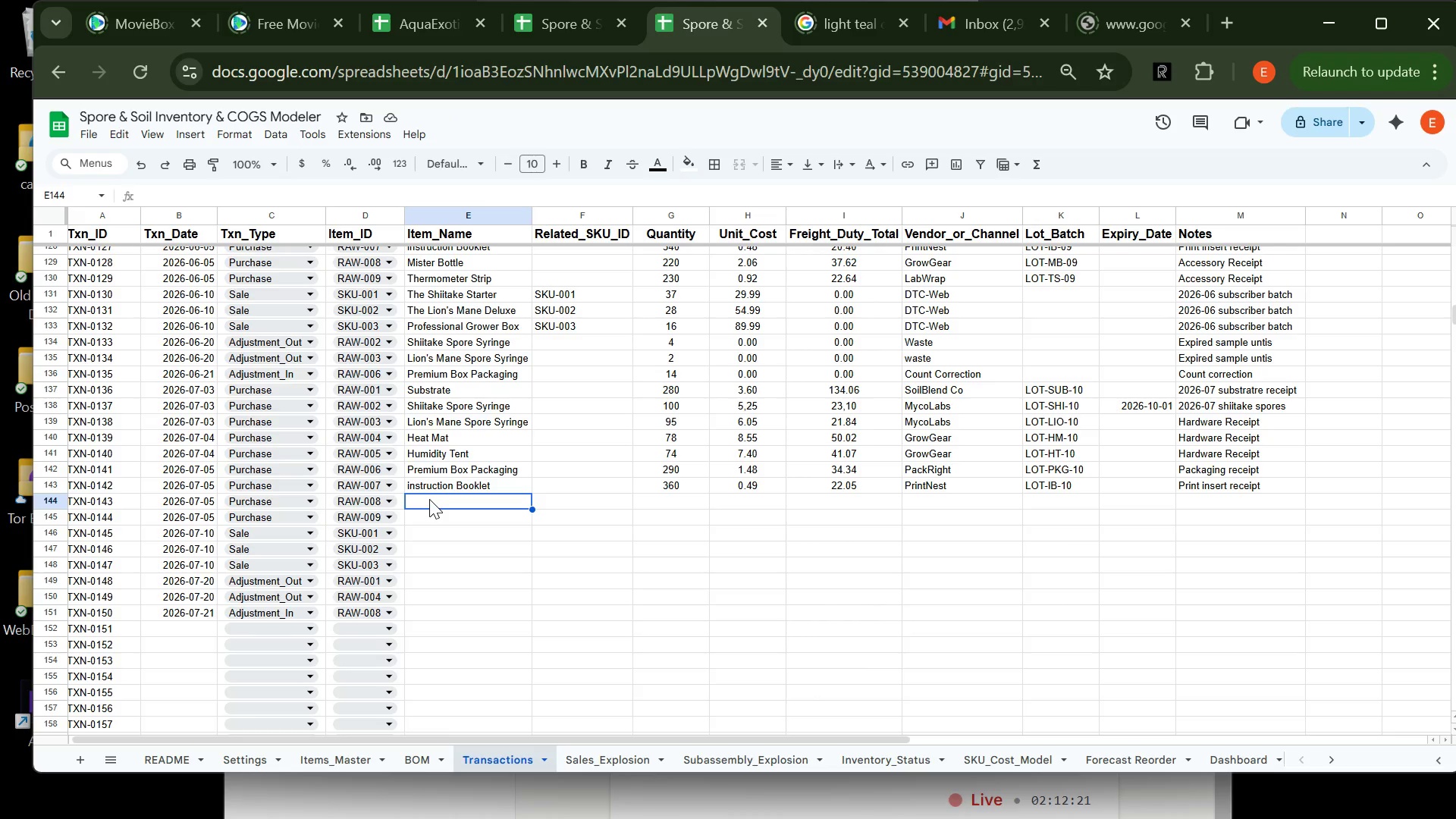 
type(mi)
key(Tab)
 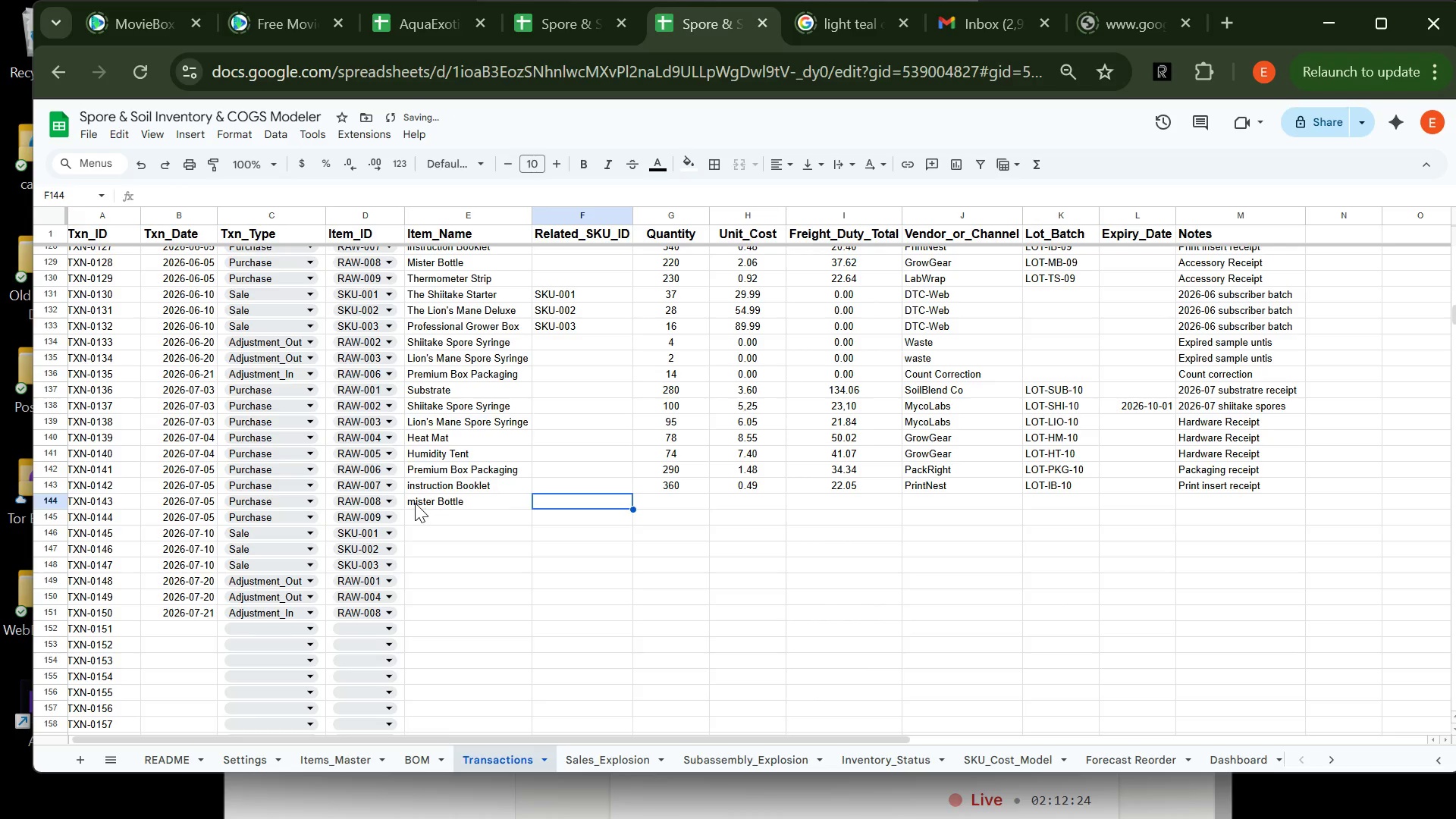 
double_click([415, 503])
 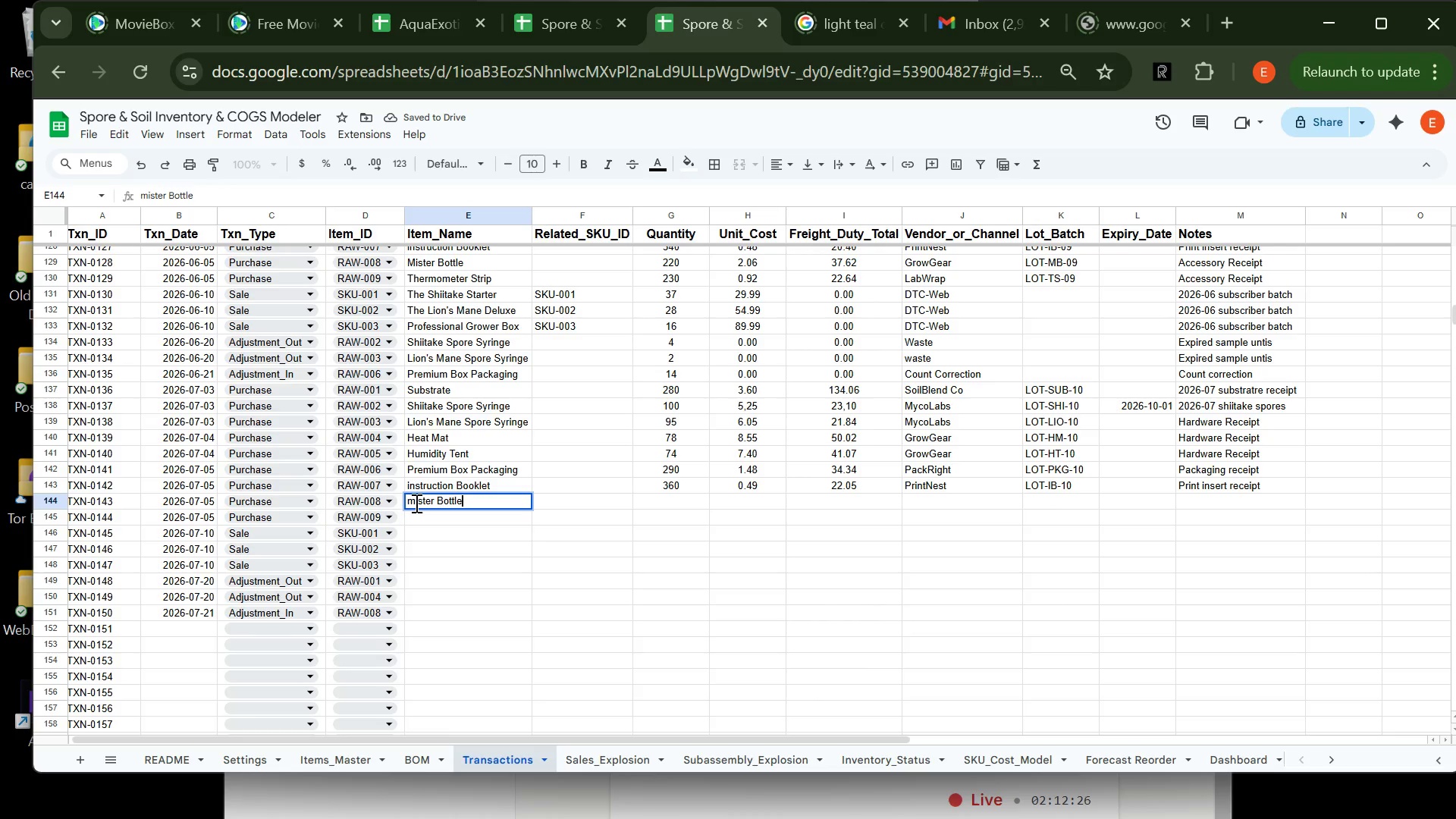 
left_click([415, 503])
 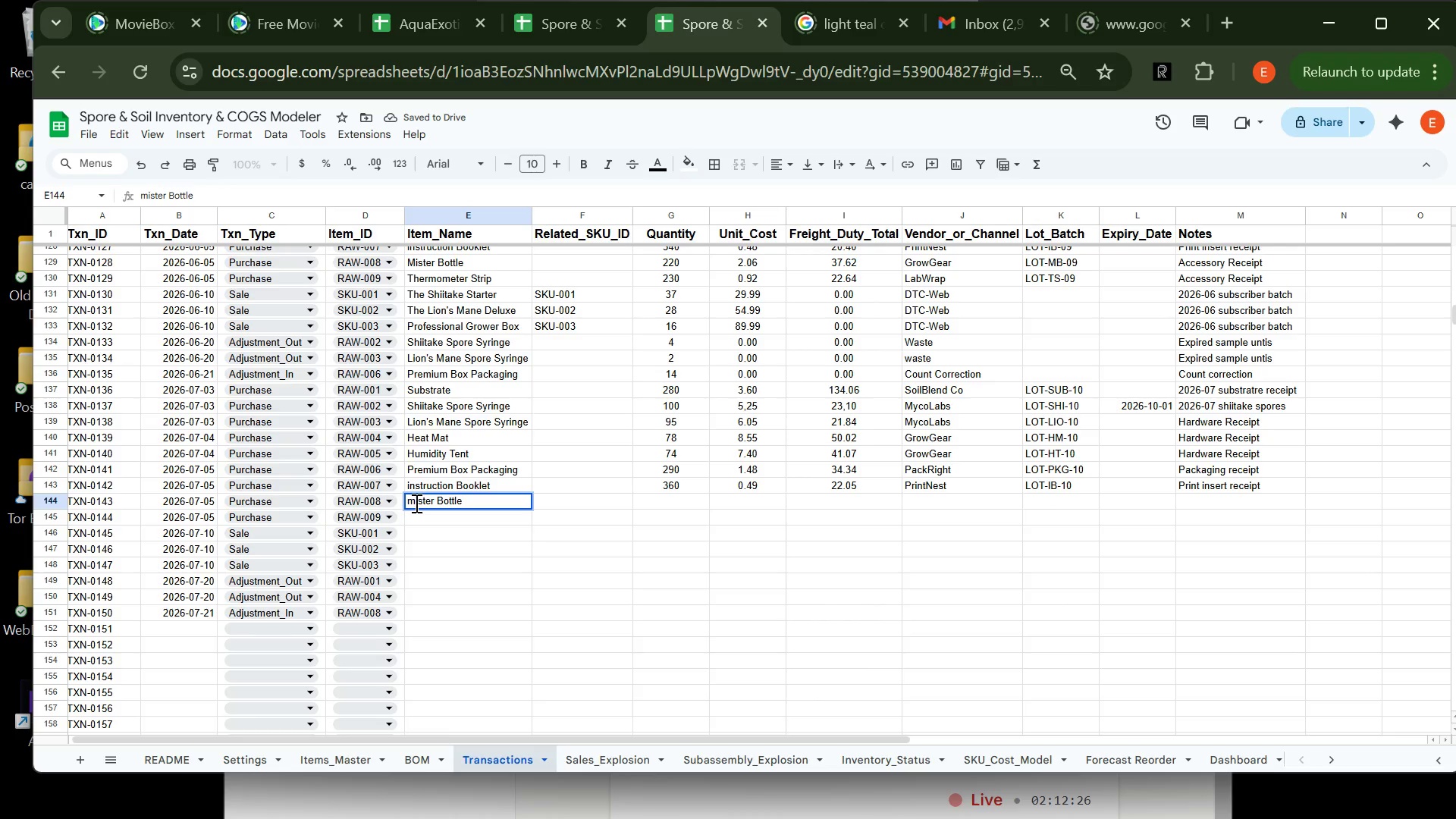 
key(Backspace)
 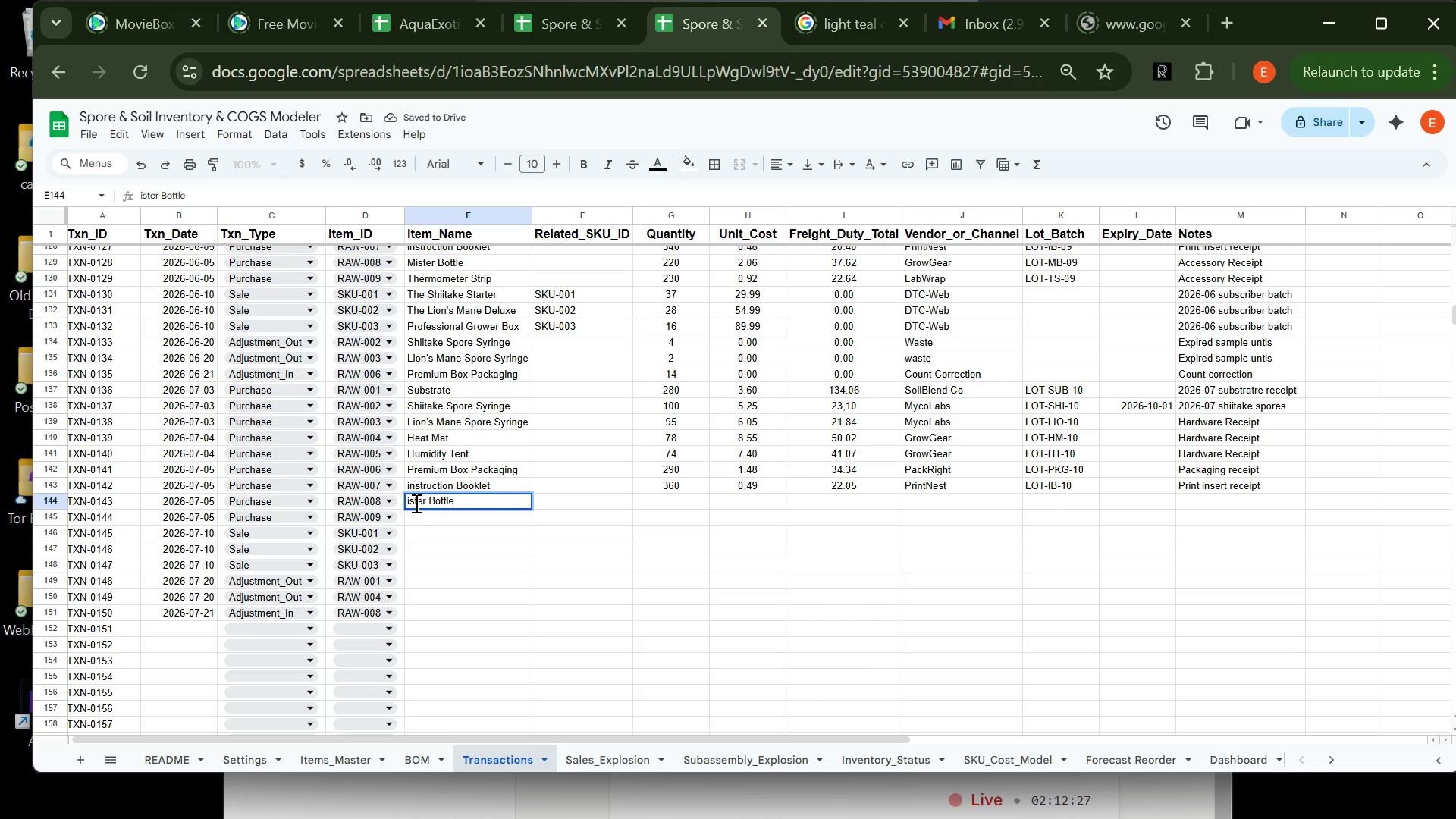 
key(CapsLock)
 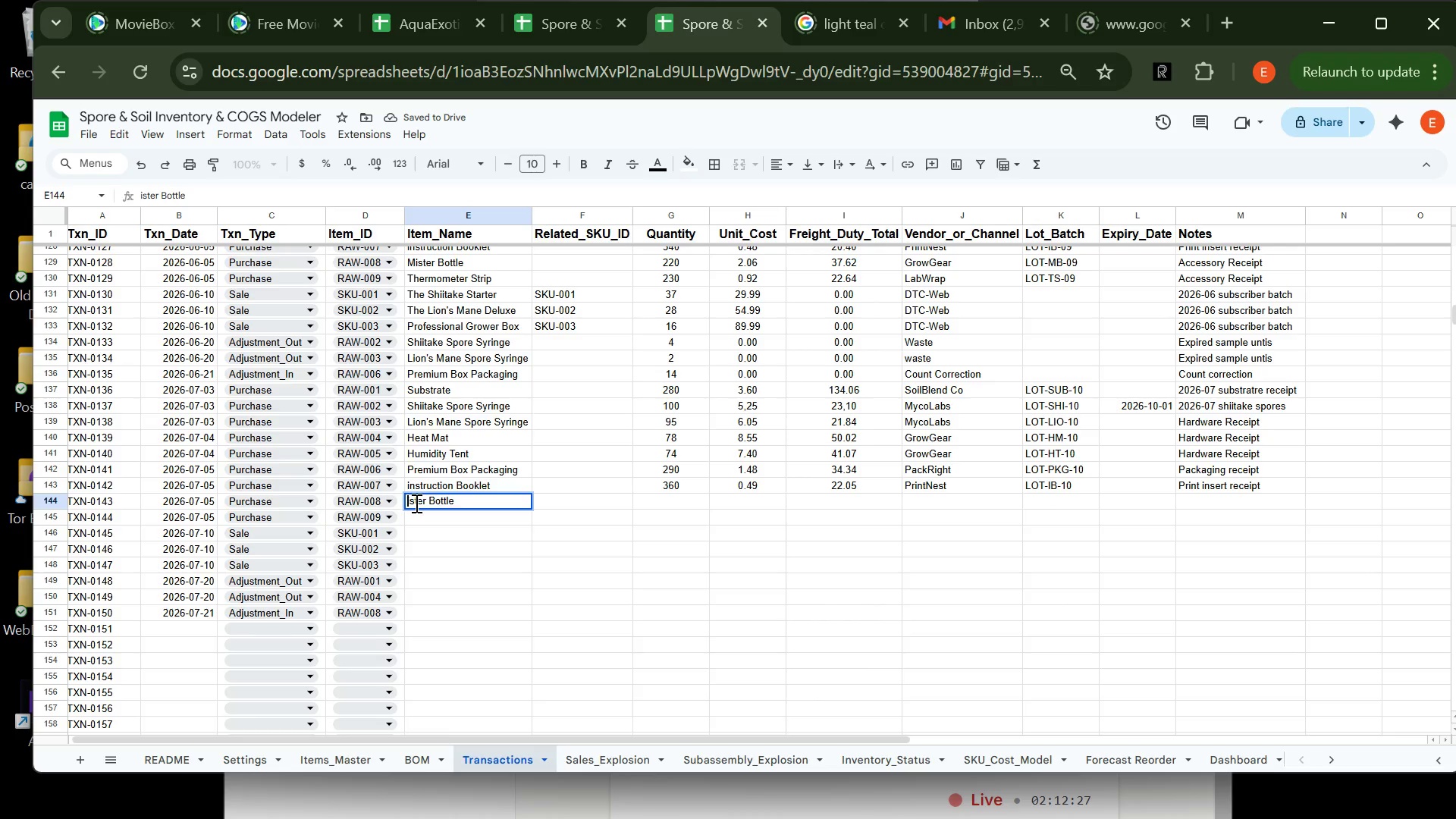 
key(M)
 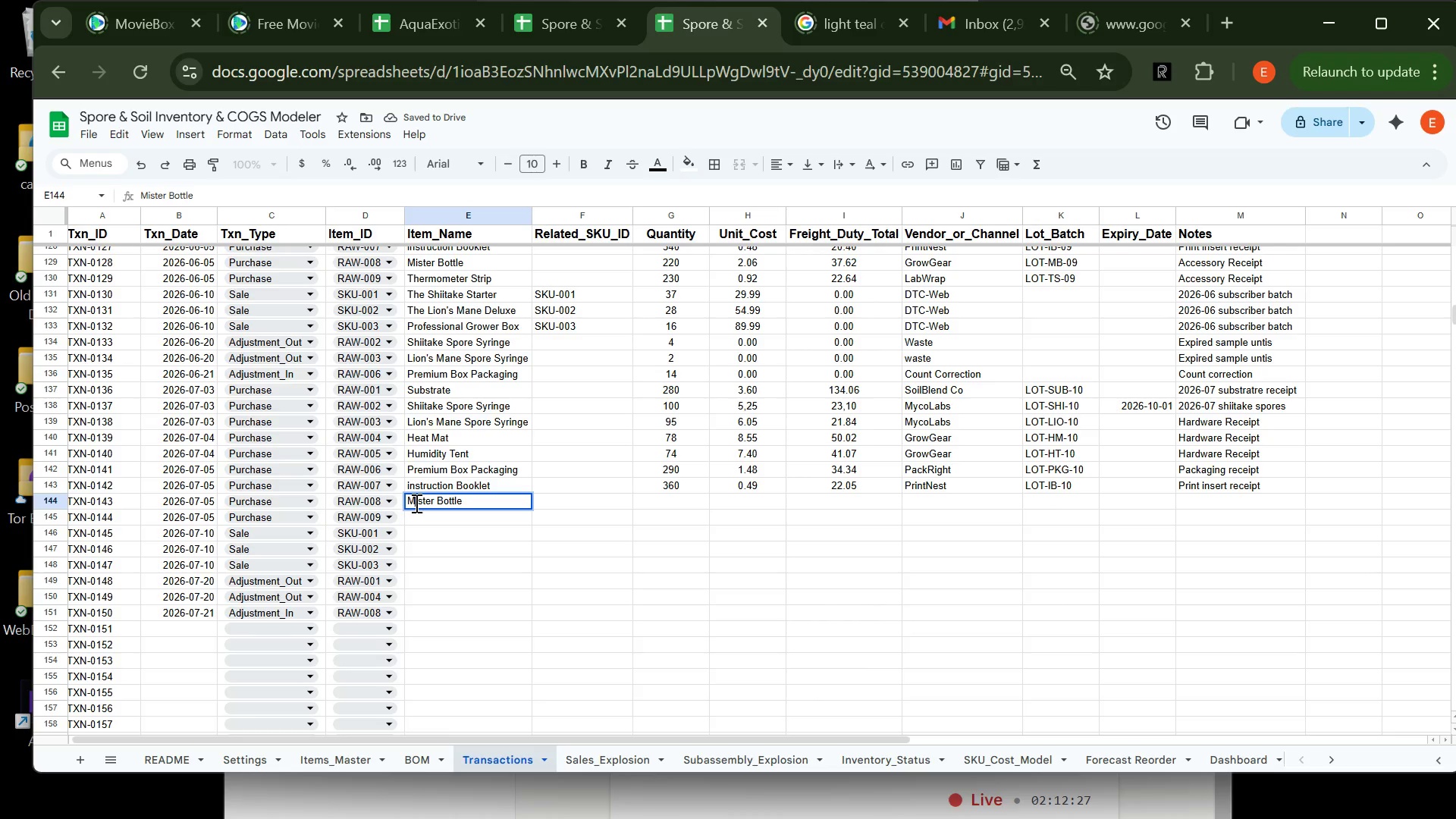 
key(Tab)
 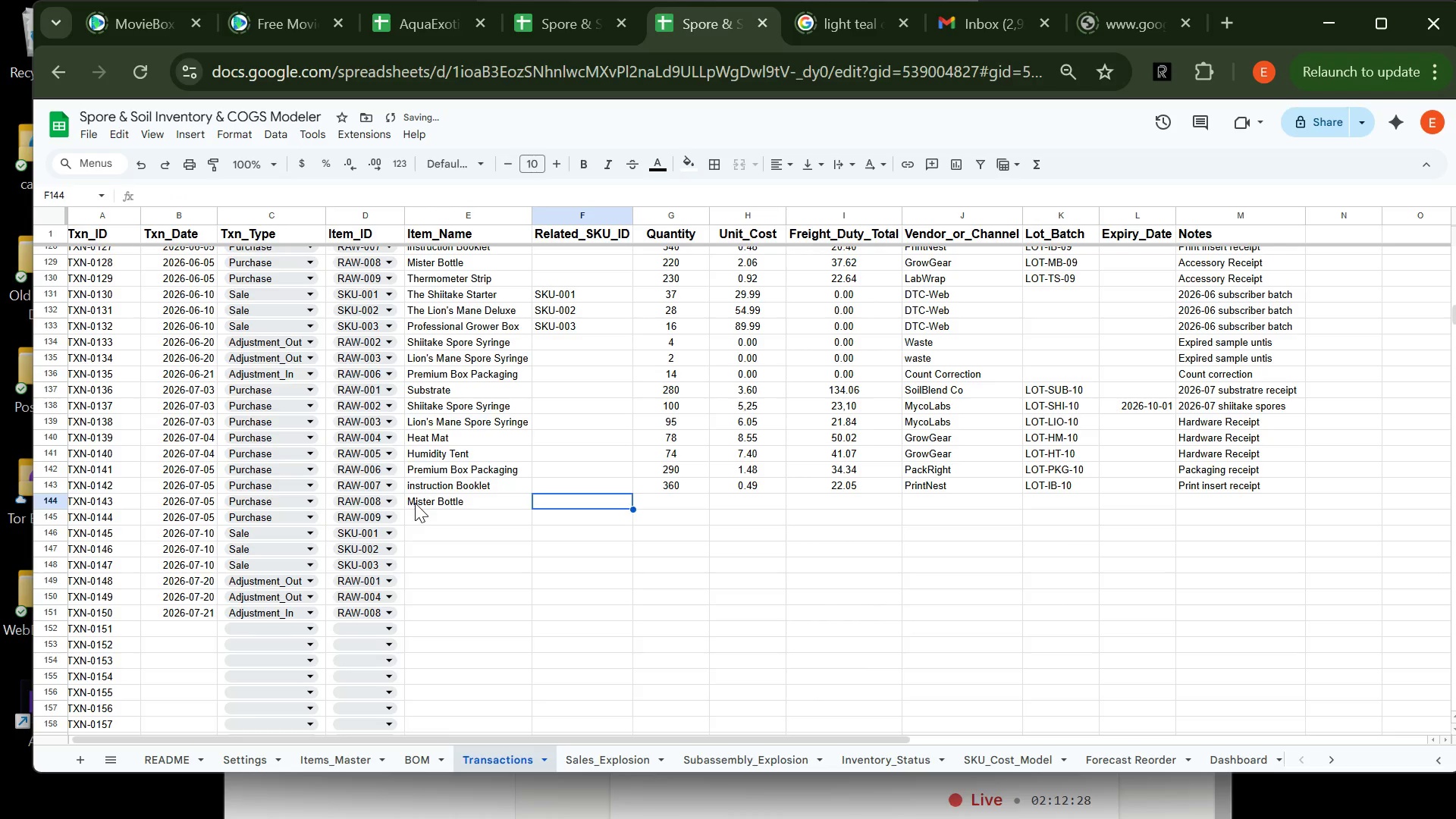 
key(Tab)
 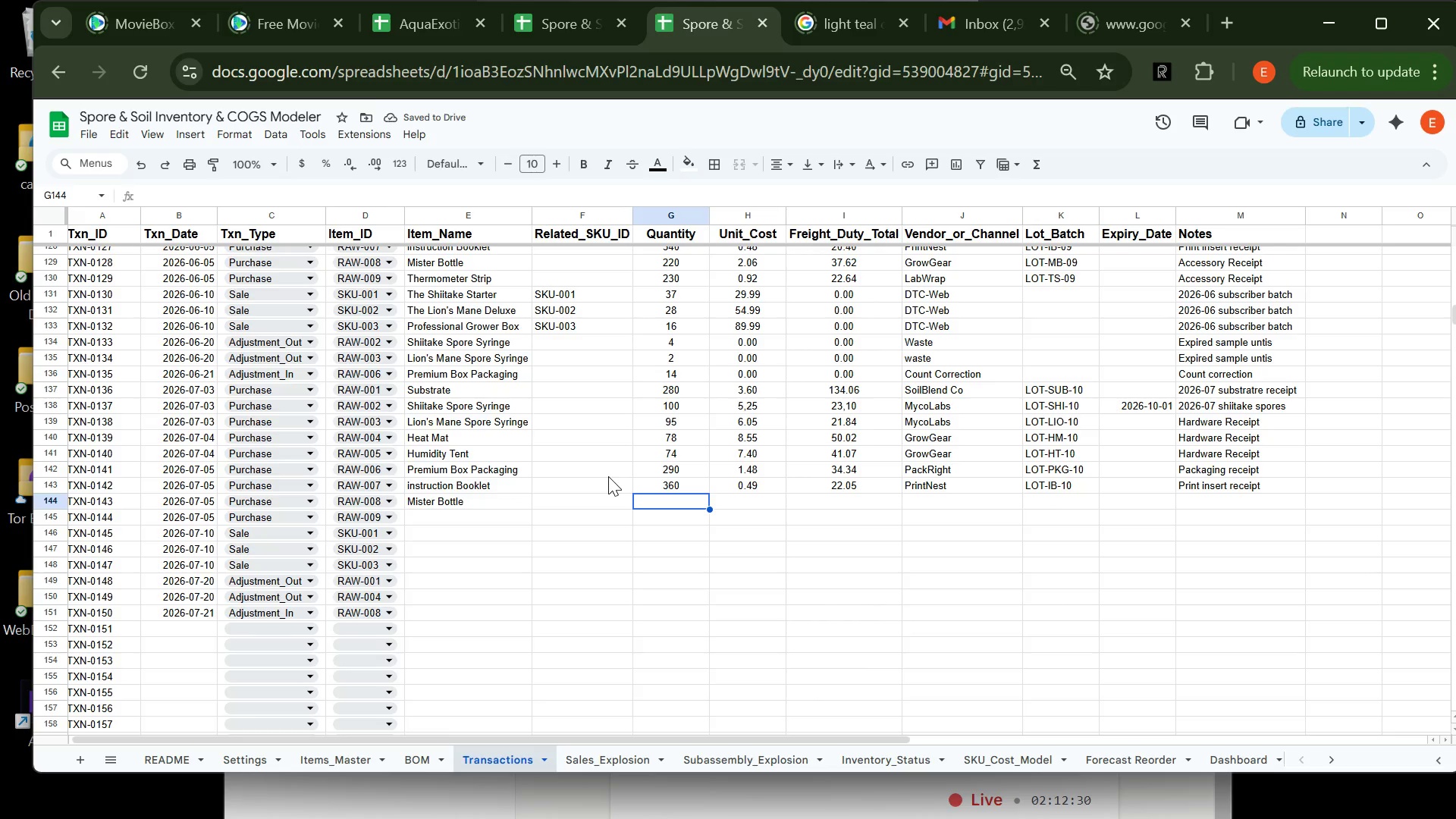 
type(245)
key(Tab)
type(2.10)
key(Tab)
type(42.70)
key(Tab)
type(F)
key(Backspace)
type(G)
key(Tab)
type(LOT-MB-10)
key(Tab)
key(Tab)
type(A)
 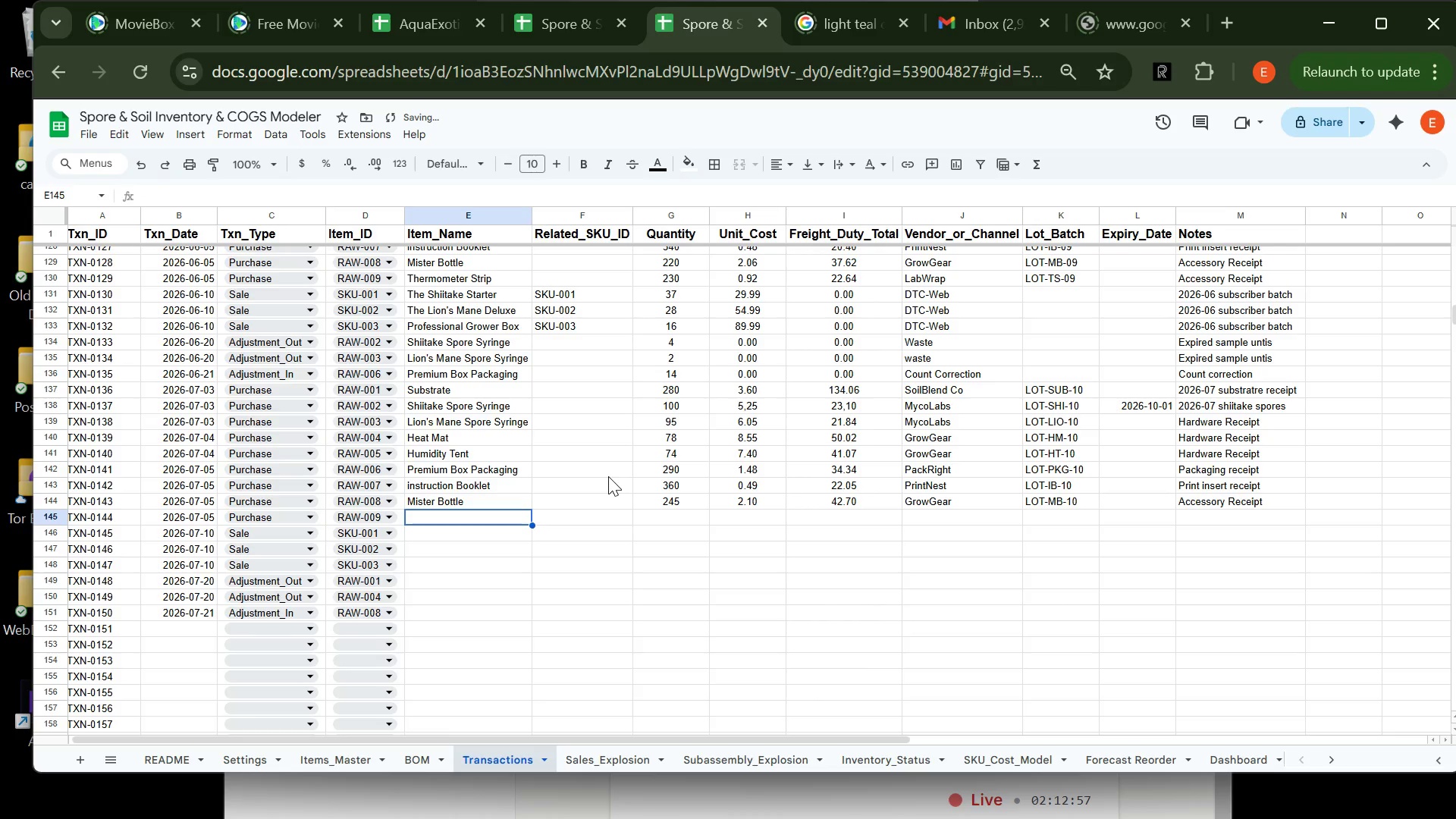 
key(Enter)
 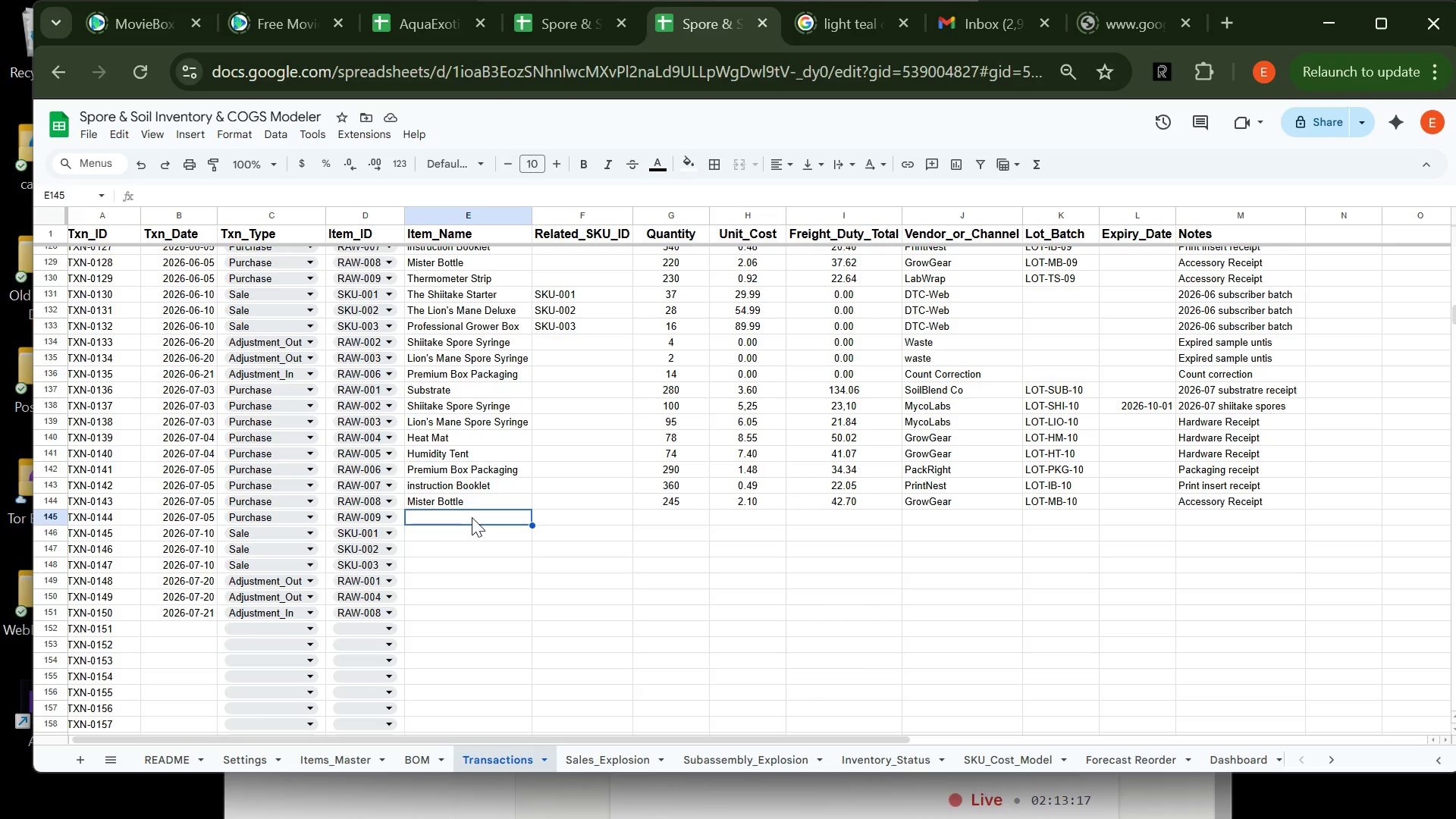 
wait(25.34)
 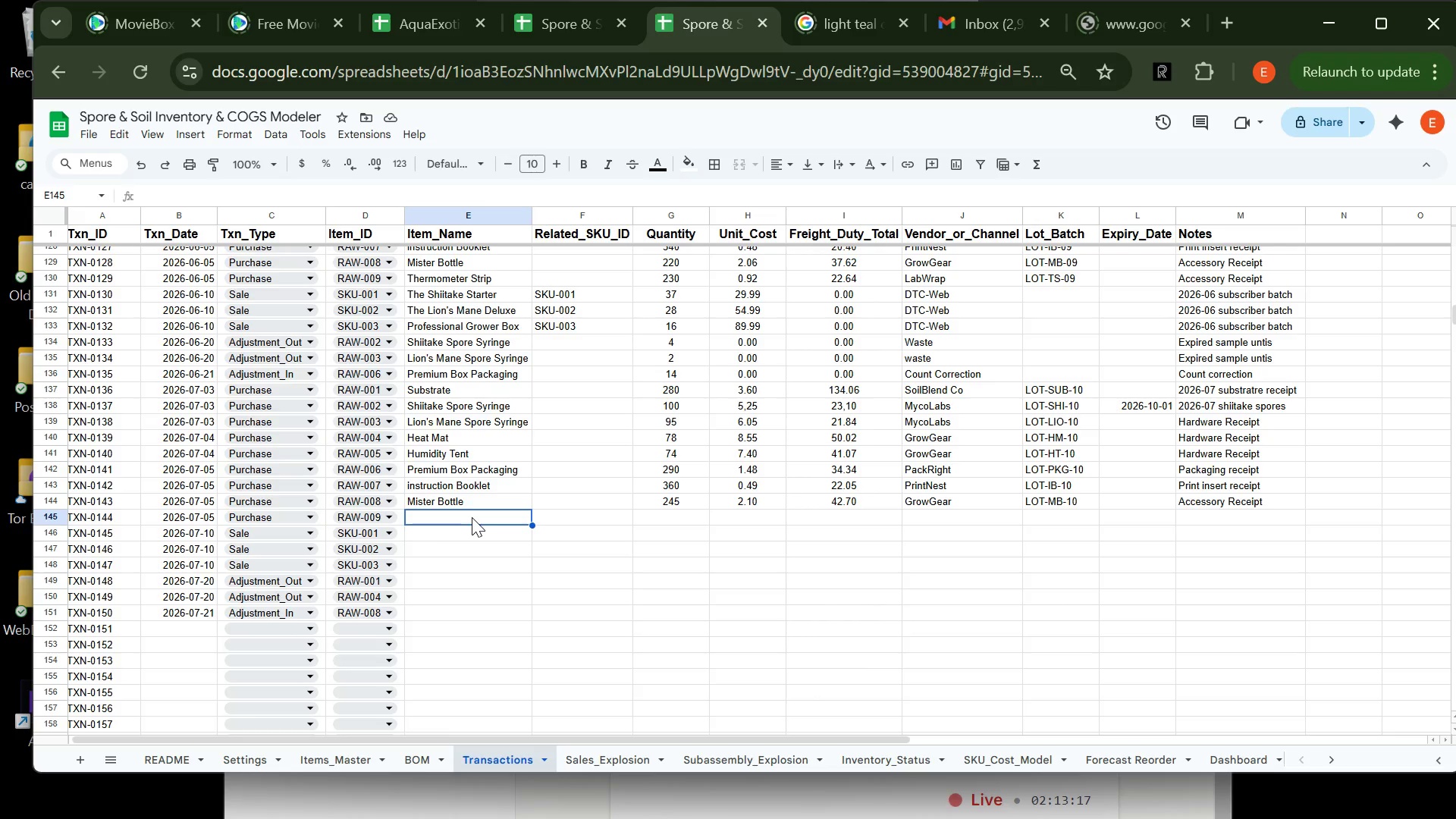 
type(th)
key(Backspace)
key(Backspace)
type(Therm)
key(Tab)
key(Tab)
type(250)
key(Tab)
type(0.95)
key(Tab)
type(25.41)
key(Tab)
type(l)
key(Tab)
type(LOT-)
 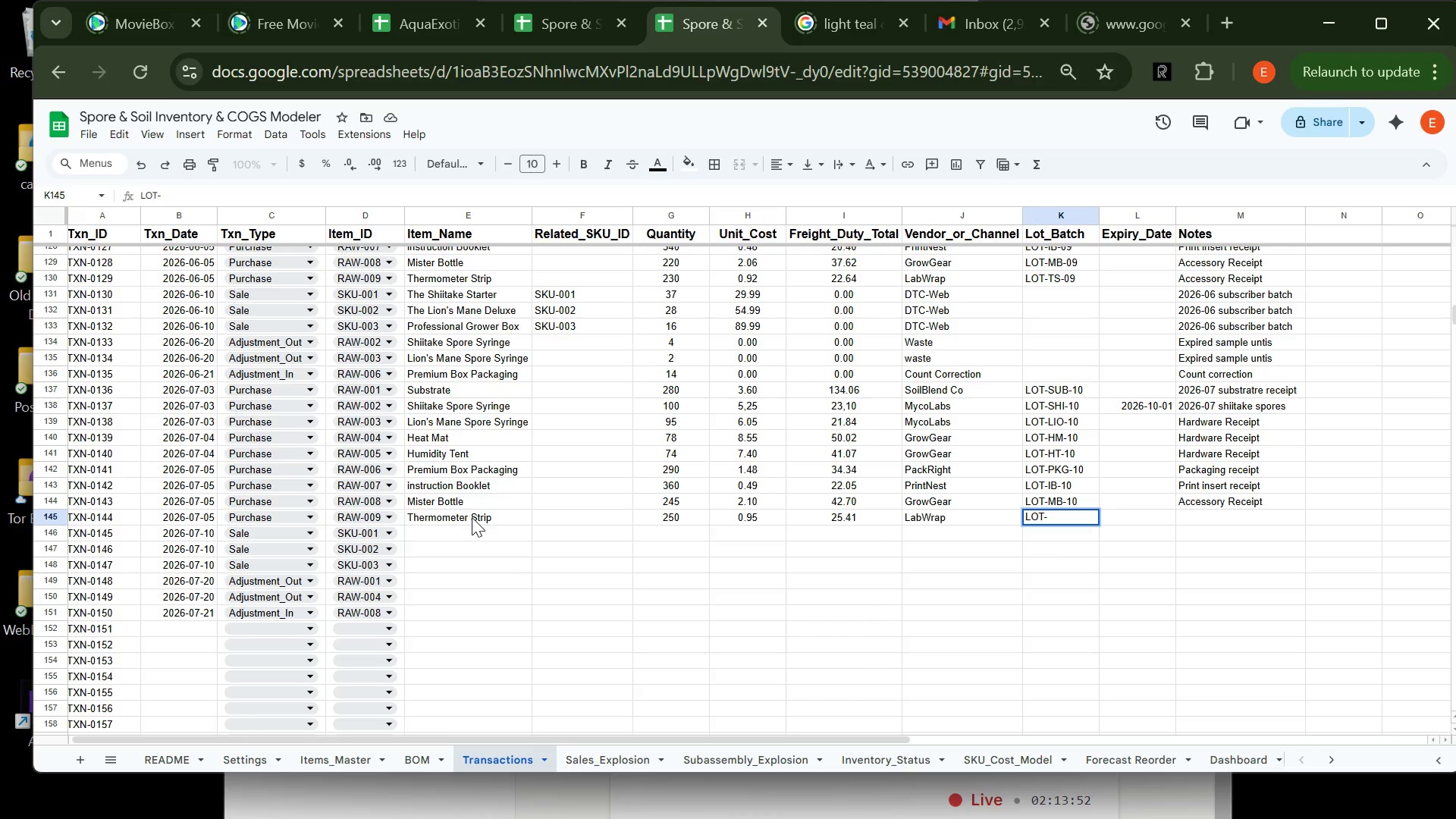 
wait(5.22)
 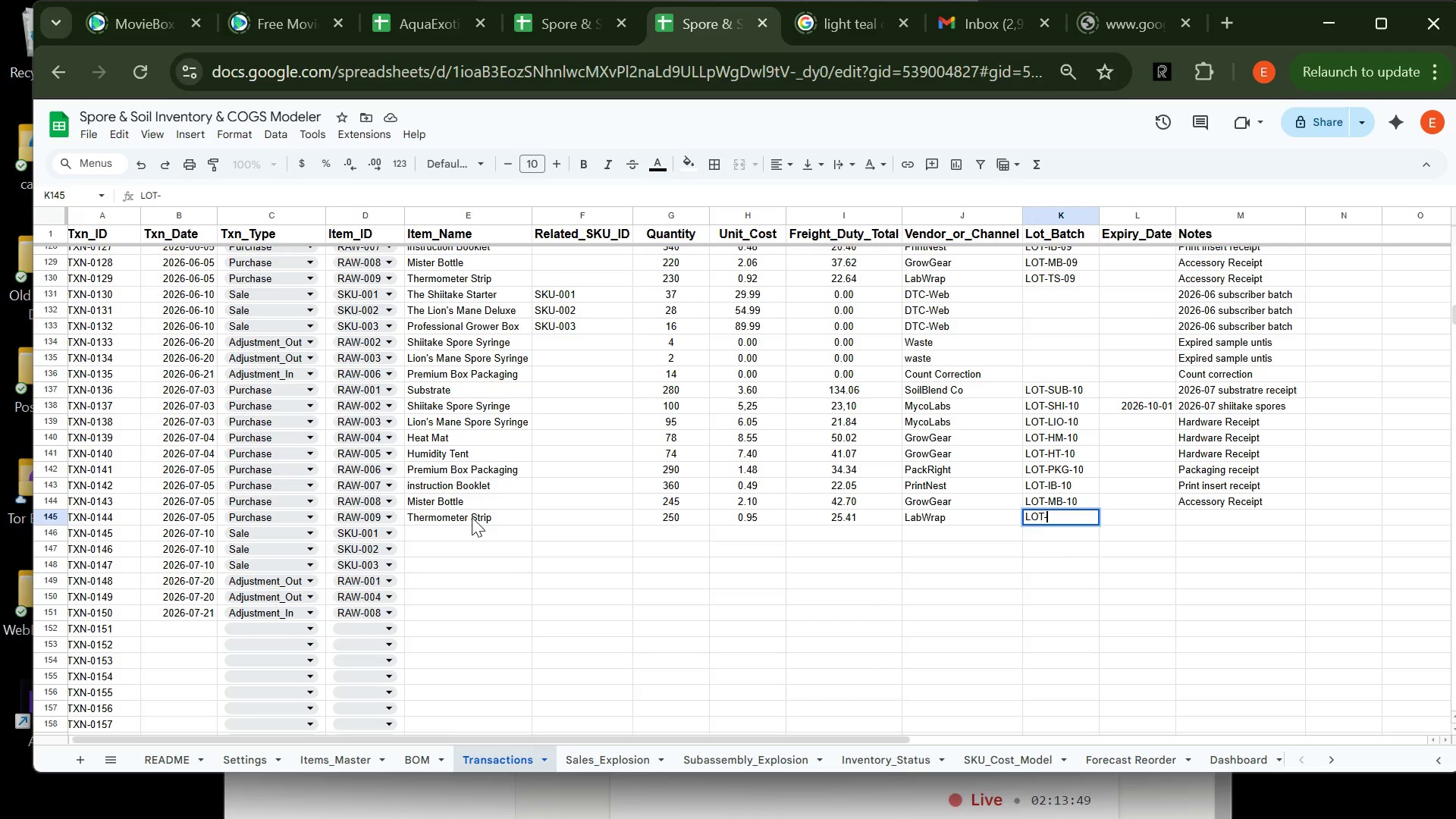 
type(TS-10)
key(Tab)
key(Tab)
type(A)
 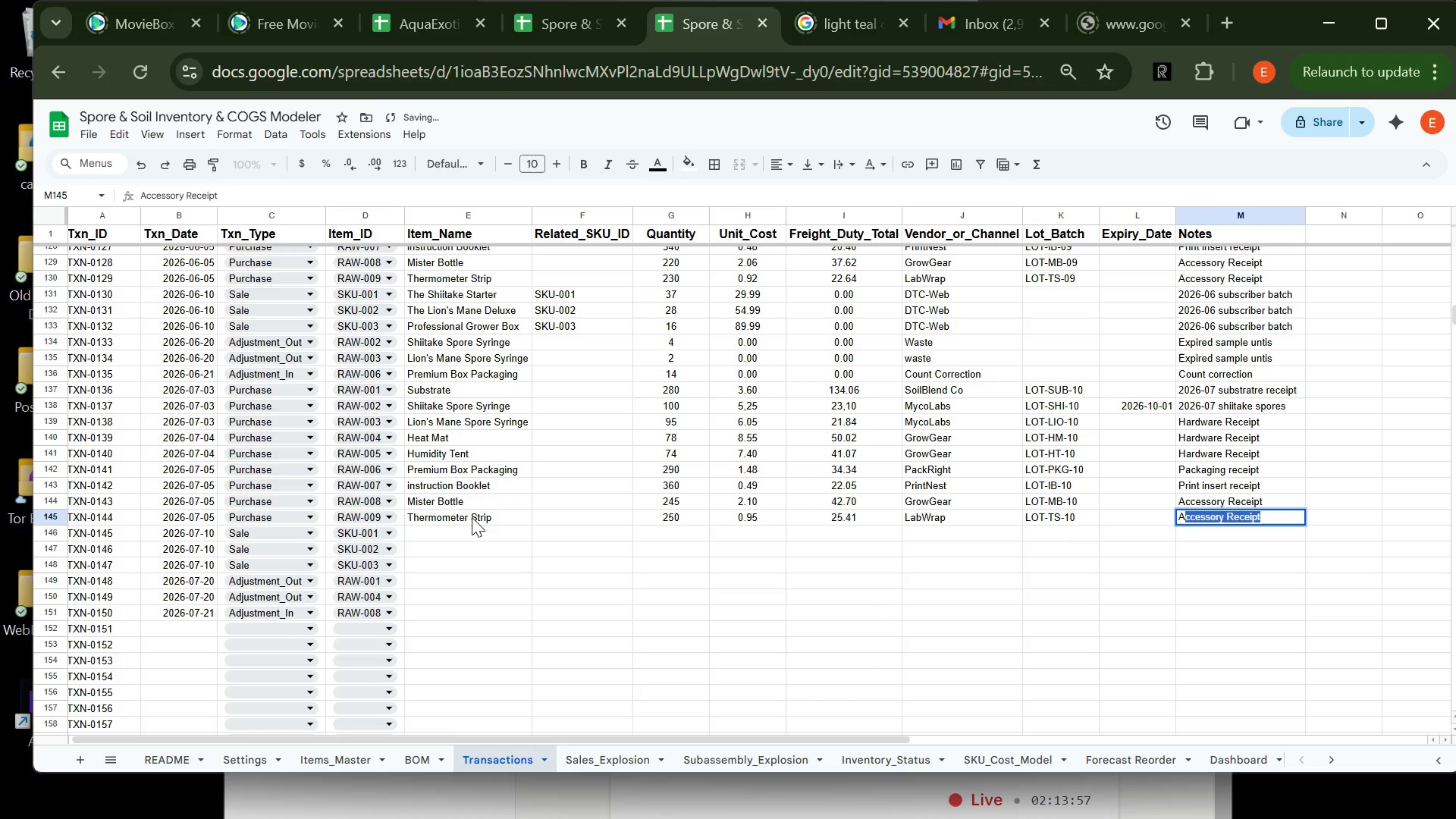 
key(Enter)
 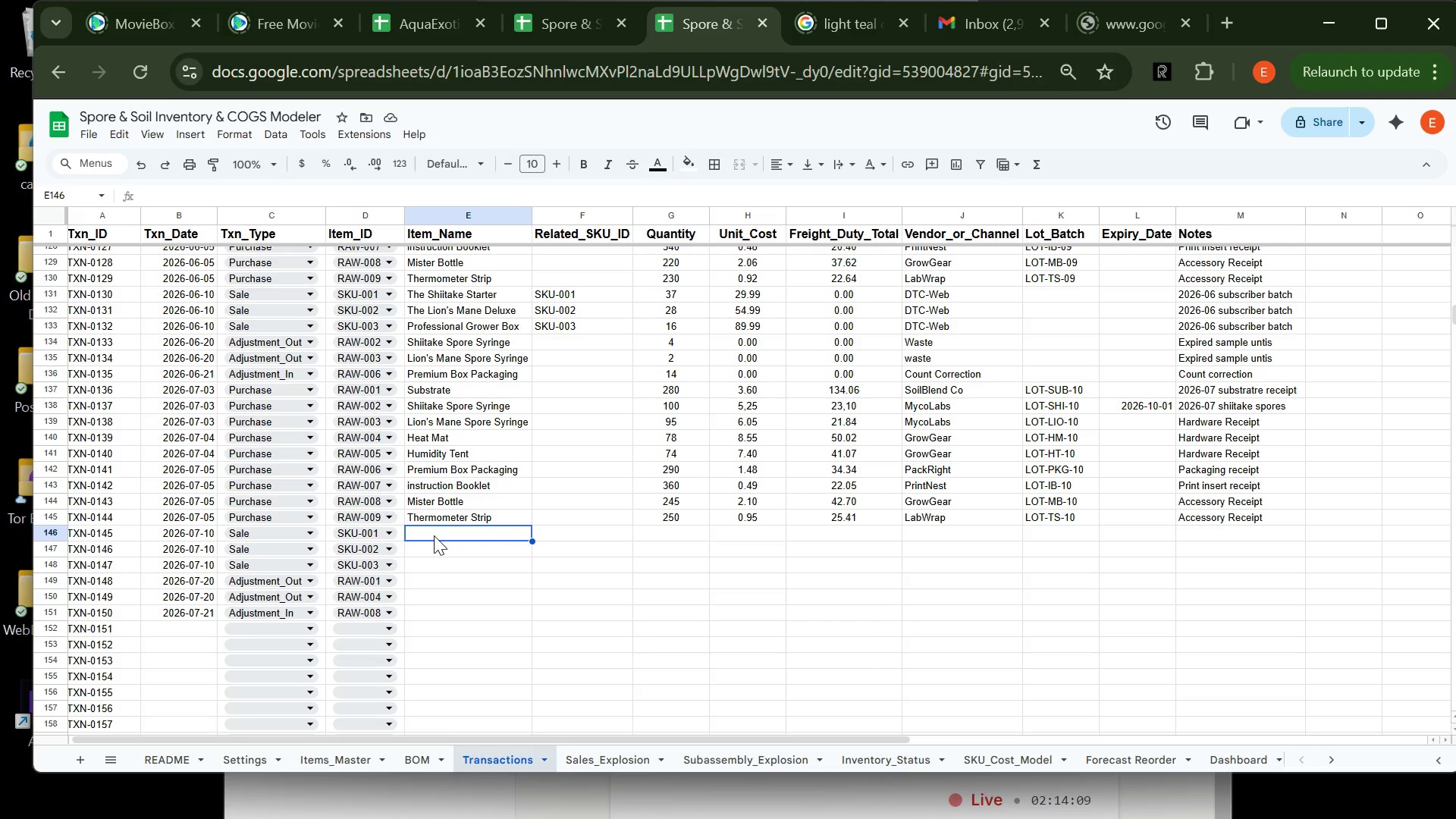 
wait(16.23)
 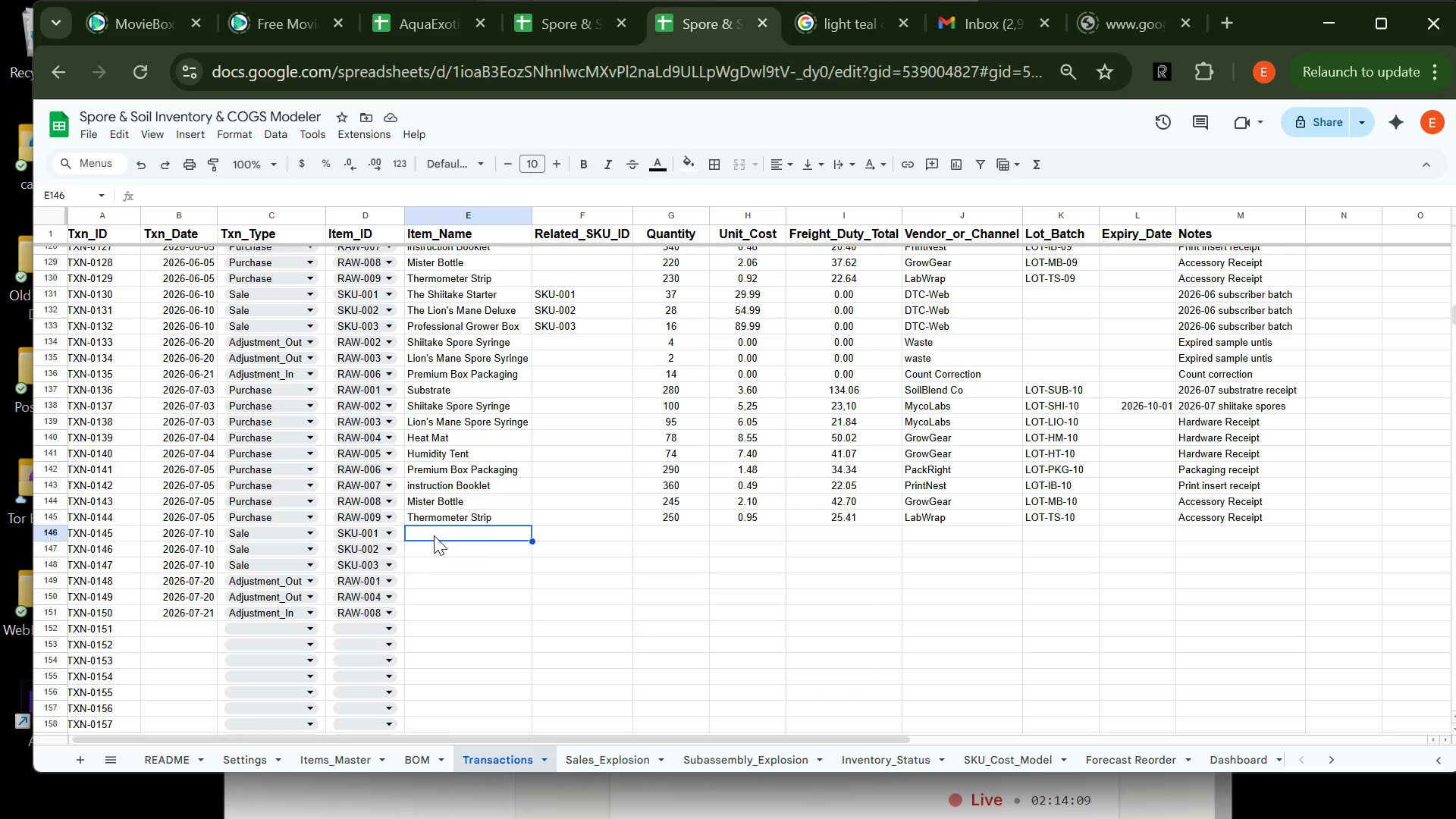 
type(th)
key(Backspace)
key(Backspace)
key(Backspace)
type(The Sh)
key(Tab)
type(SKU-001)
key(Tab)
type(43)
key(Tab)
type(29.99)
key(Tab)
type(0)
key(Tab)
type(DTC)
key(Tab)
key(Tab)
key(Tab)
type(2026)
 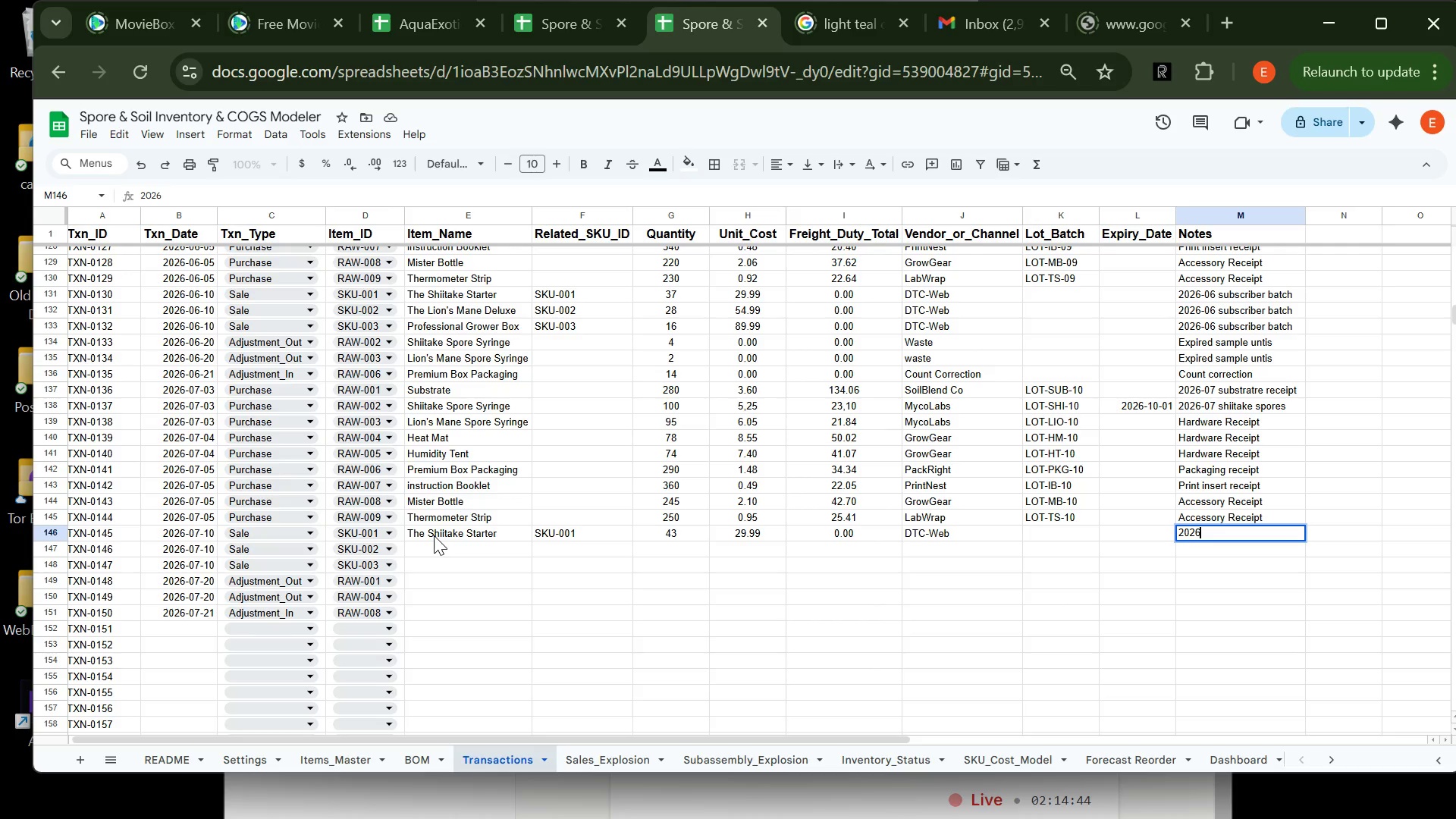 
type(-07 SU)
key(Backspace)
key(Backspace)
type(sun)
key(Backspace)
type(bscriber t)
key(Backspace)
type(btach)
 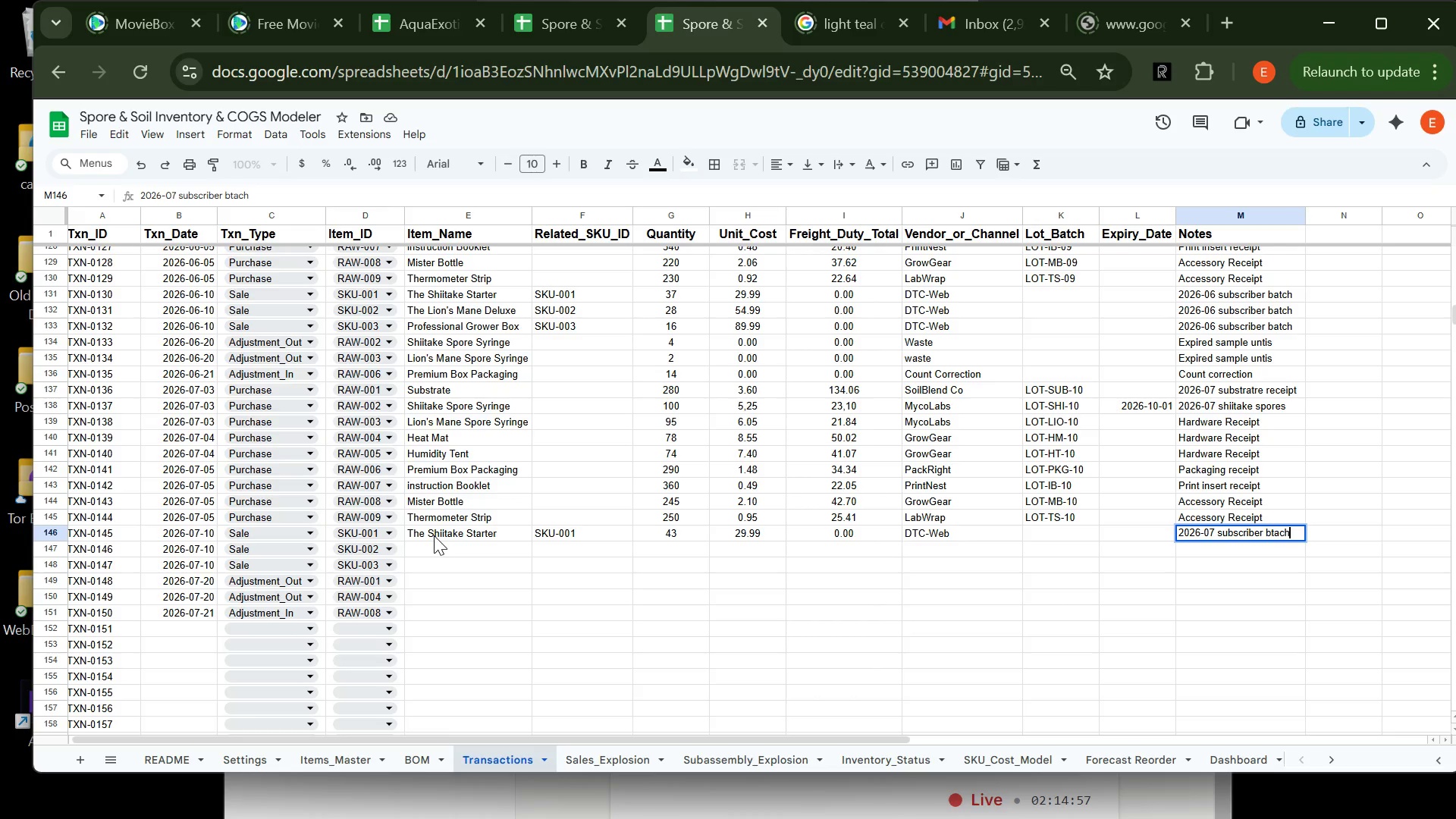 
key(Enter)
 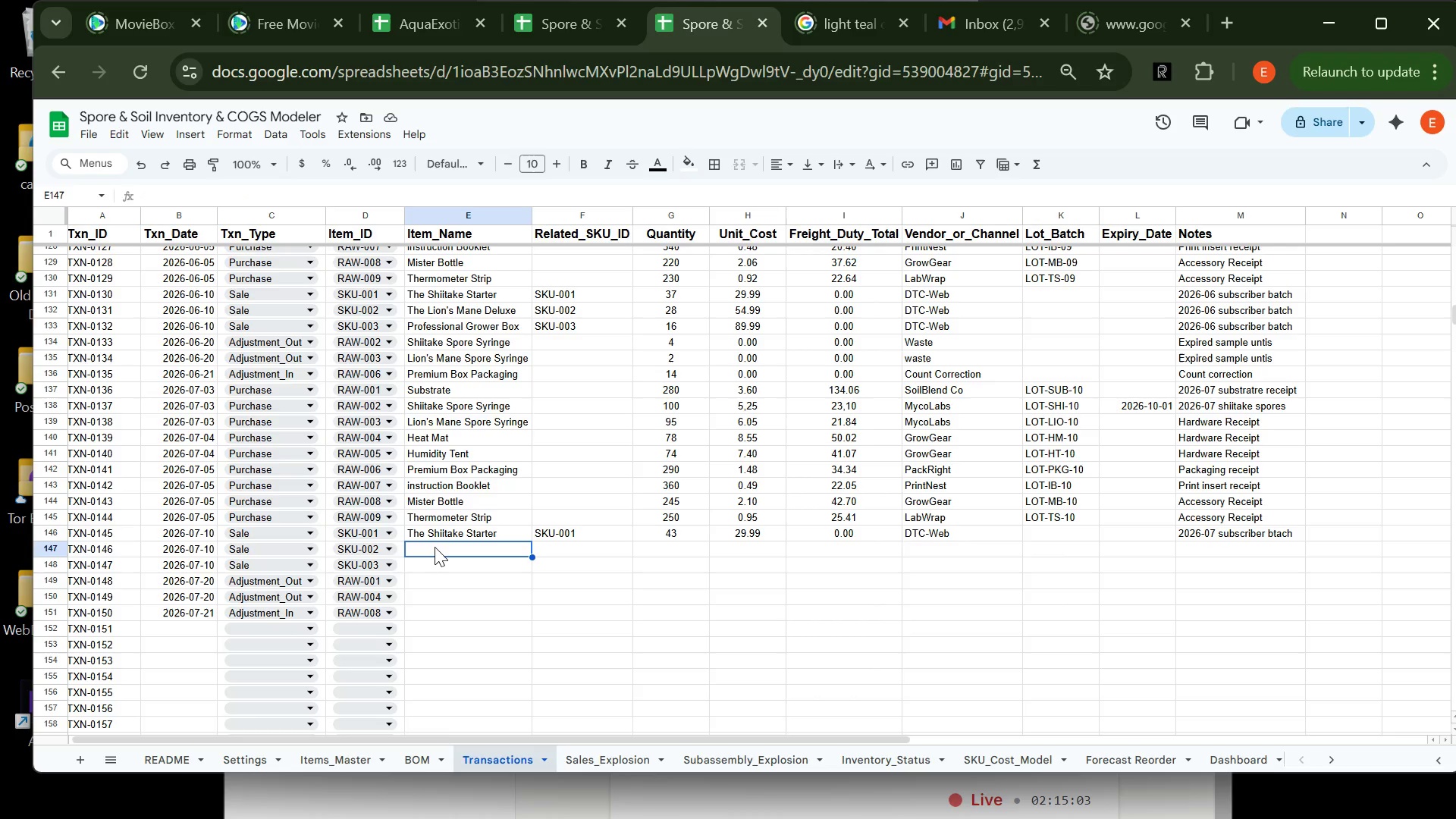 
wait(7.27)
 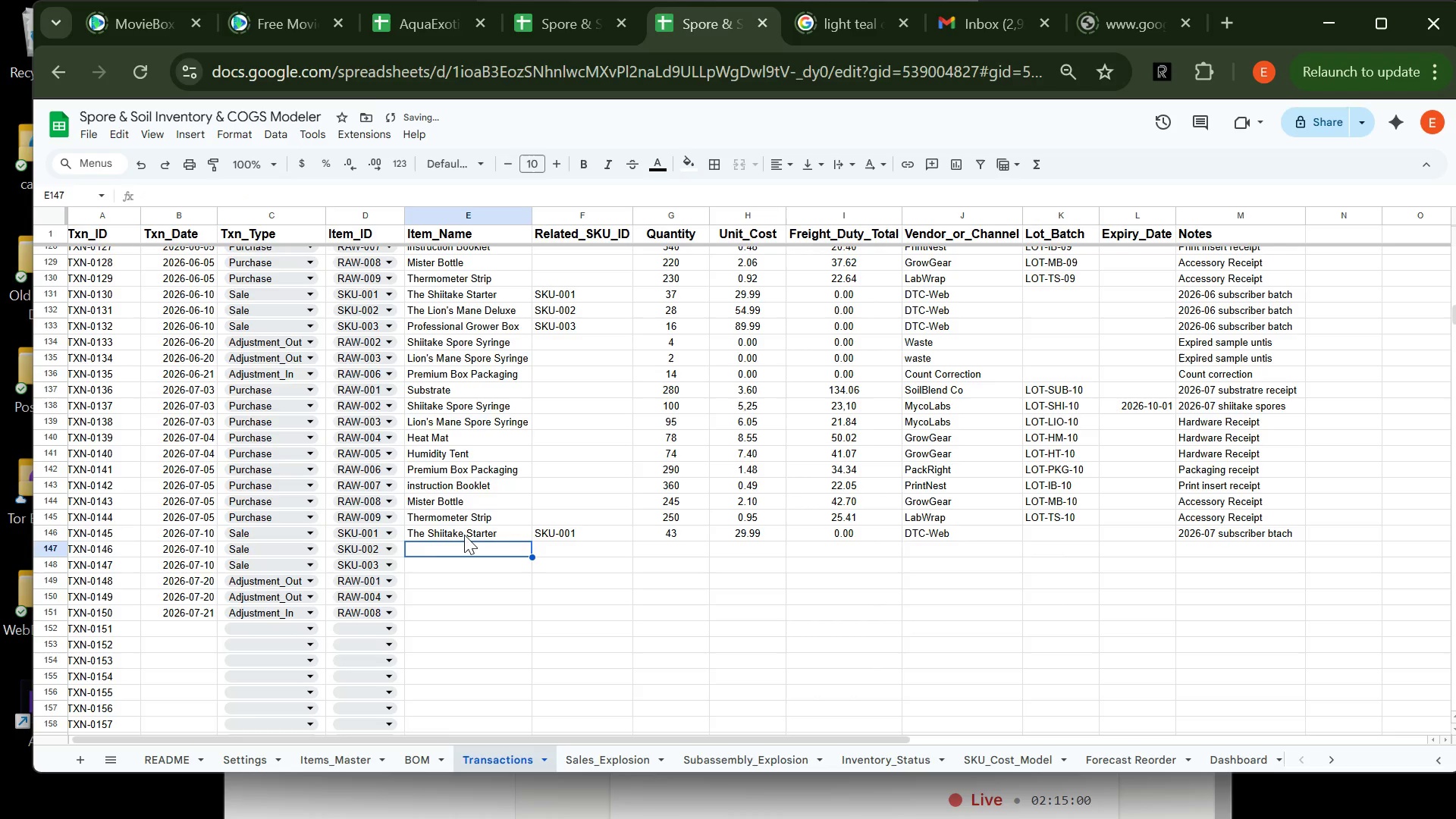 
type(th)
key(Backspace)
key(Backspace)
key(Backspace)
type(The Li)
key(Tab)
type(SKU-002)
key(Tab)
type(32)
key(Tab)
 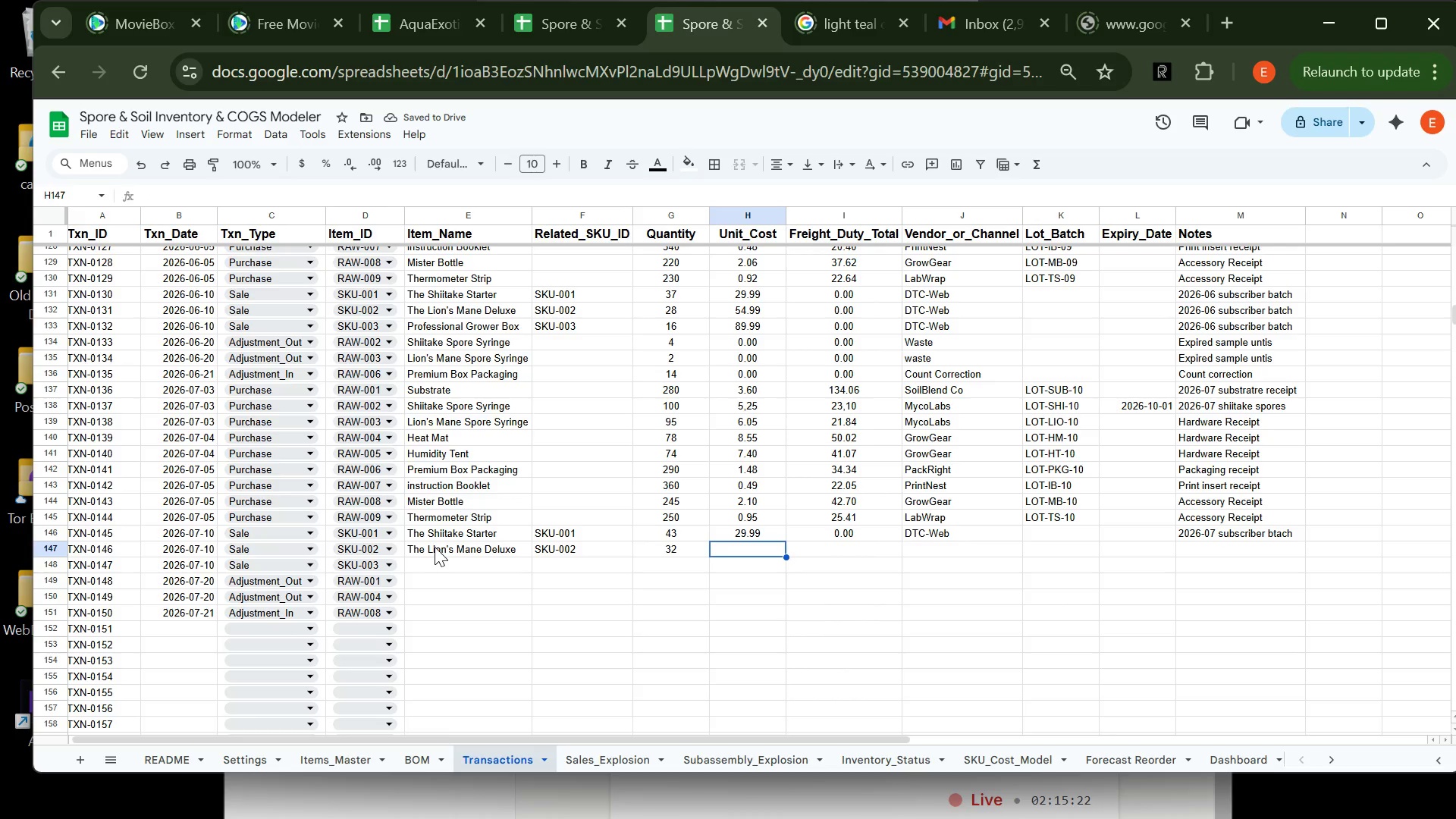 
type(54.99)
key(Tab)
type(0)
key(Tab)
 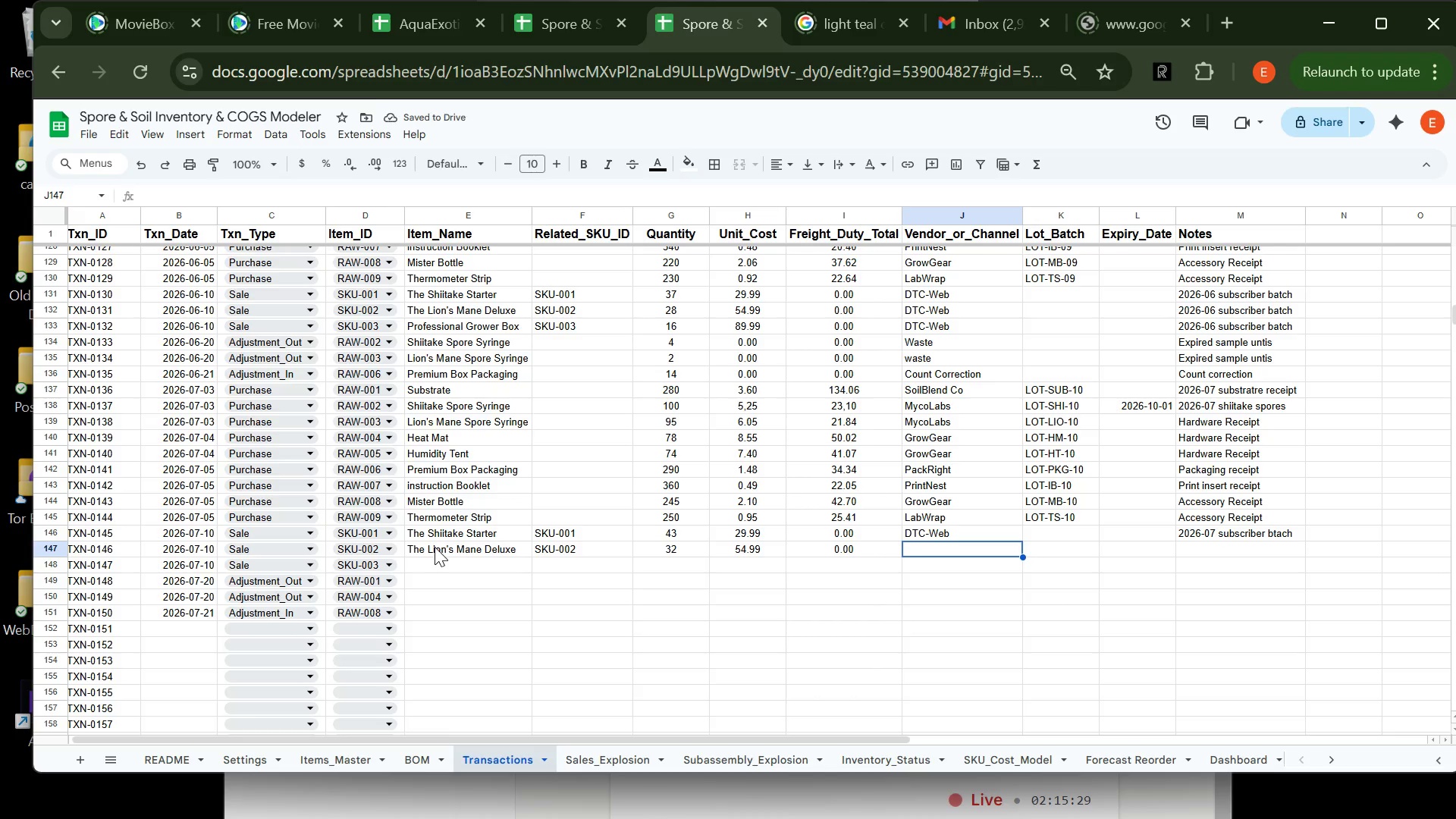 
type(DTC)
key(Tab)
key(Tab)
key(Tab)
 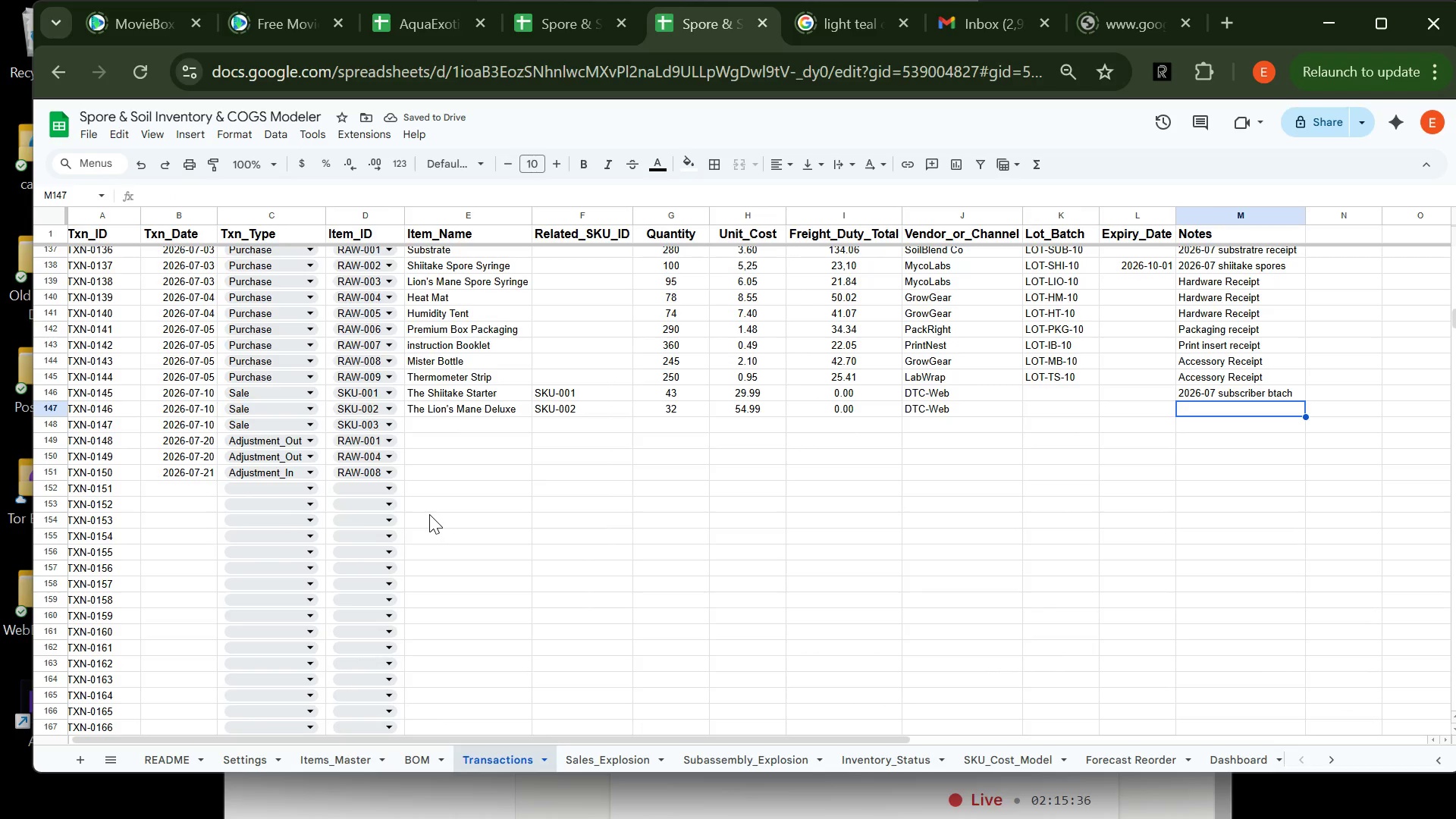 
type(2026-07 SU)
key(Backspace)
key(Backspace)
type(subscriber batch)
 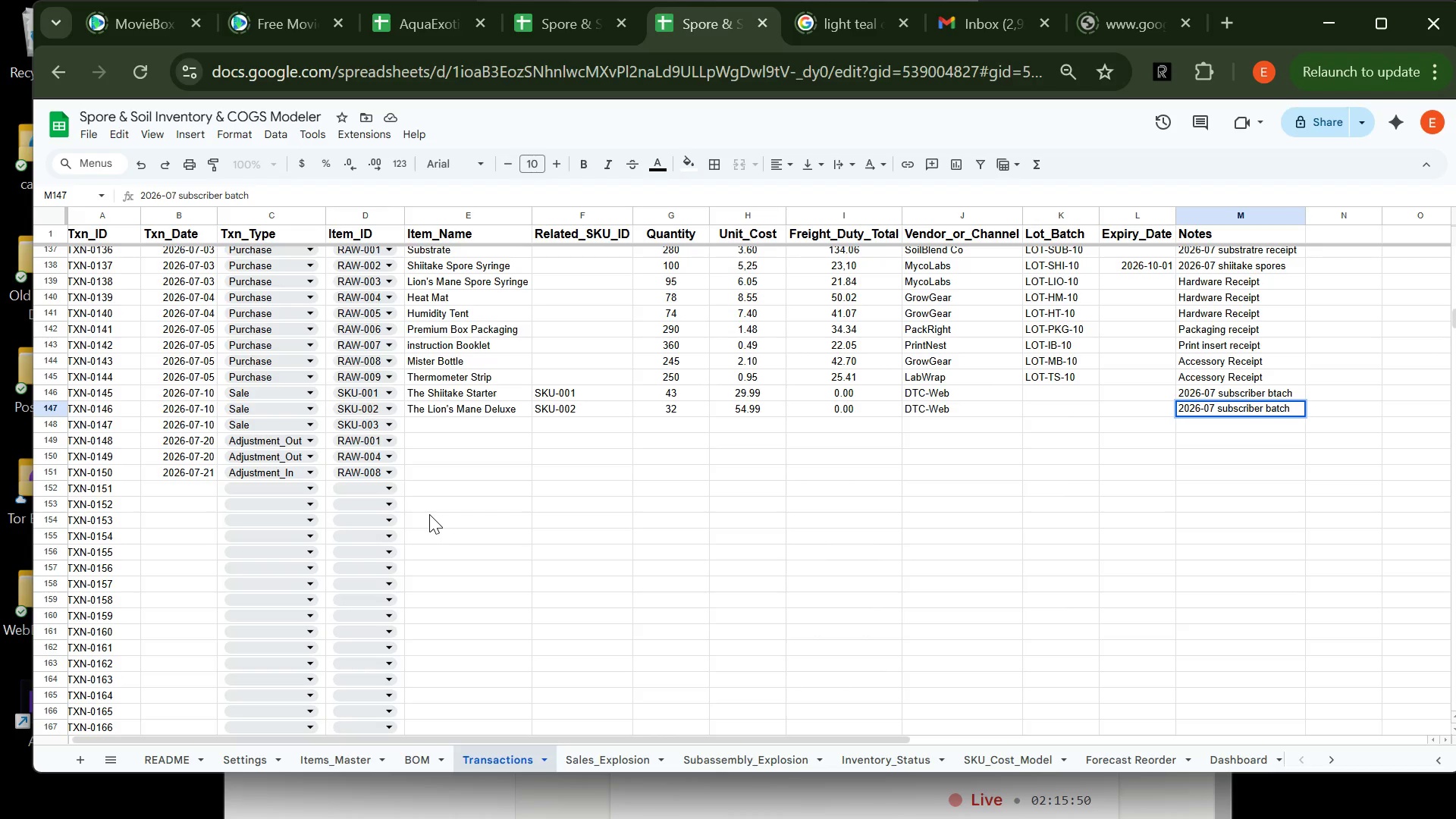 
key(Enter)
 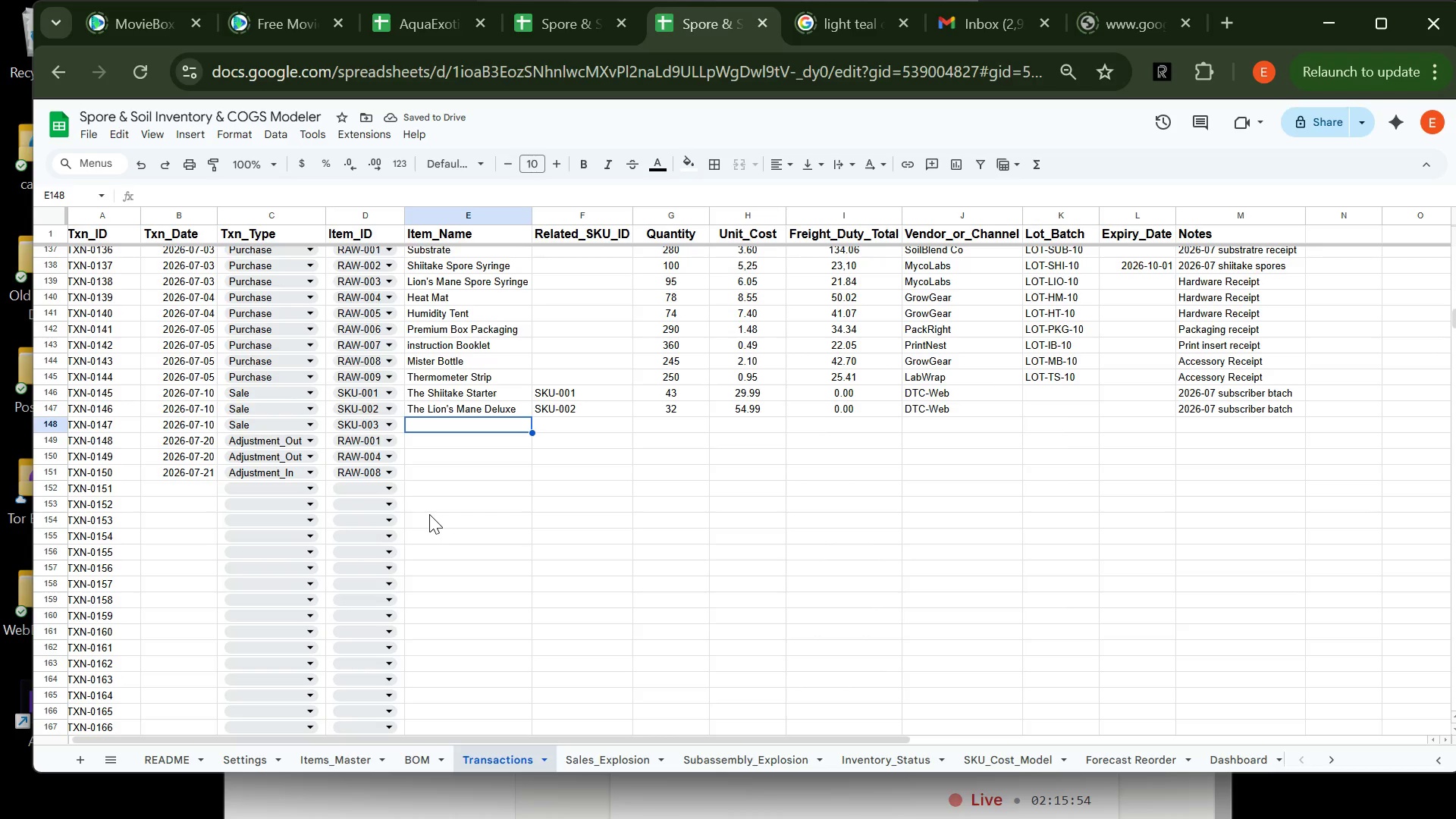 
wait(8.61)
 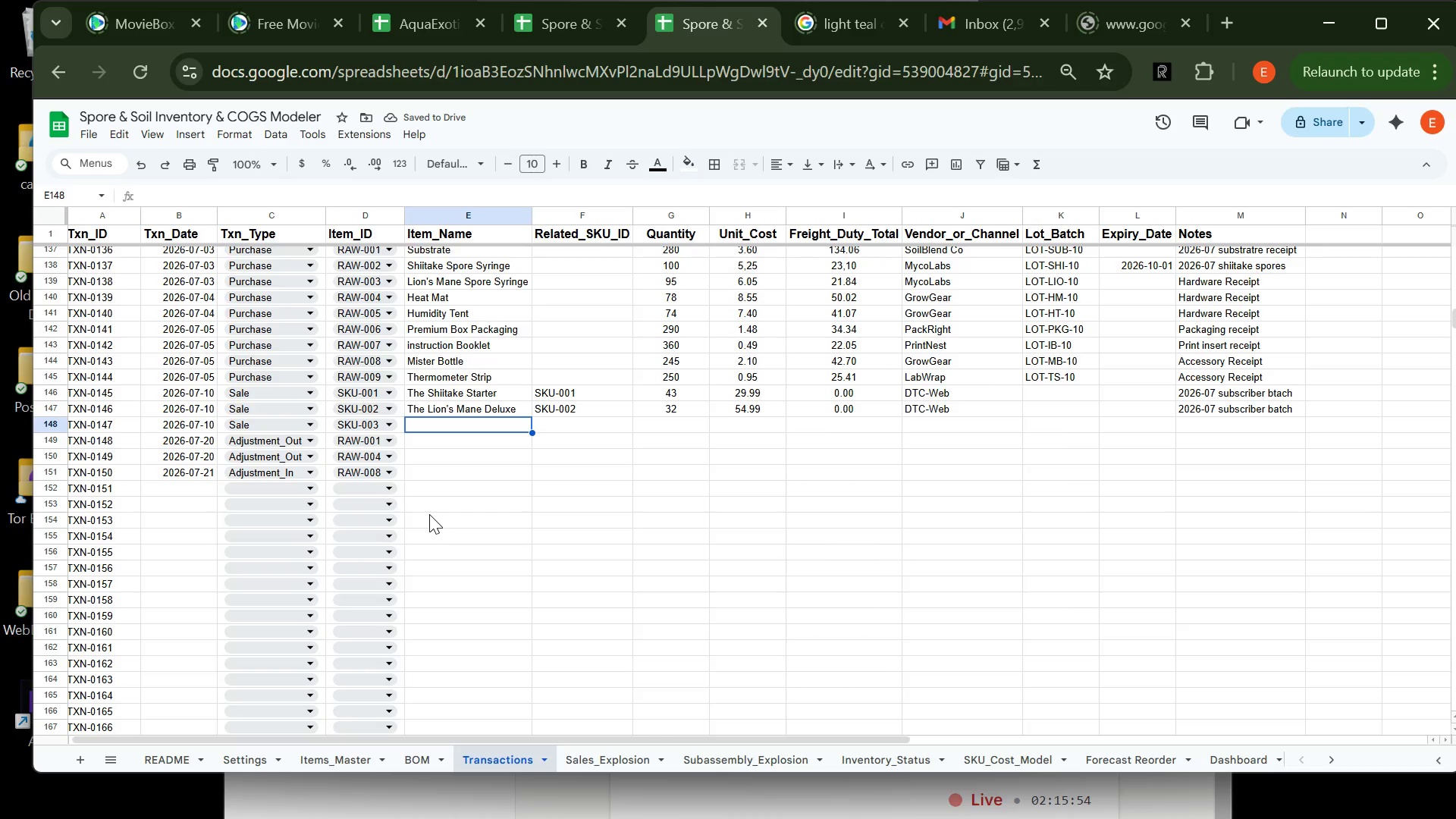 
type(p)
key(Backspace)
type(Prof)
key(Tab)
 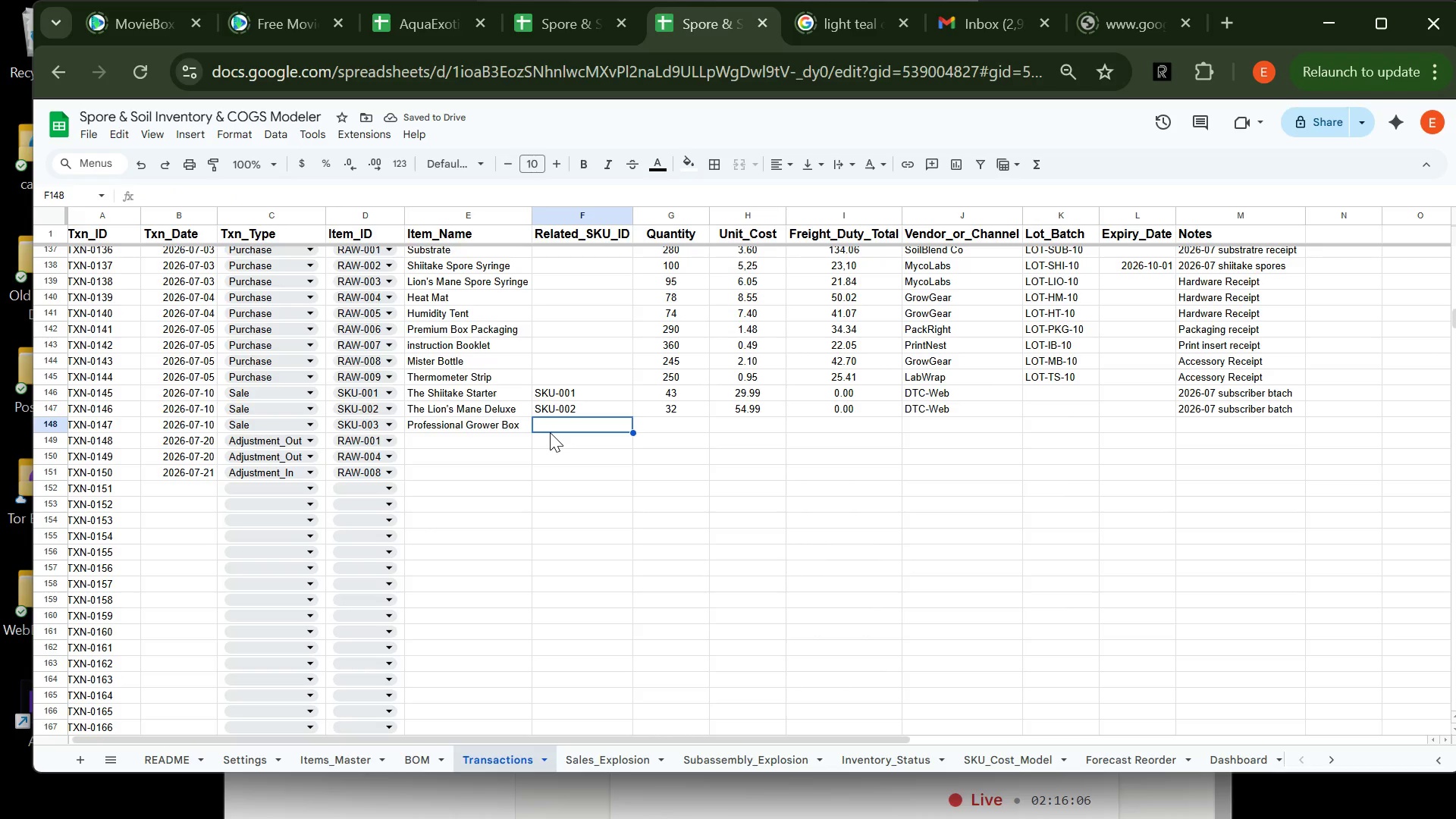 
type(sk)
key(Backspace)
key(Backspace)
key(Backspace)
type(SKU-003)
key(Tab)
 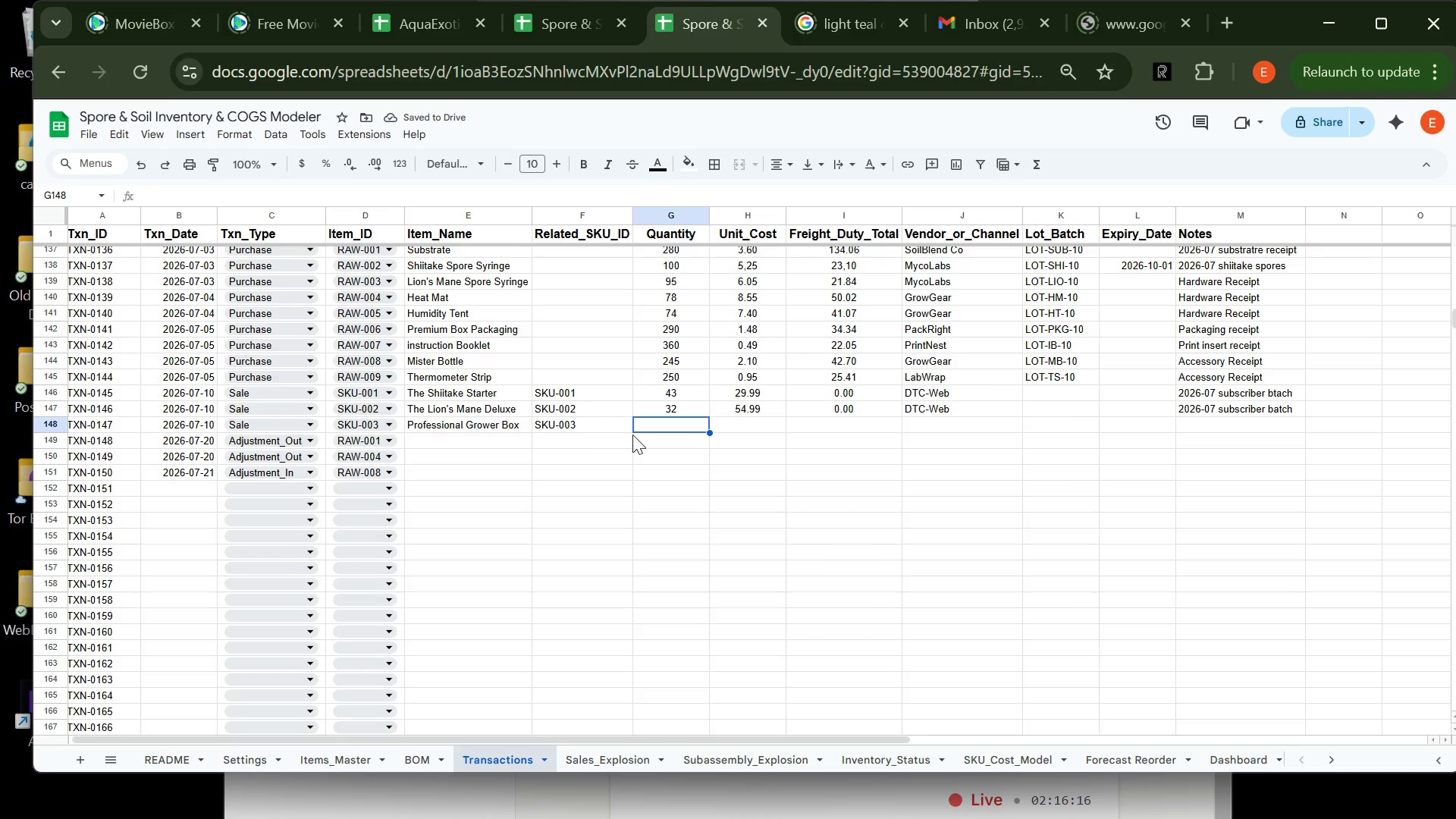 
type(18)
key(Tab)
 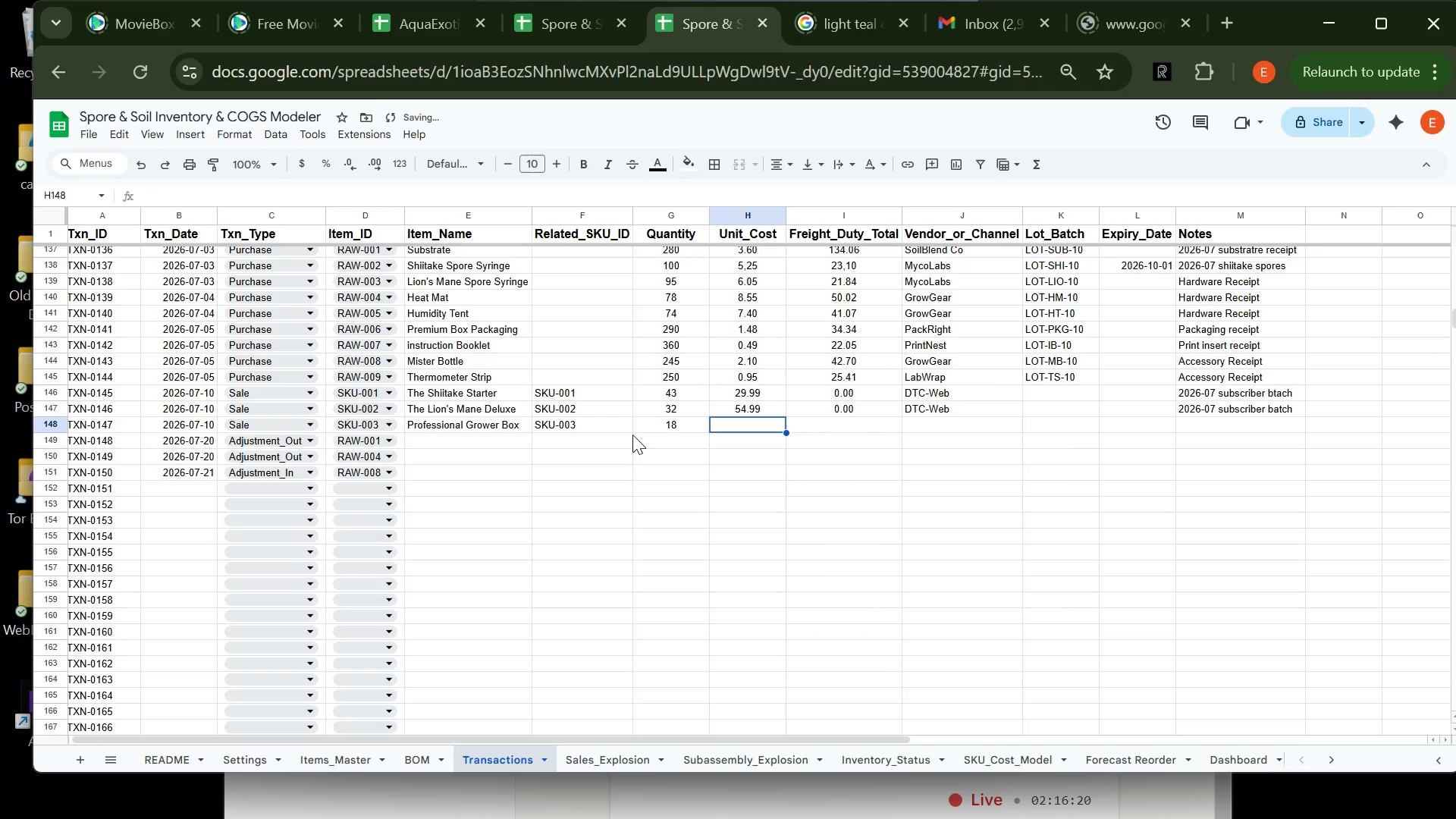 
type(89.99)
key(Tab)
type(0)
key(Tab)
type(DTC)
key(Tab)
key(Tab)
key(Tab)
type(2026-07 SUB)
key(Backspace)
key(Backspace)
key(Backspace)
type(subscriber batch)
 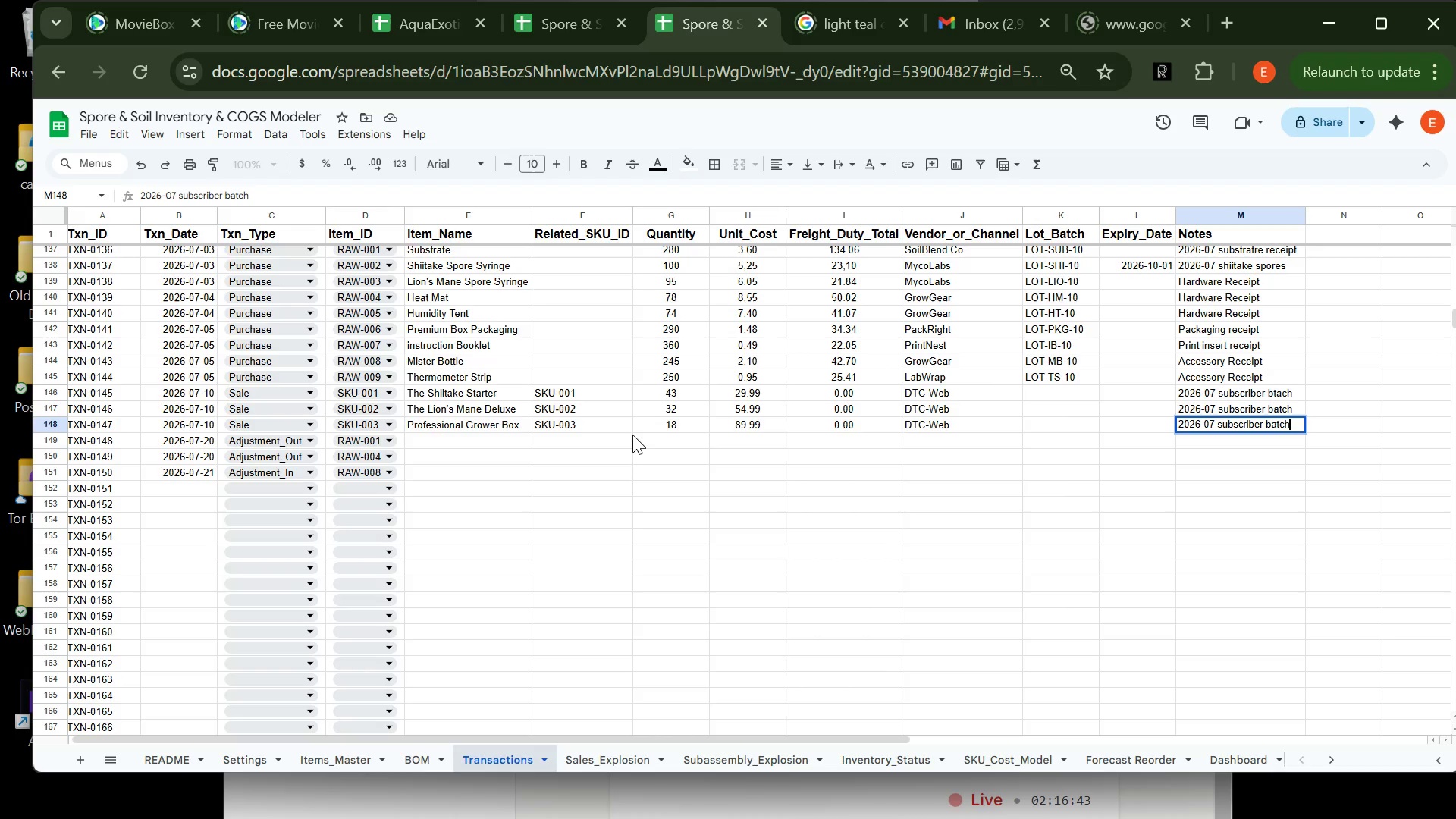 
key(Enter)
 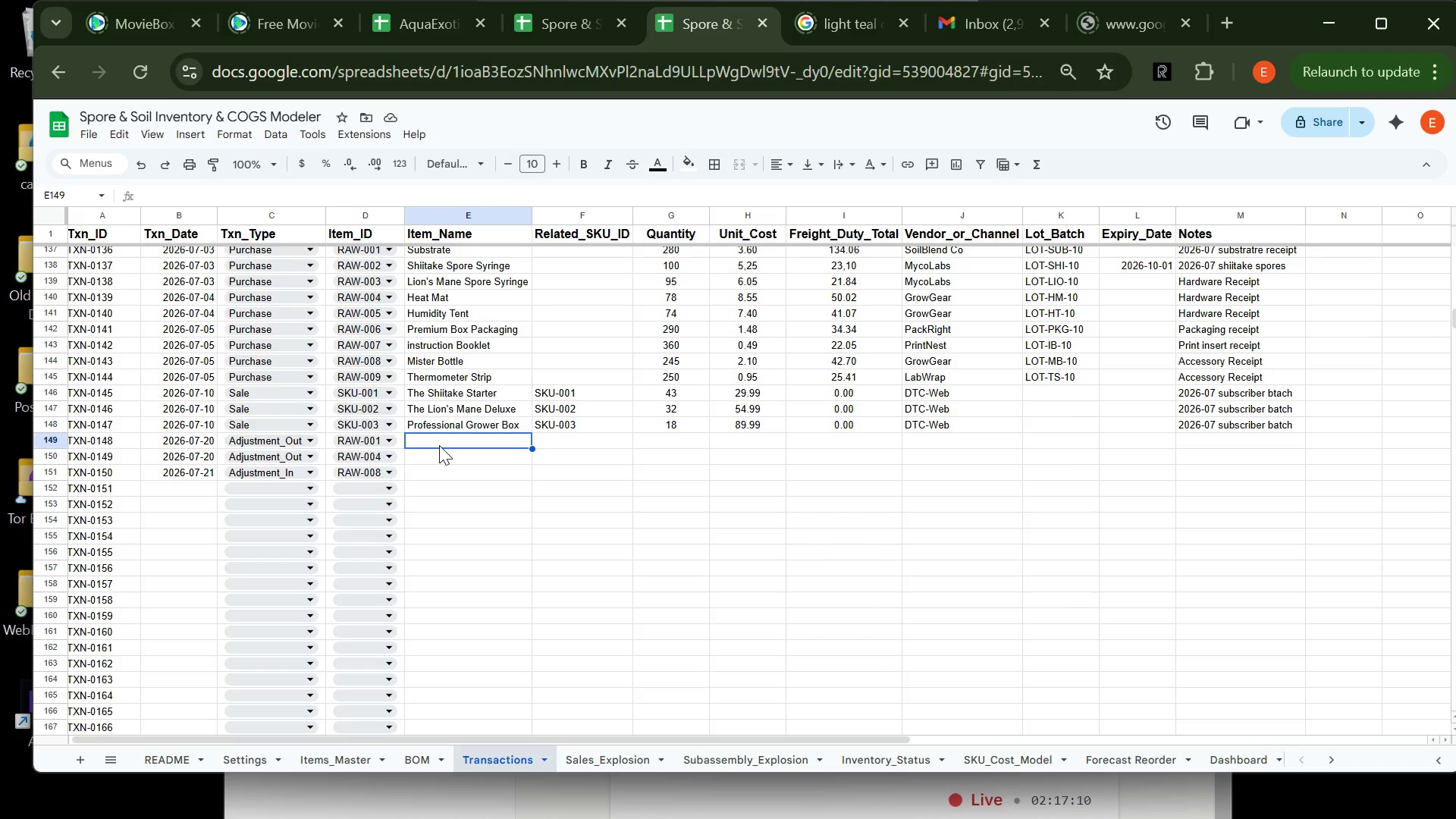 
wait(31.77)
 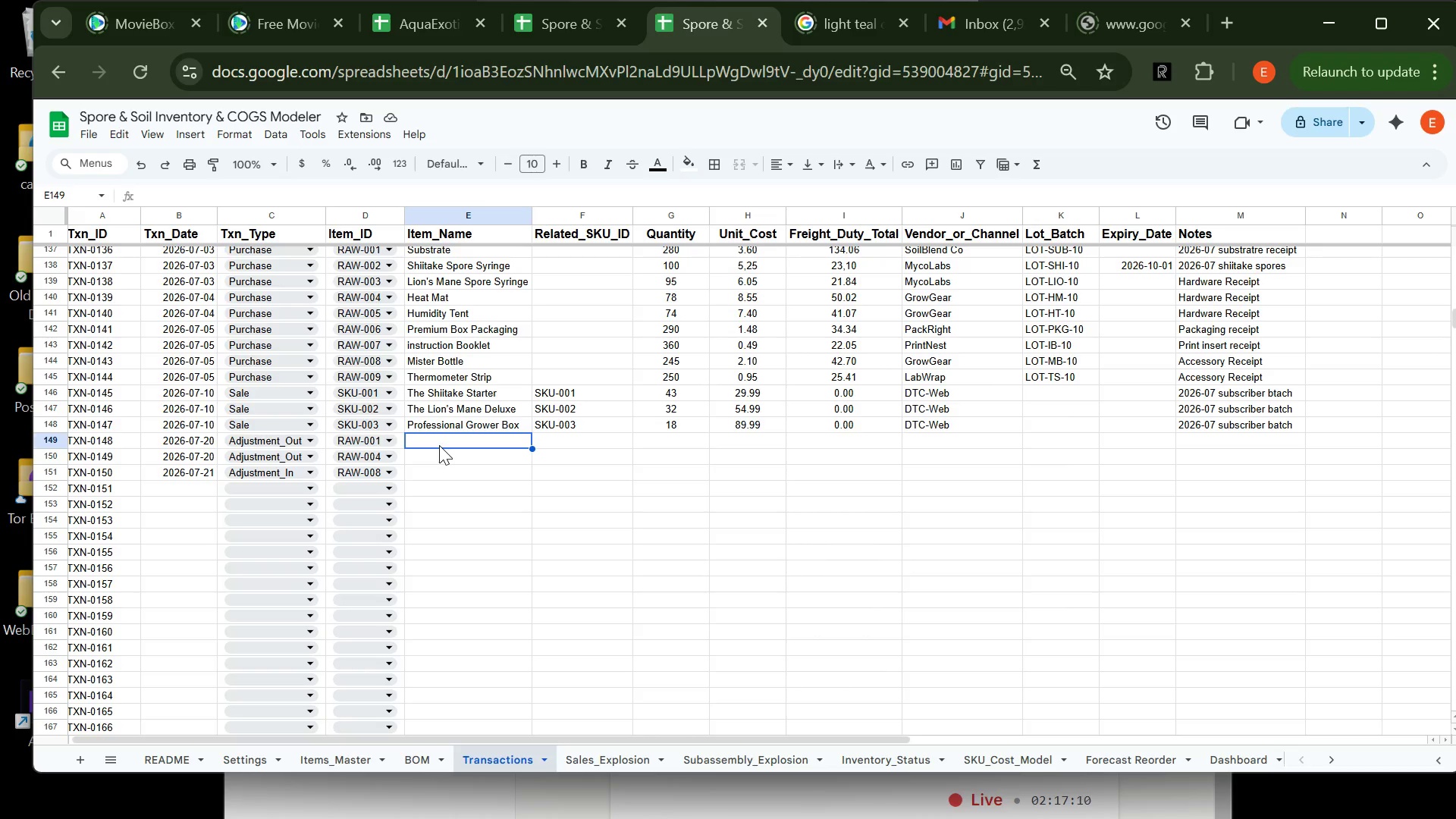 
type(sU)
key(Backspace)
key(Backspace)
key(Backspace)
key(Backspace)
type(sU)
key(Tab)
type(1)
key(Backspace)
key(Tab)
type(12)
key(Tab)
type(0)
key(Tab)
type(0)
key(Tab)
type(W)
key(Tab)
key(Tab)
key(Tab)
type(CON)
key(Backspace)
key(Backspace)
type(ontamination s)
key(Backspace)
type(discard)
 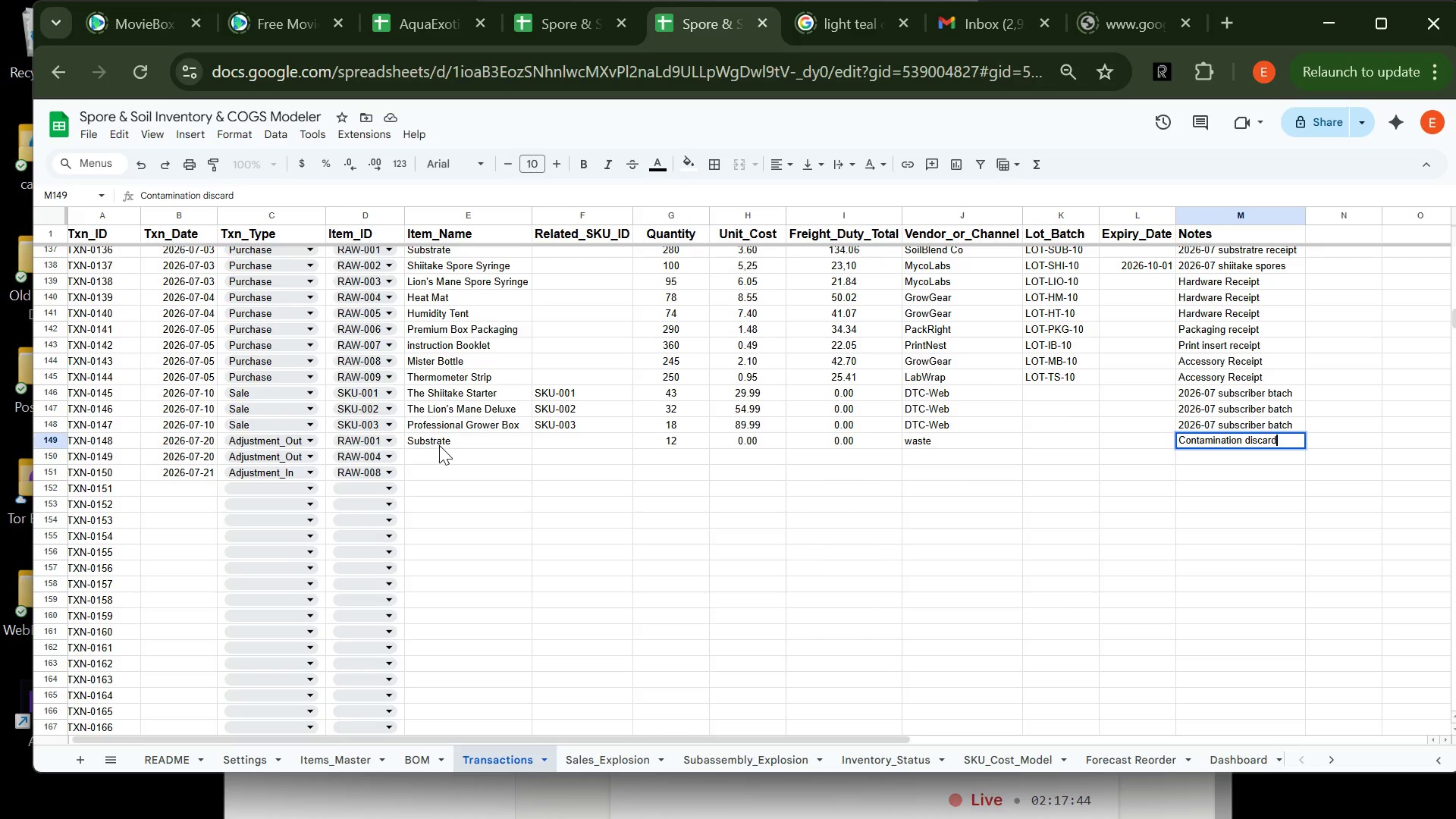 
key(Enter)
 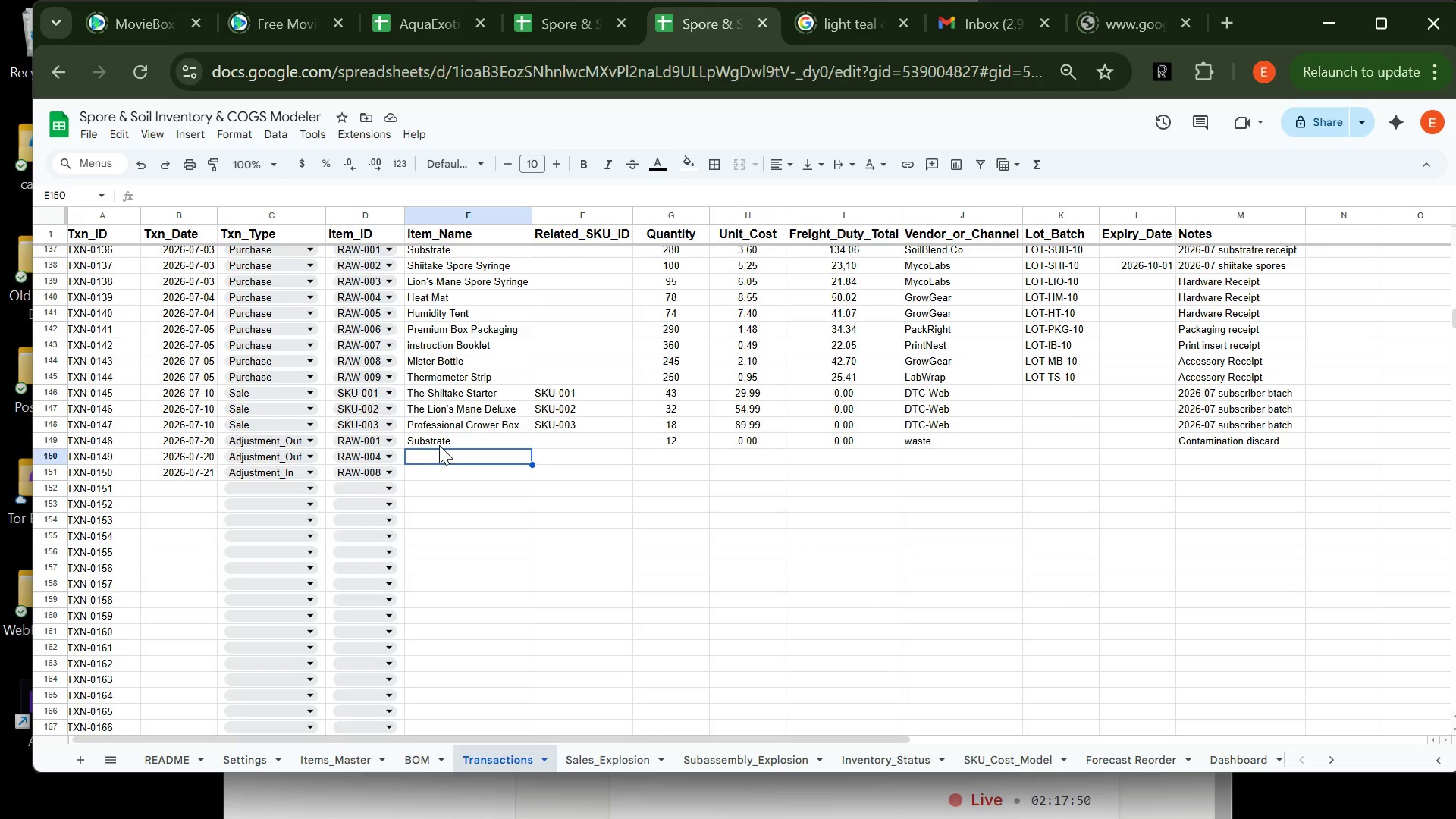 
wait(10.75)
 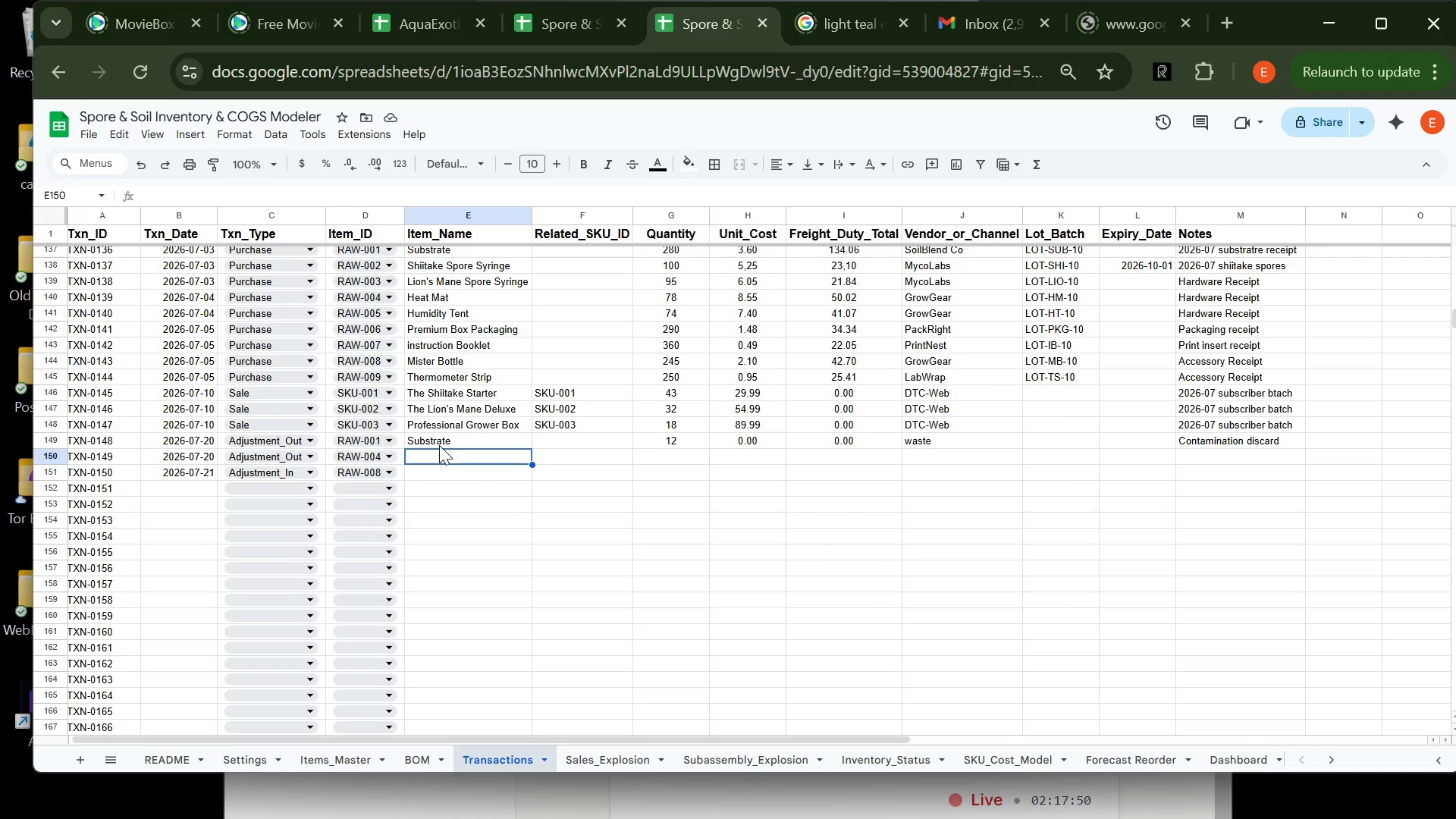 
type(h)
key(Backspace)
type(Hea)
key(Tab)
key(Tab)
type(1)
key(Tab)
type(0)
key(Tab)
type(0)
key(Tab)
 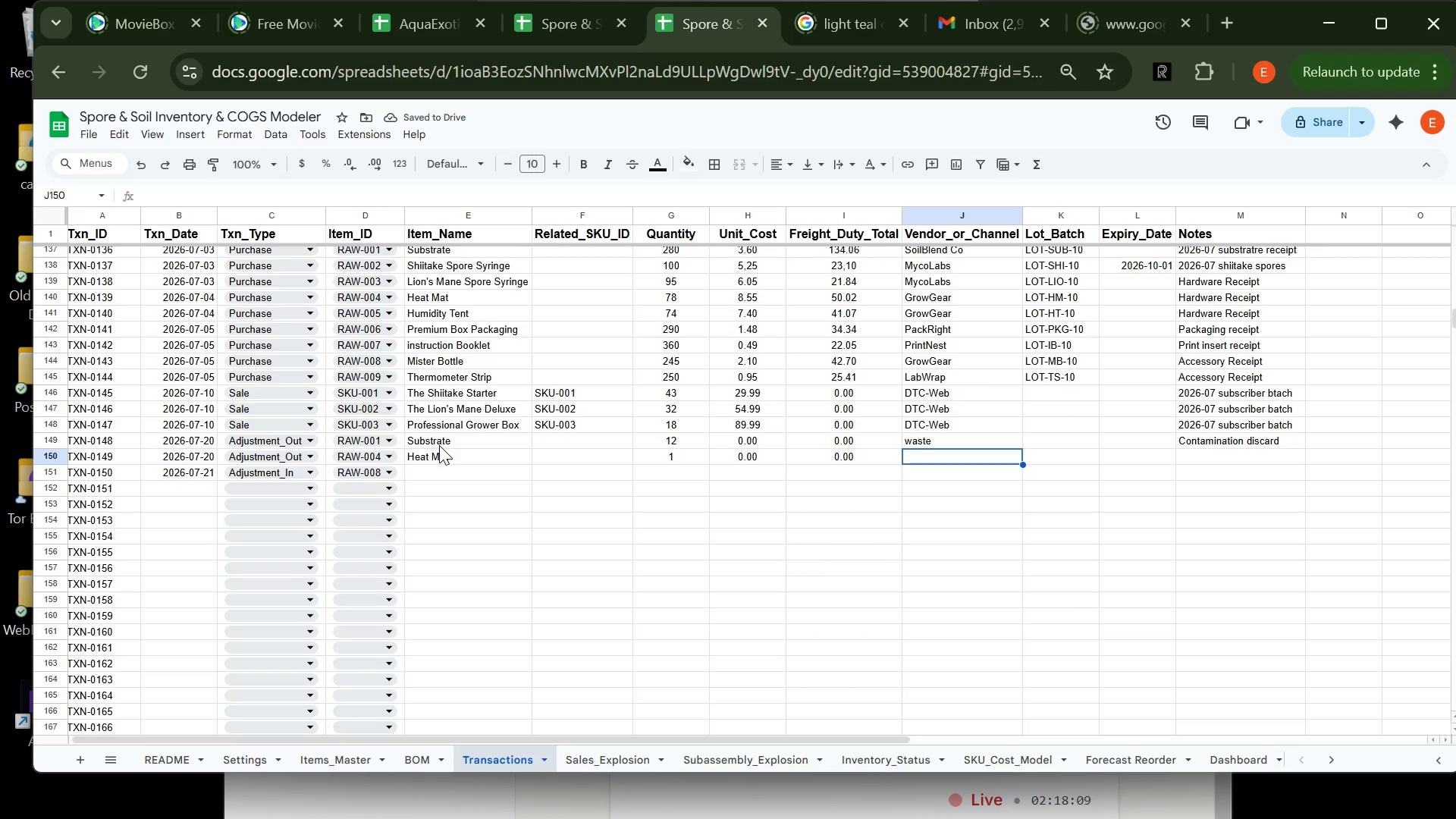 
type(dam)
key(Tab)
key(Tab)
key(Tab)
type(daad)
key(Backspace)
type(ge s)
key(Backspace)
type(dutin)
key(Backspace)
key(Backspace)
key(Backspace)
type(ring handling)
 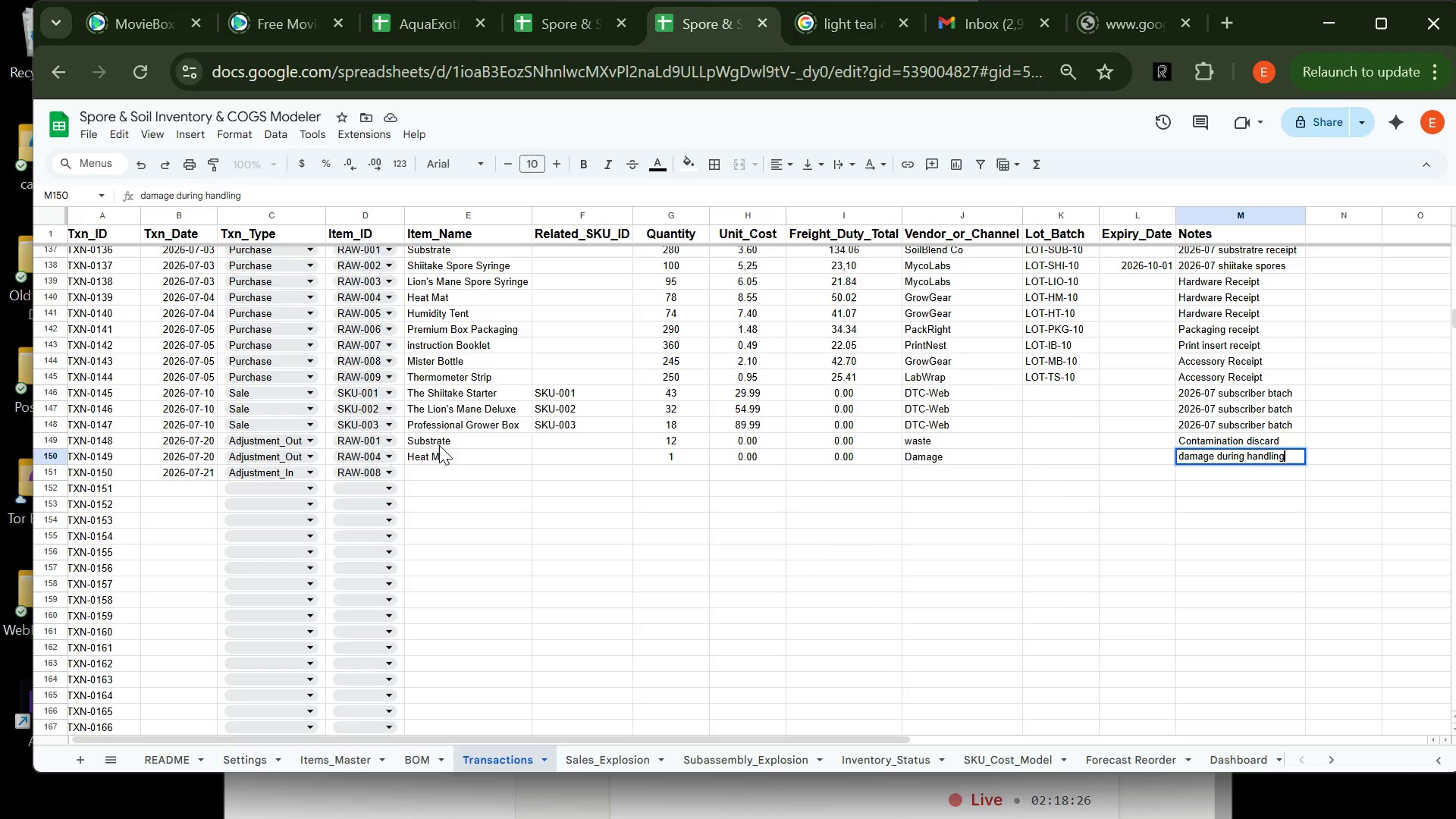 
key(Enter)
 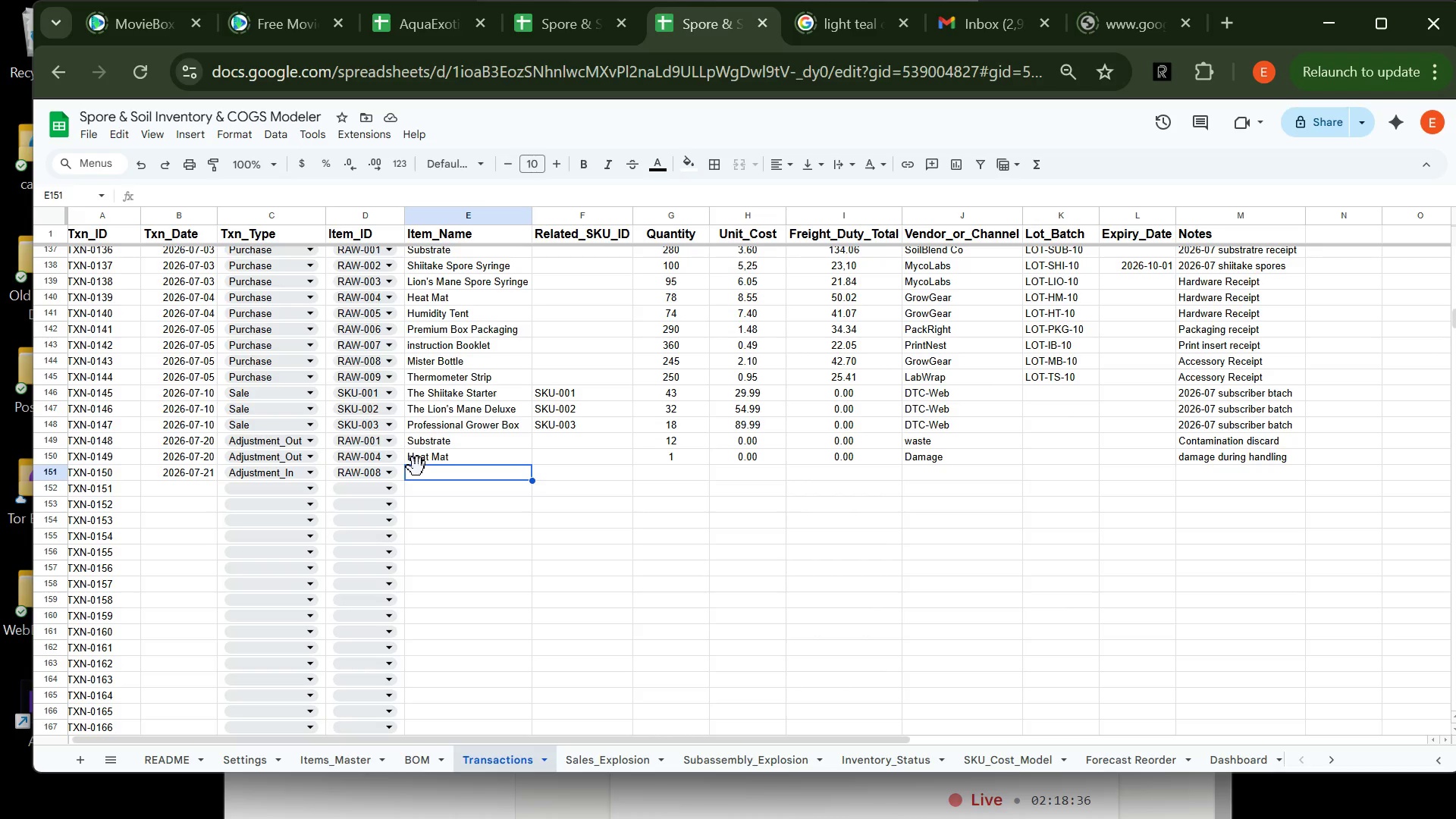 
wait(14.95)
 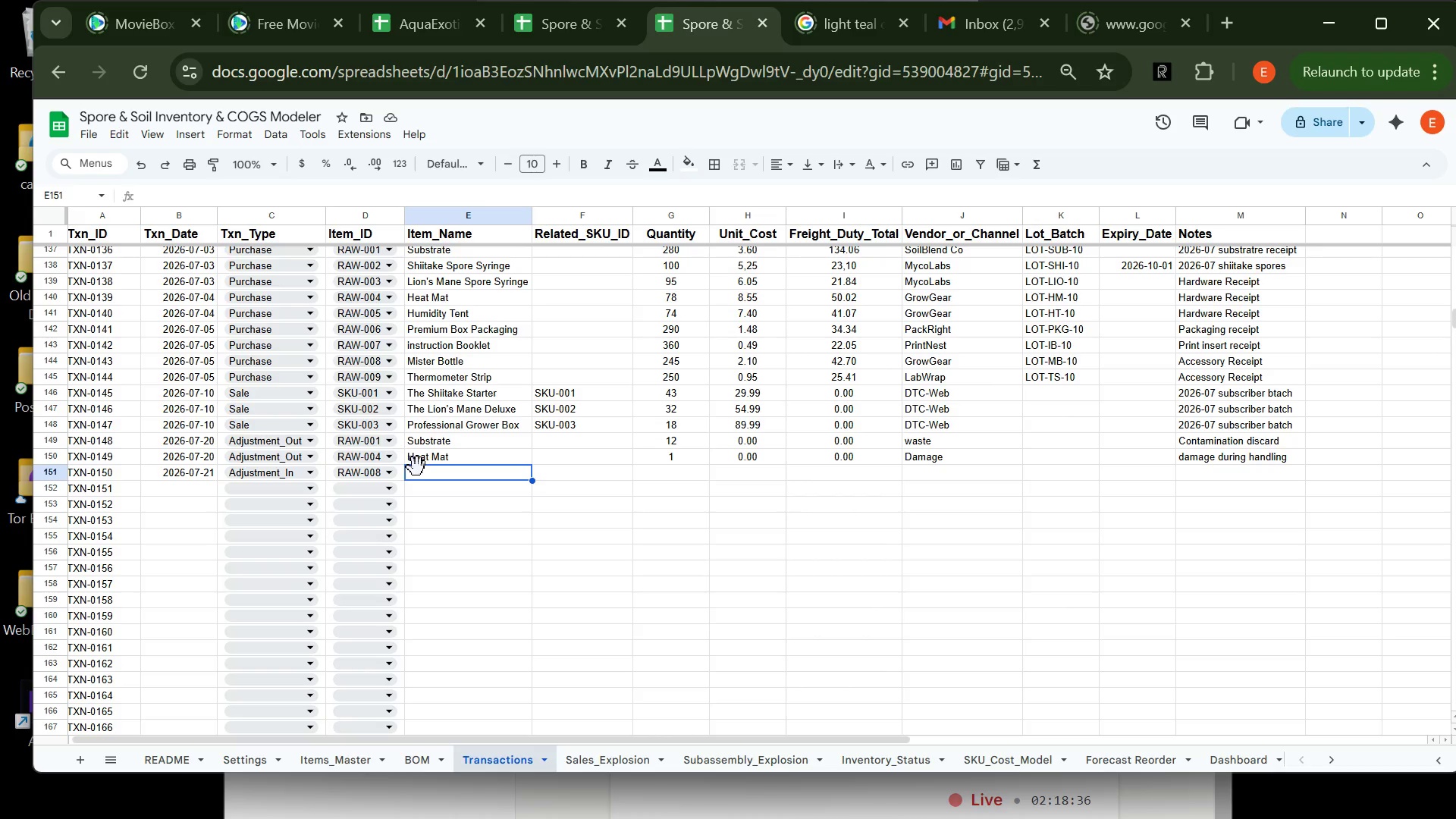 
type(Mi)
key(Tab)
key(Tab)
type(13)
key(Tab)
type(0)
key(Tab)
type(0)
key(Tab)
type(co)
key(Tab)
key(Tab)
key(Tab)
type(cou)
key(Tab)
 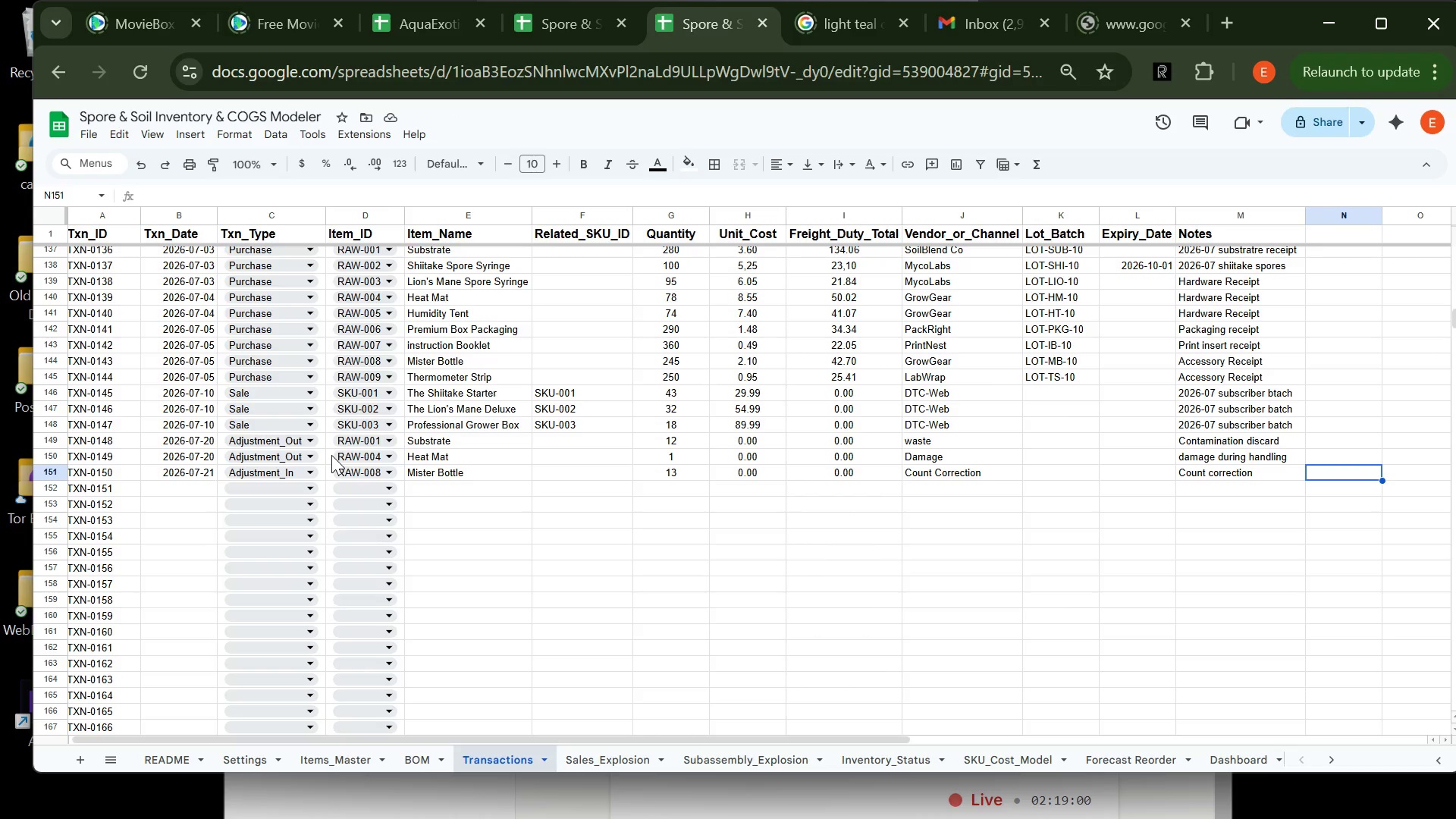 
wait(10.75)
 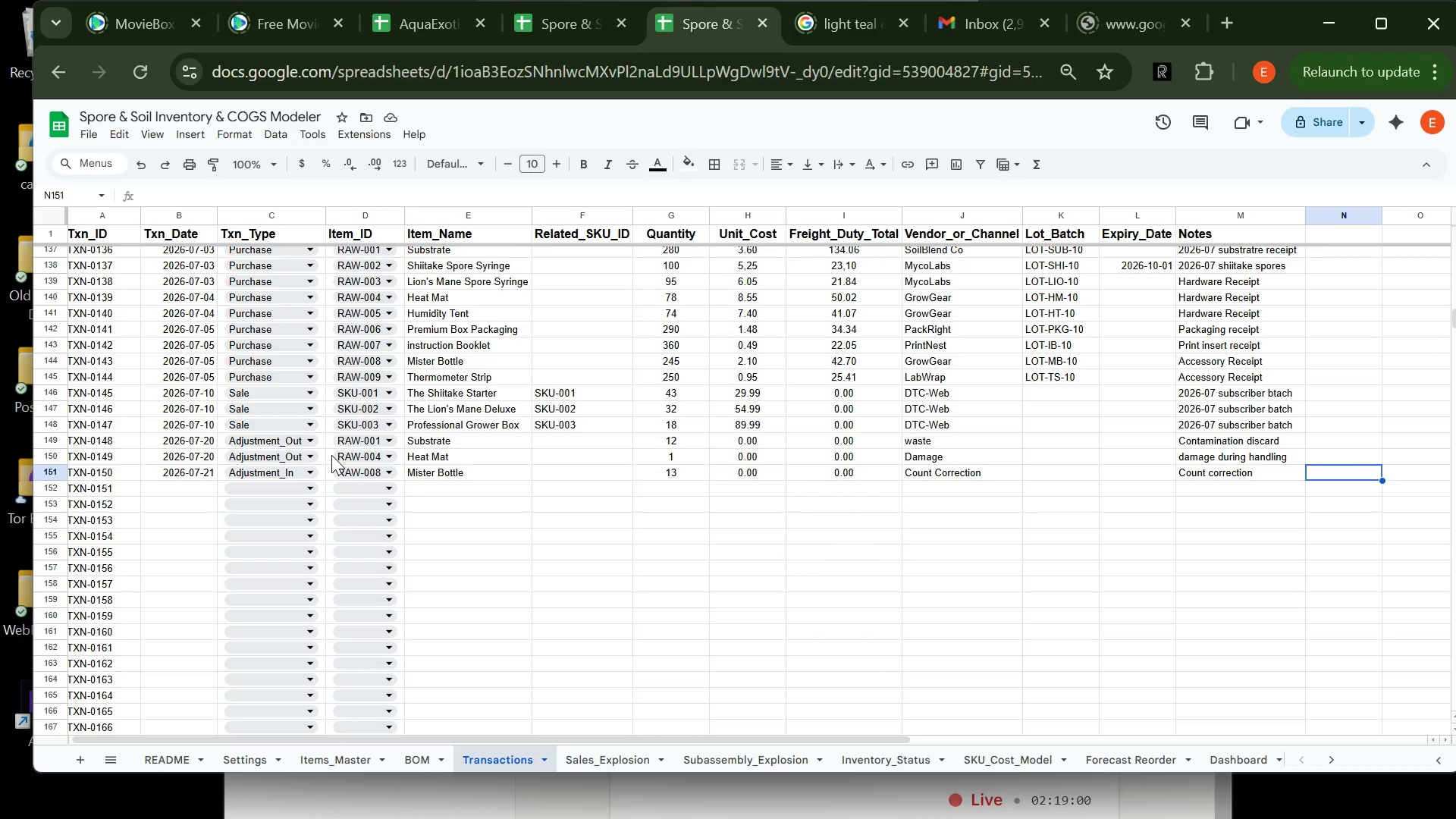 
left_click([172, 486])
 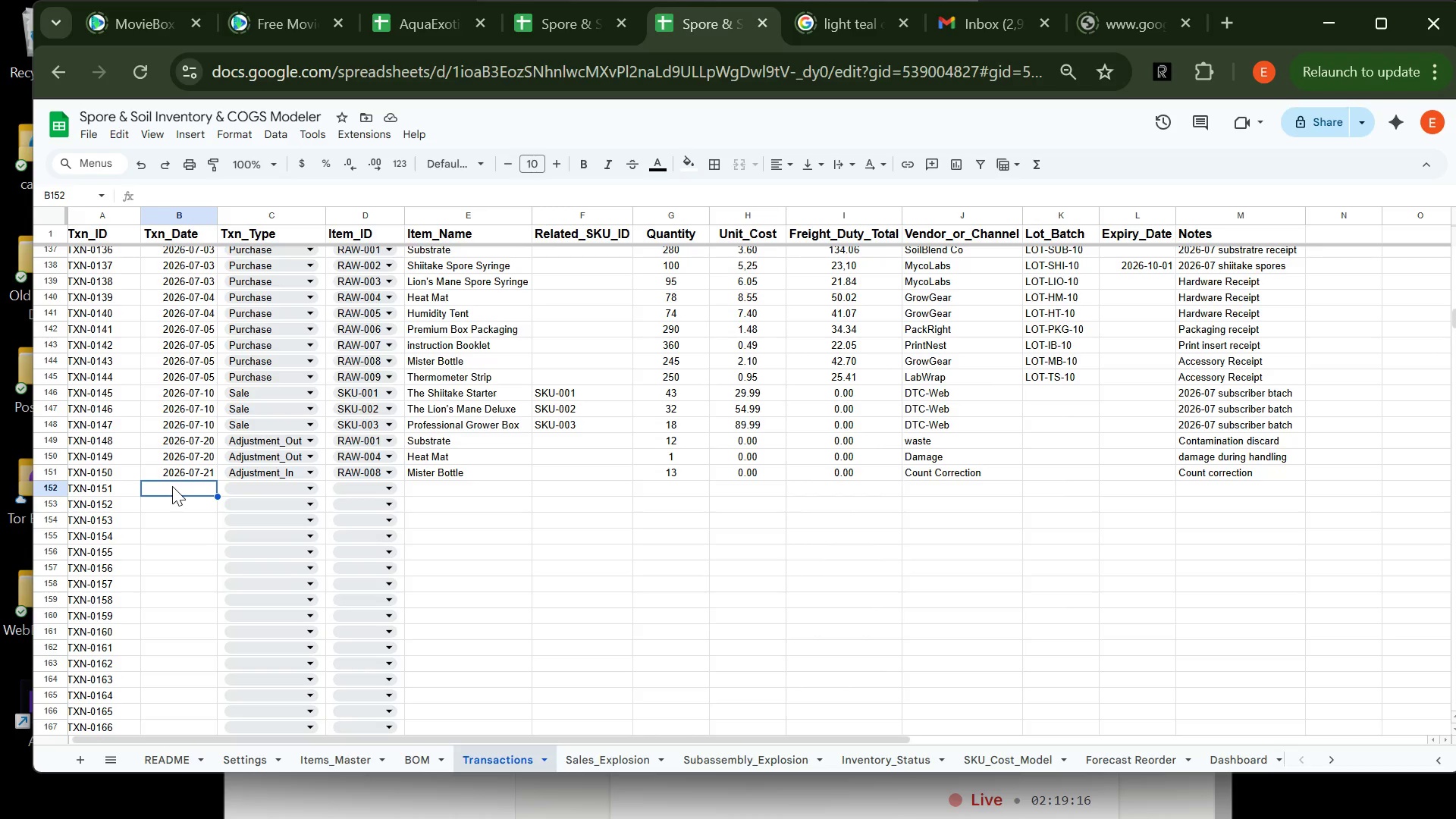 
wait(16.33)
 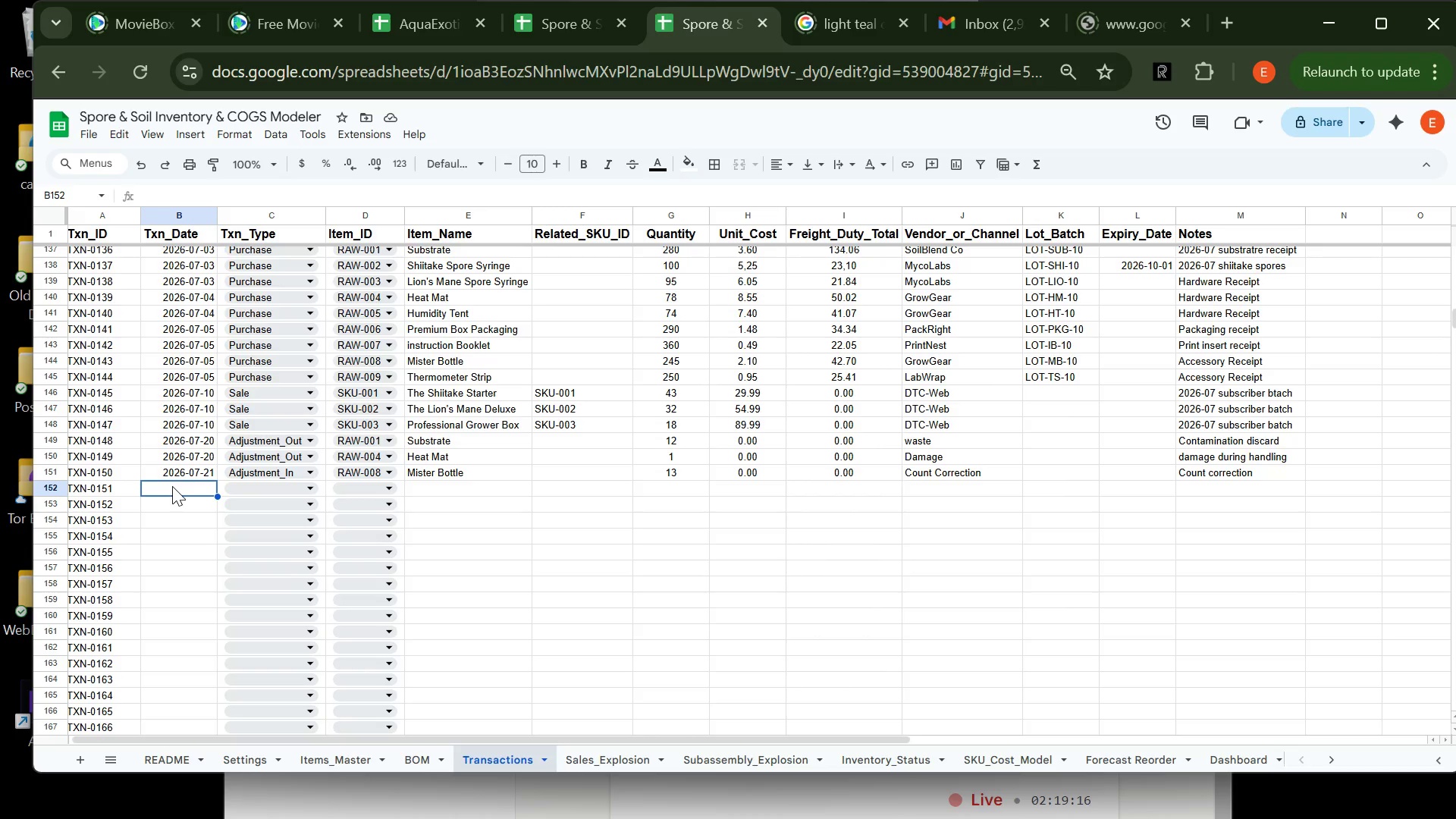 
type(2026-08-03)
 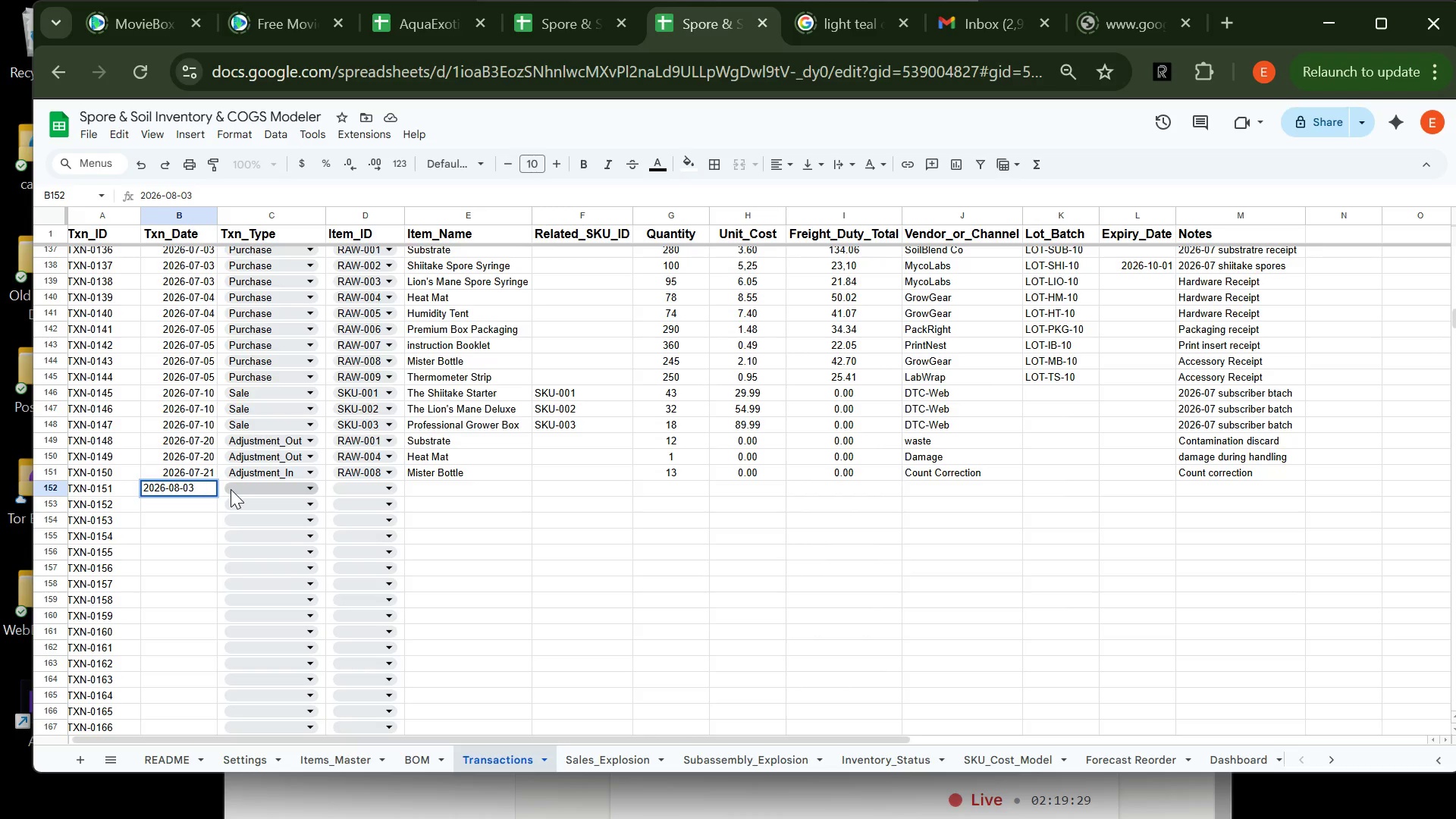 
wait(5.05)
 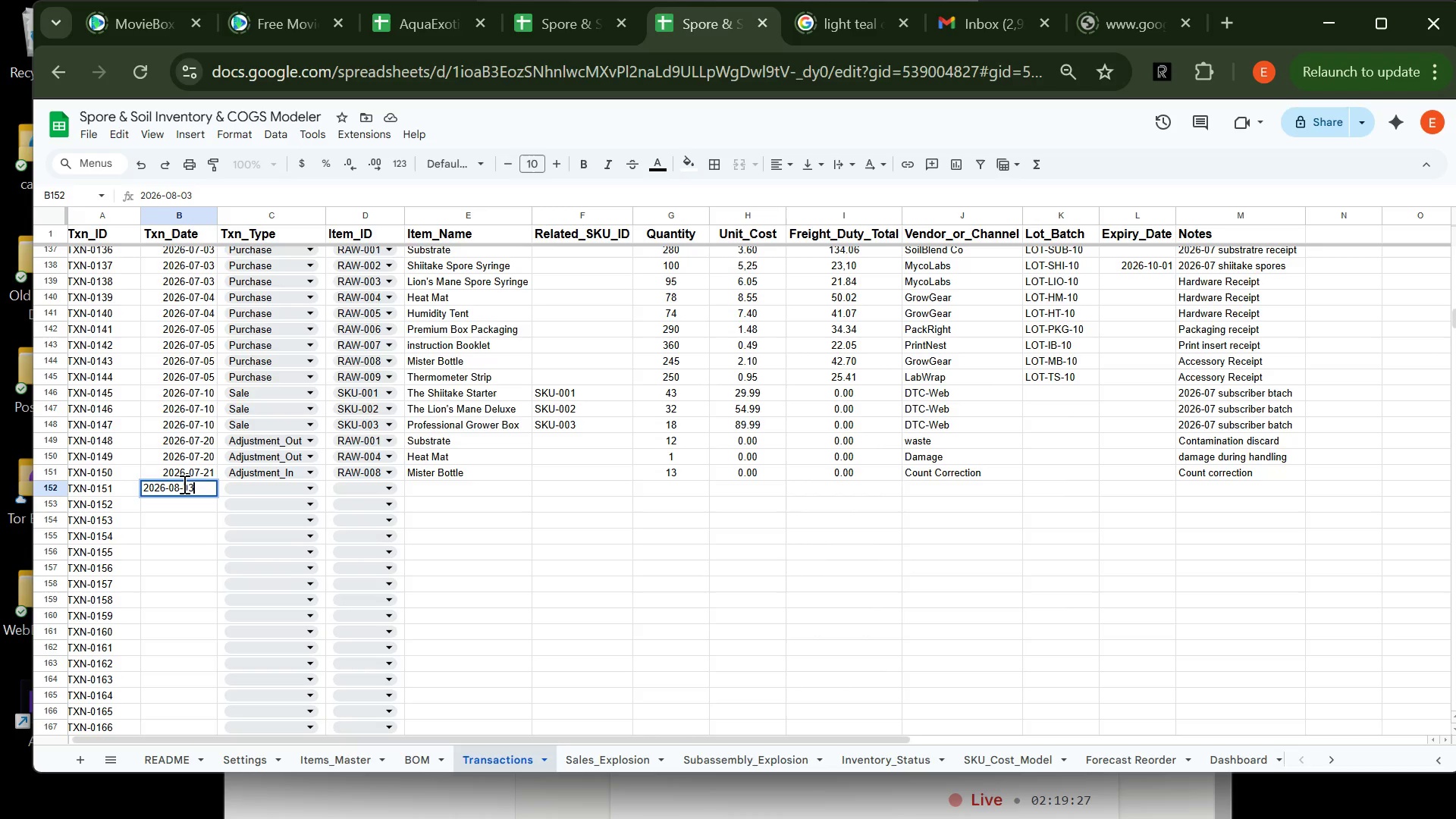 
left_click([190, 513])
 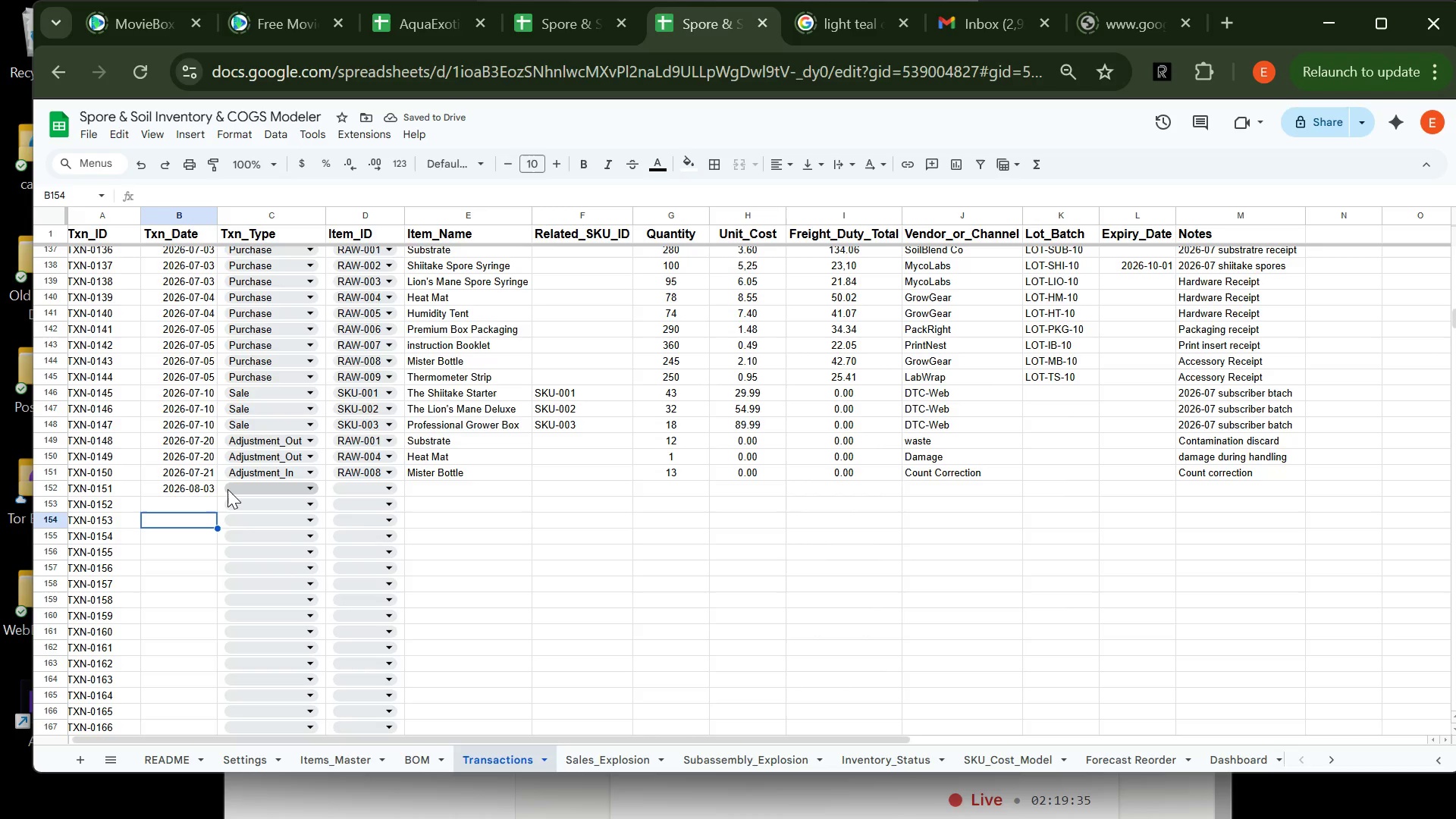 
wait(6.44)
 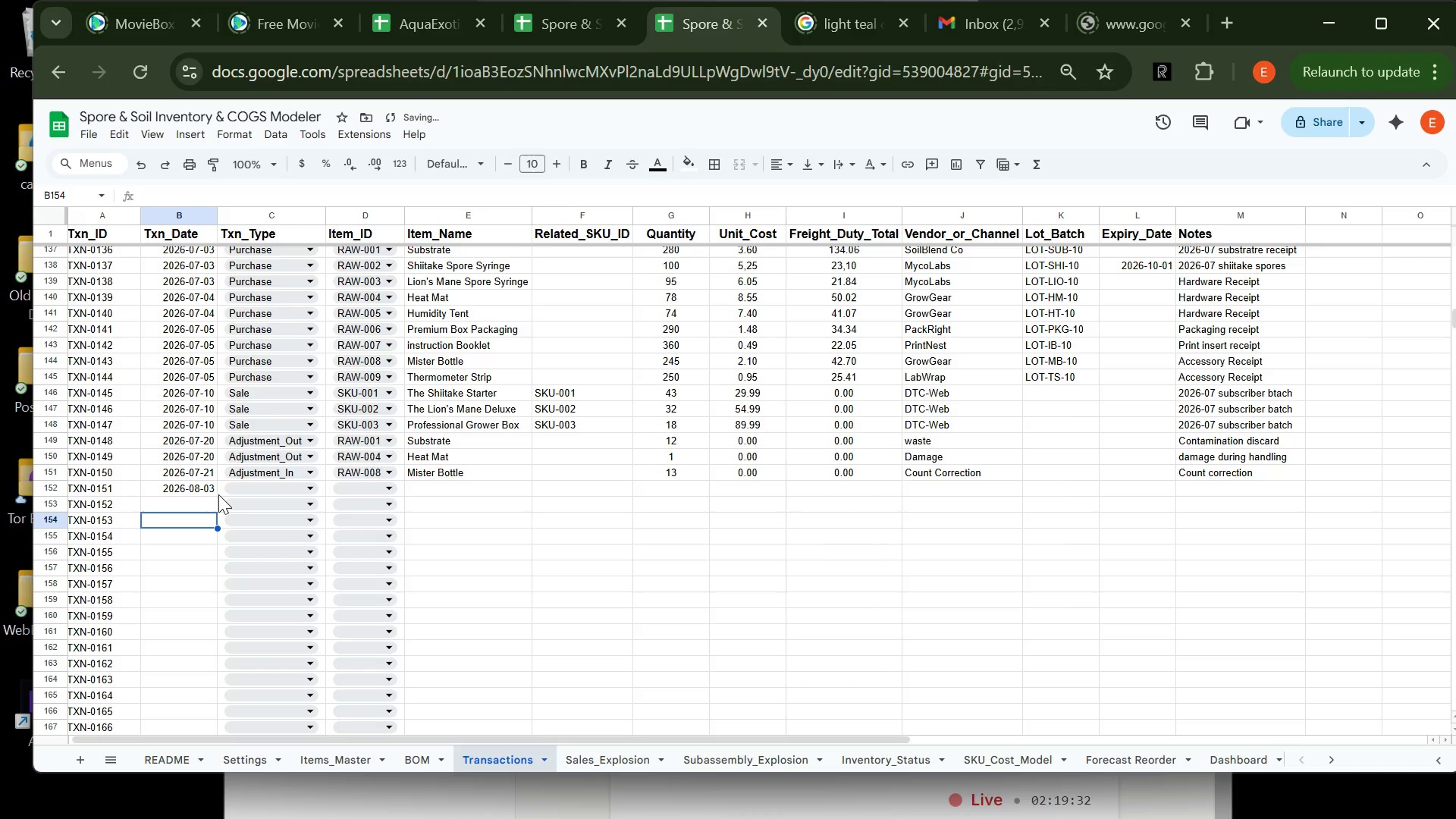 
left_click([228, 489])
 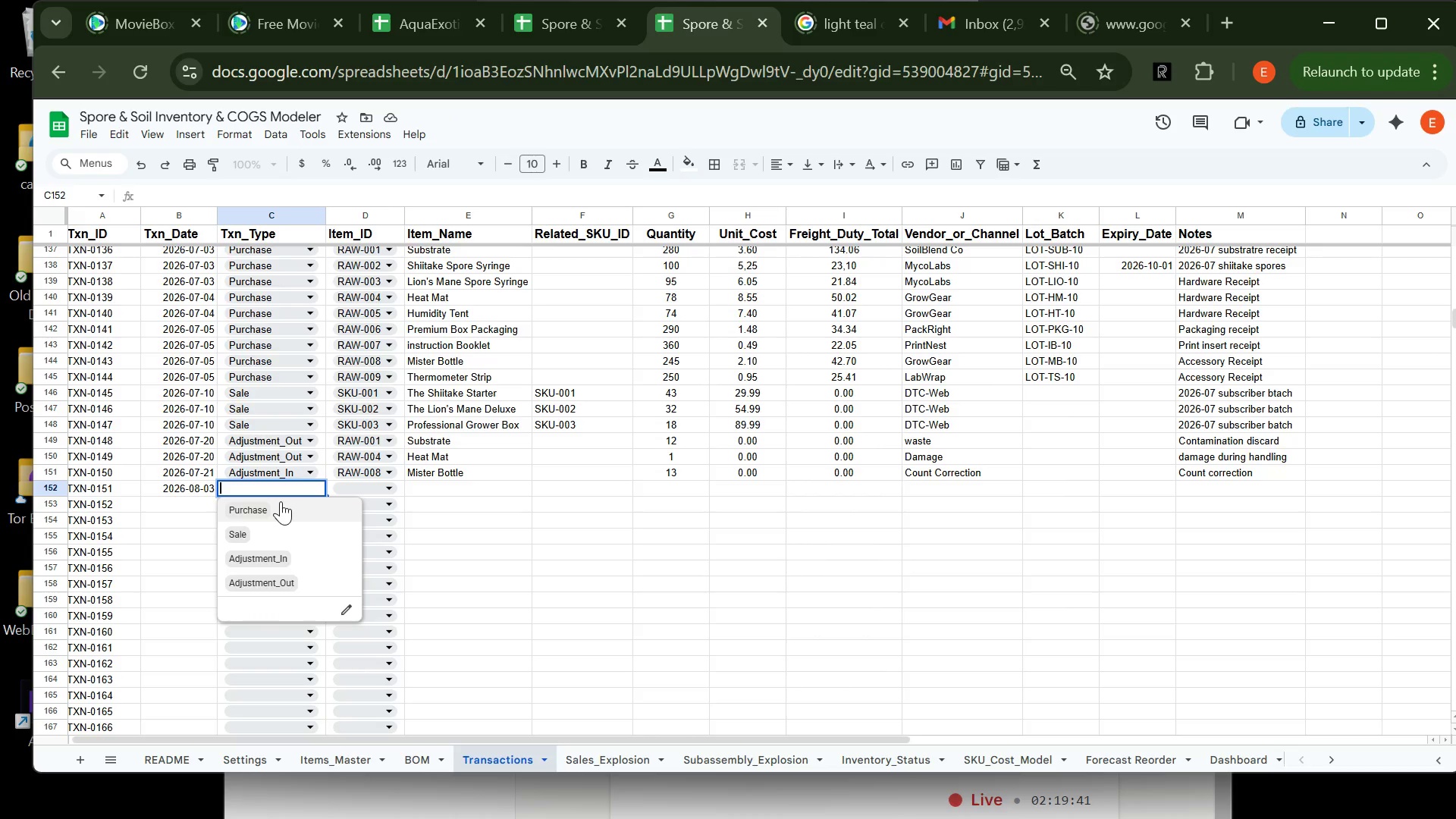 
wait(6.02)
 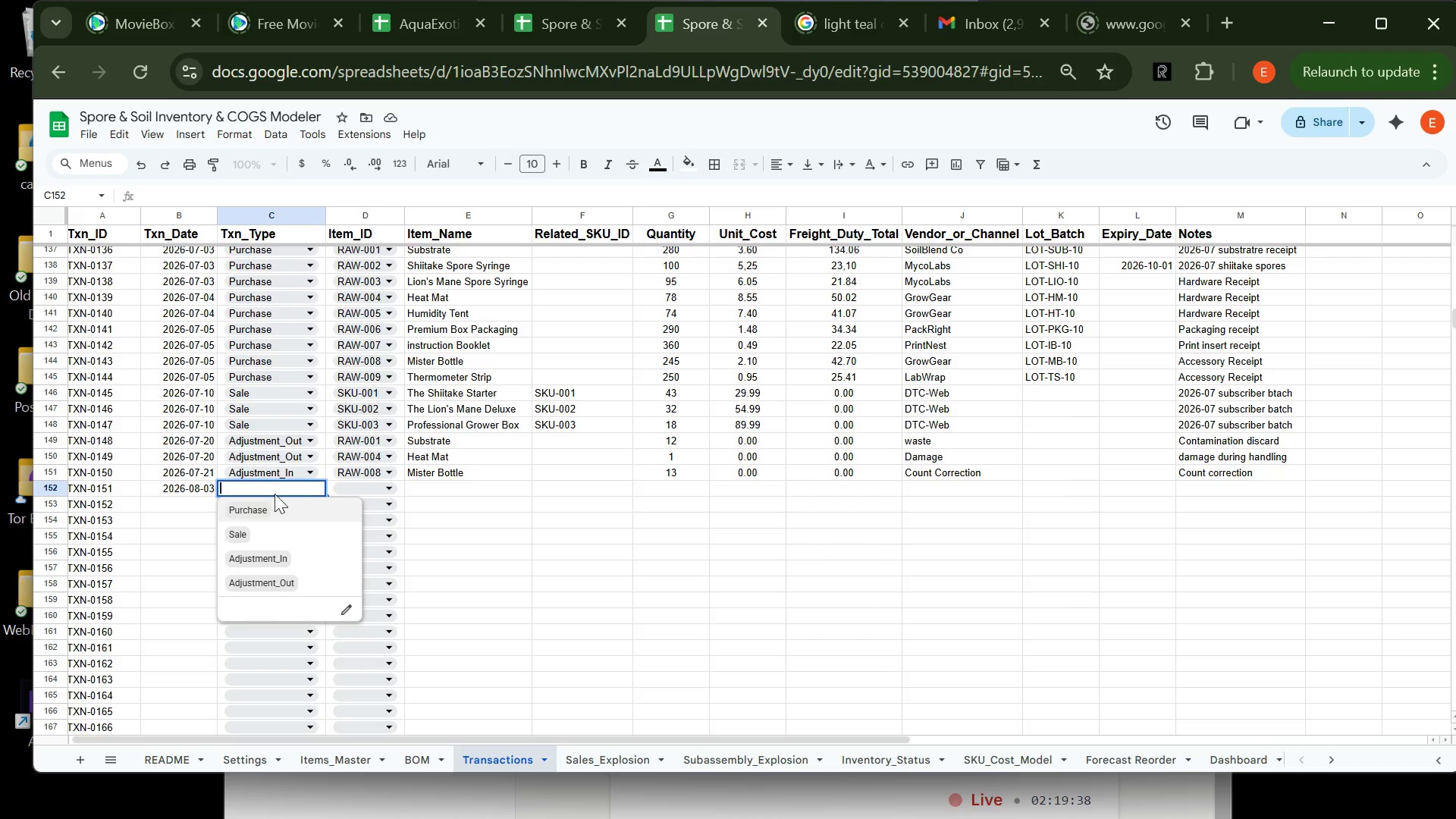 
left_click([278, 509])
 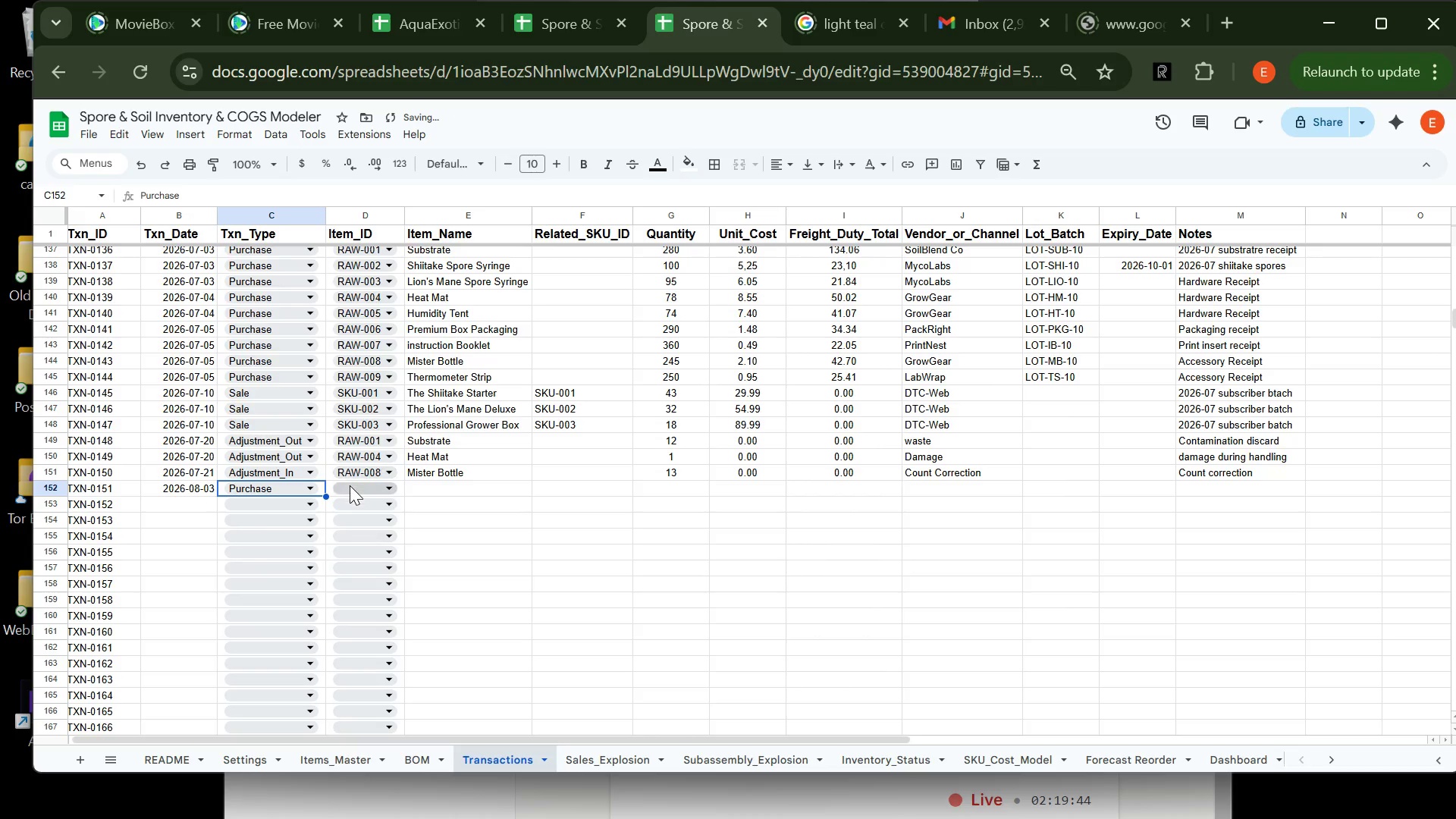 
left_click([347, 488])
 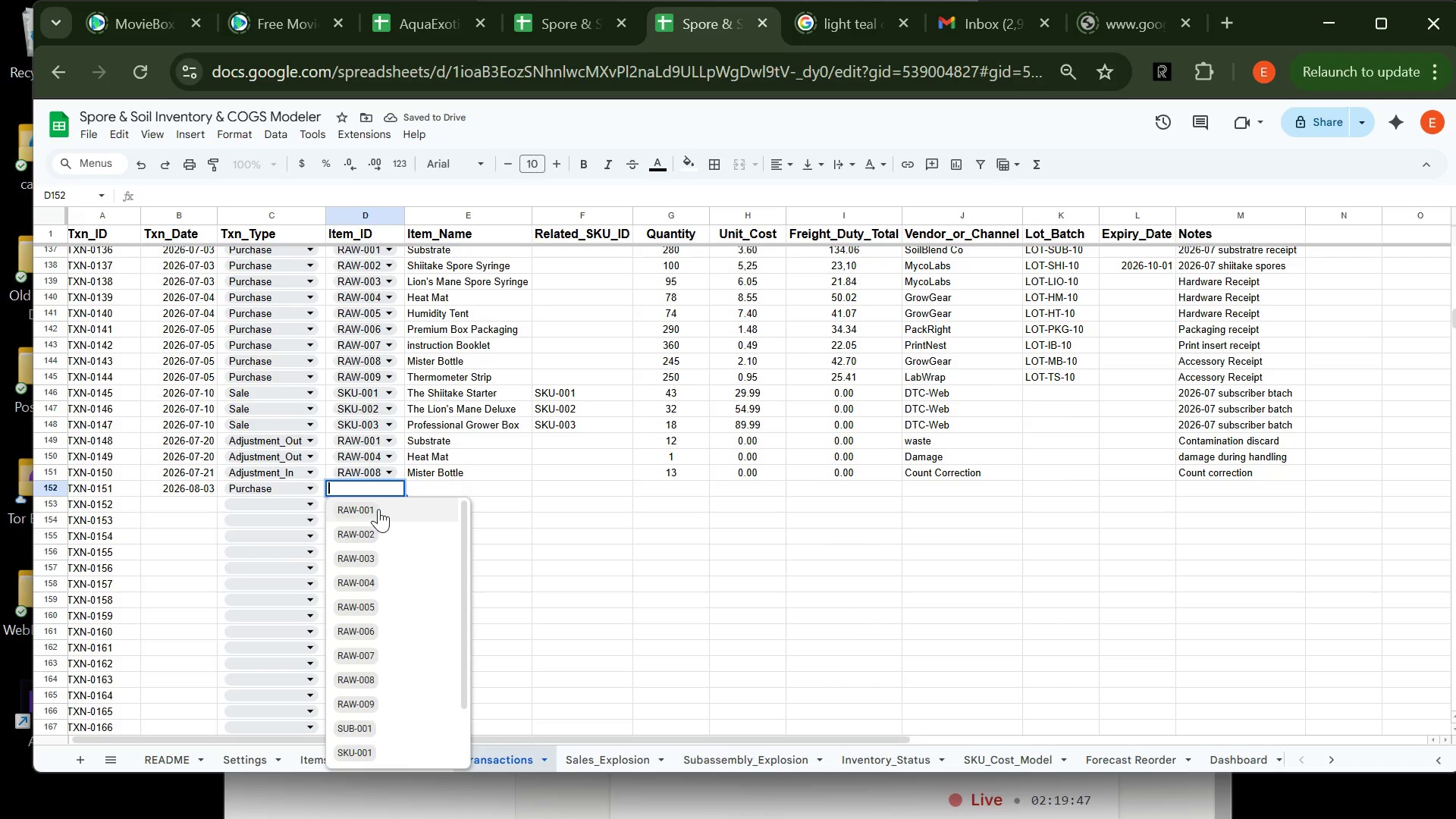 
left_click([378, 509])
 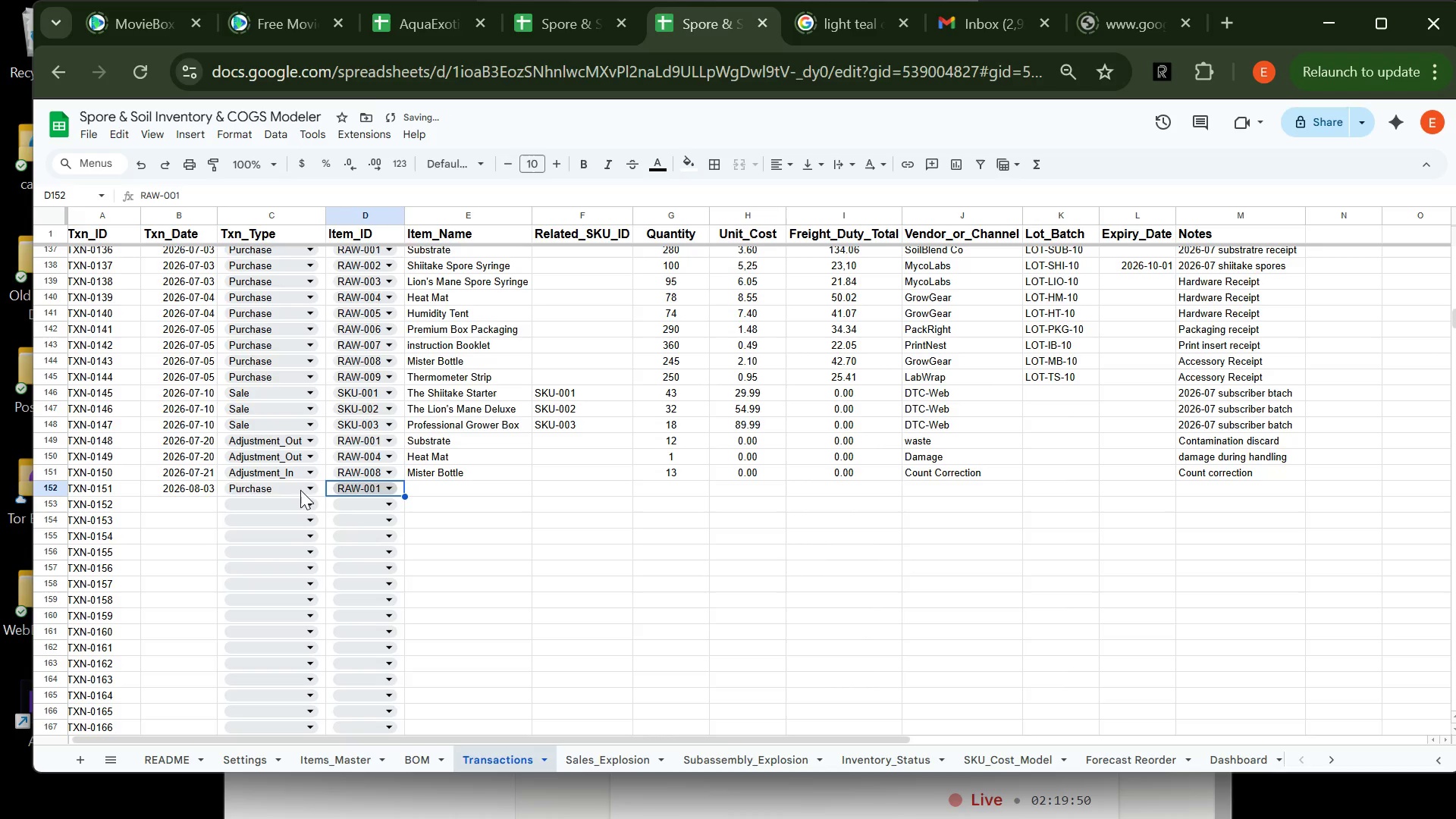 
left_click([199, 488])
 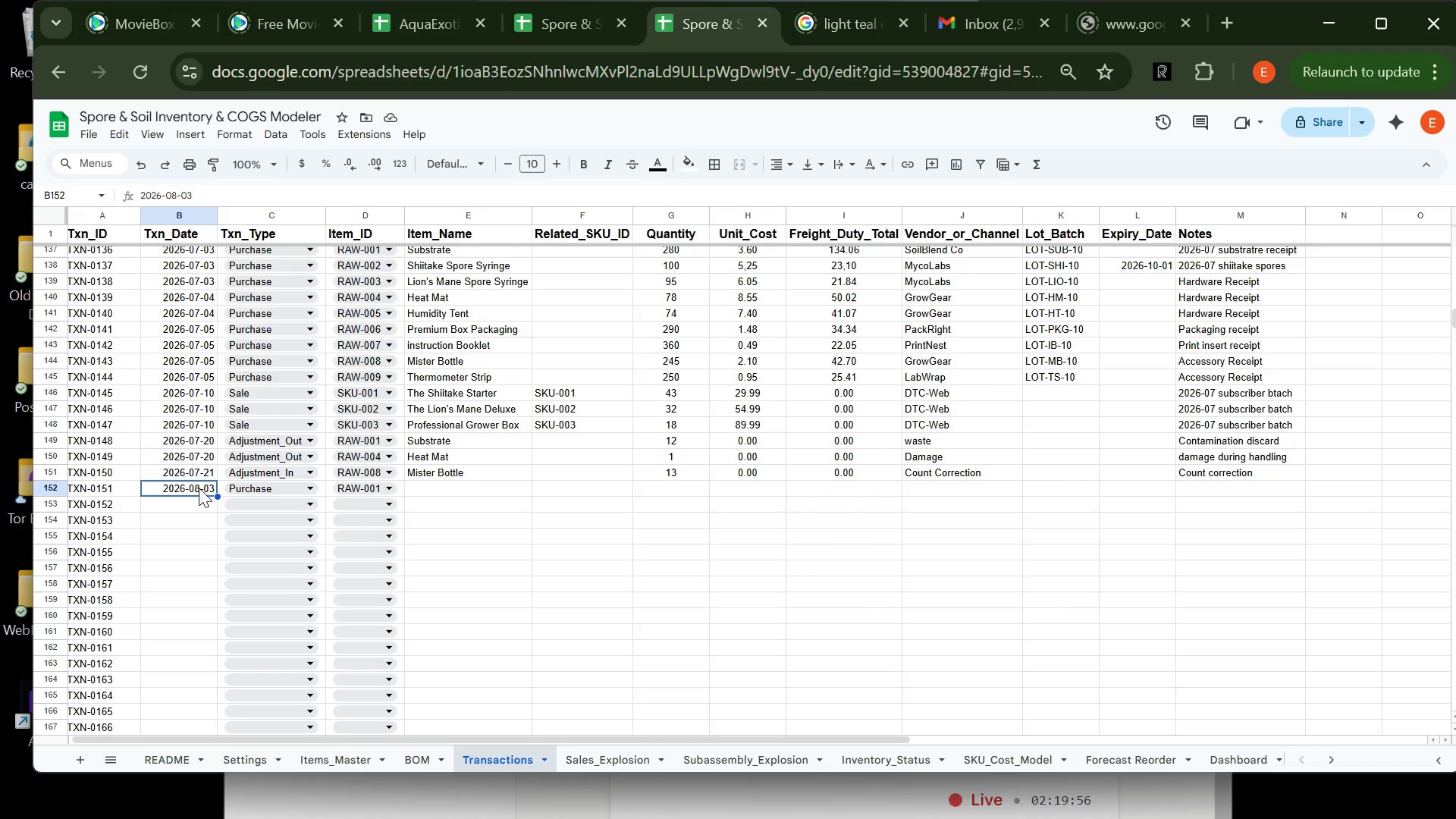 
wait(9.55)
 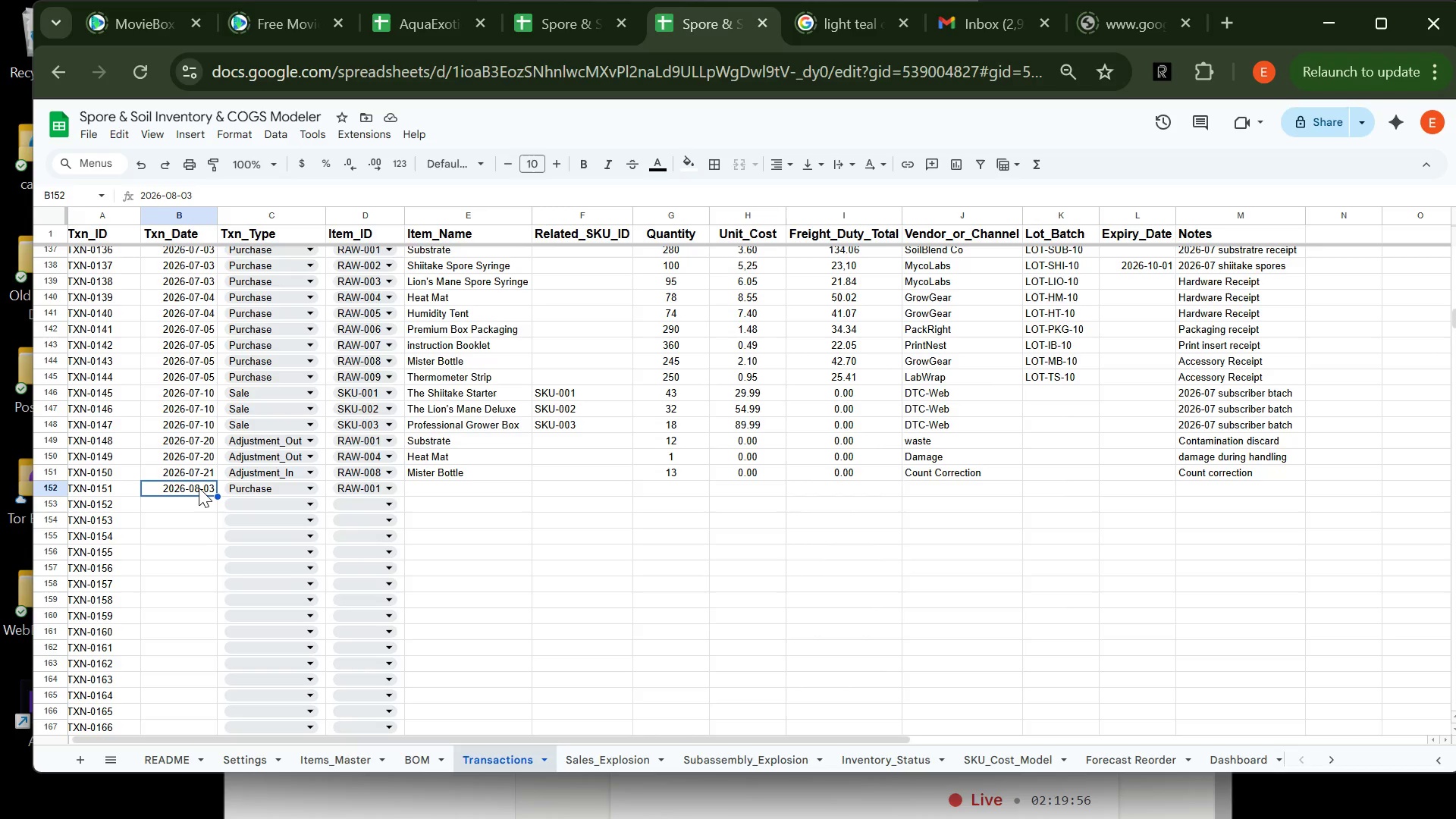 
left_click_drag(start_coordinate=[217, 495], to_coordinate=[185, 717])
 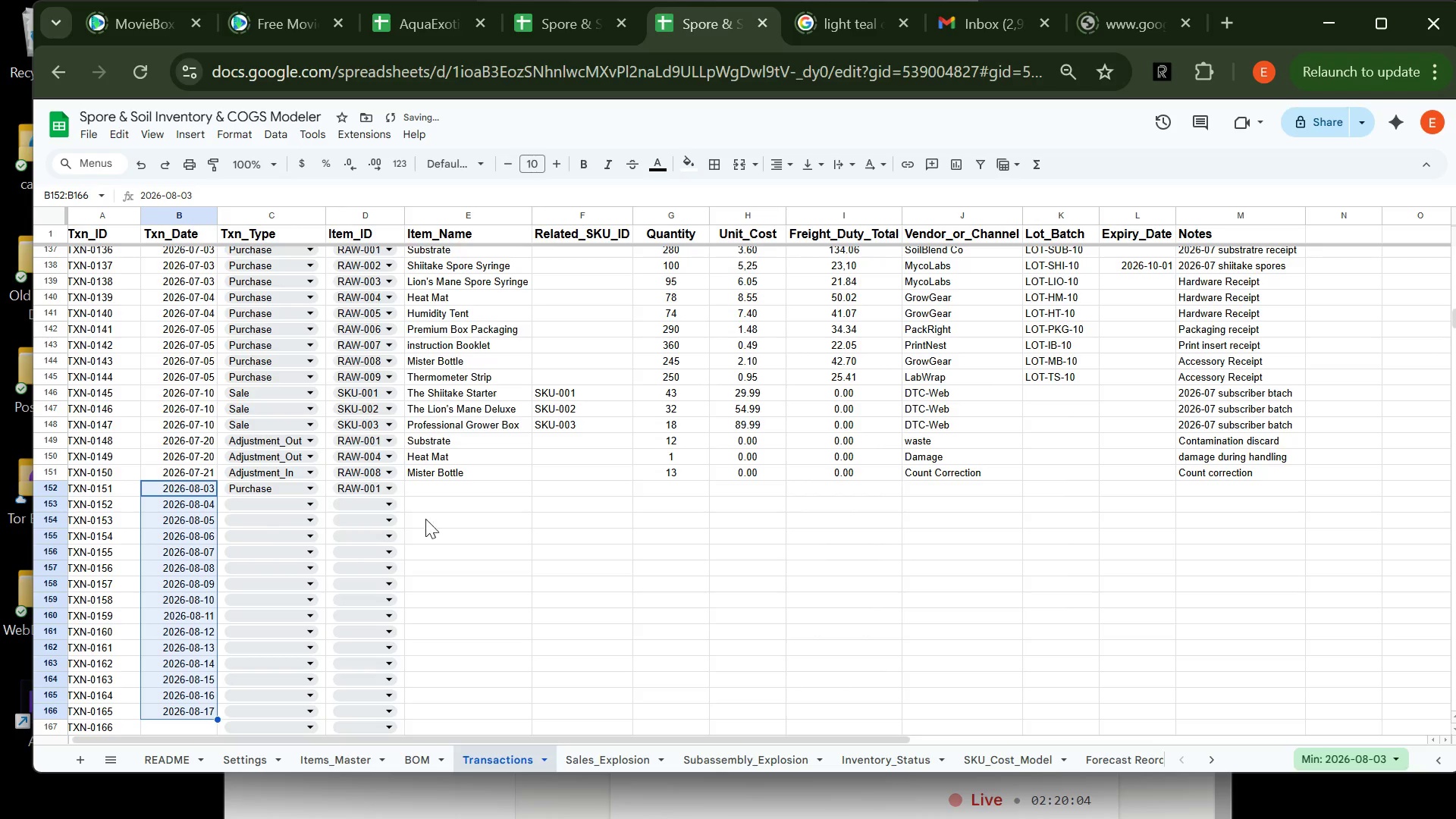 
left_click([522, 550])
 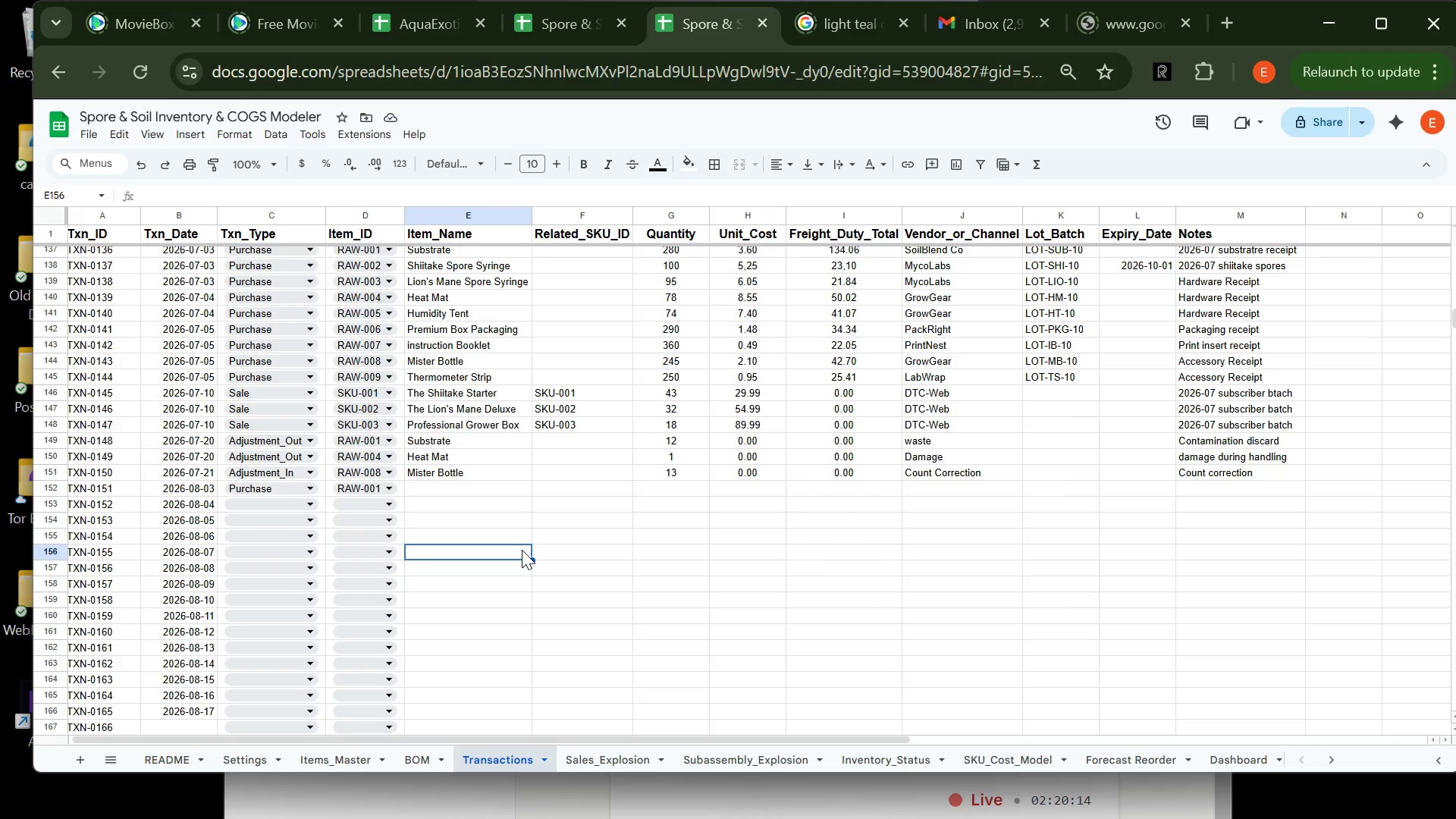 
wait(14.16)
 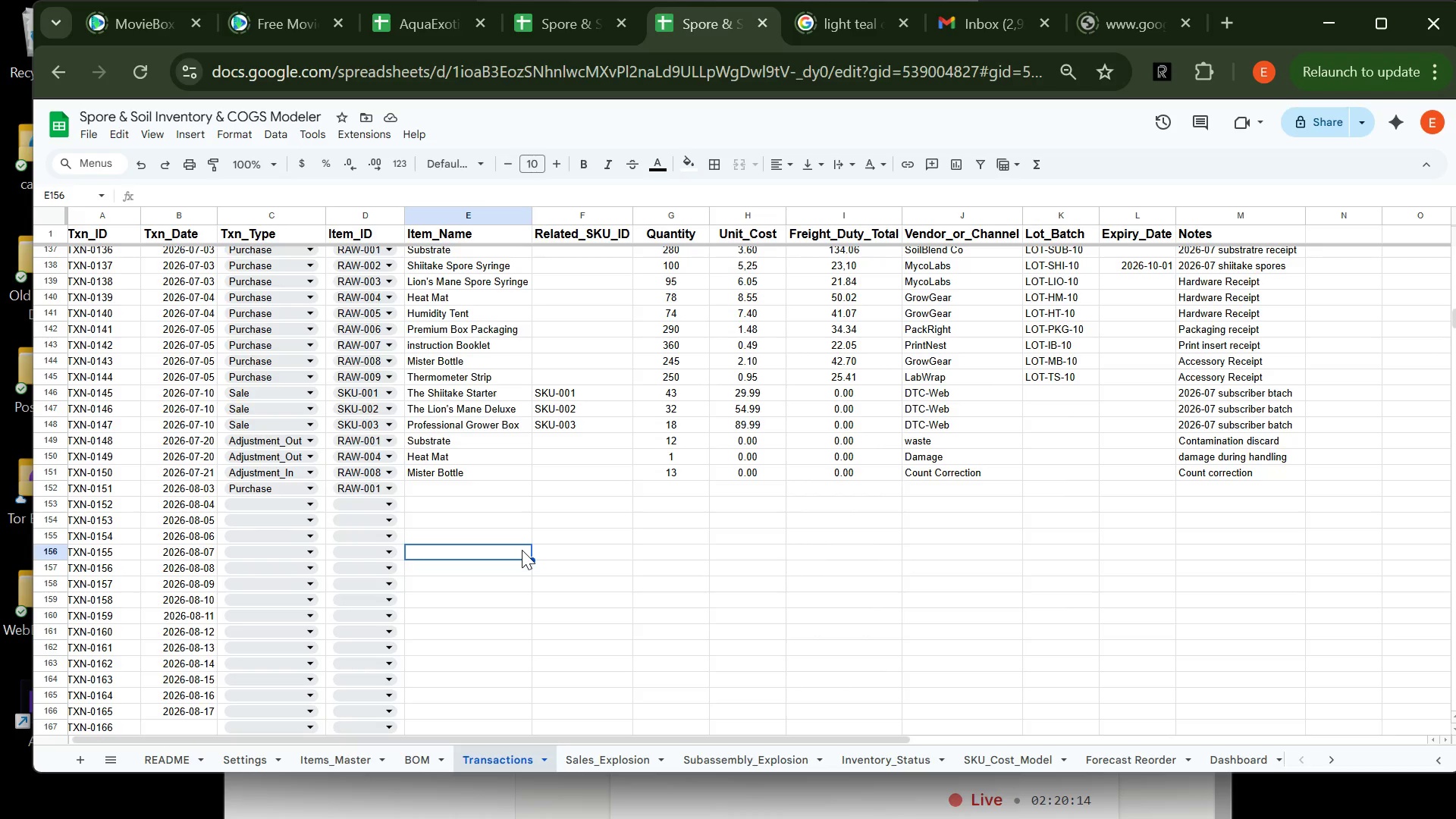 
left_click([201, 500])
 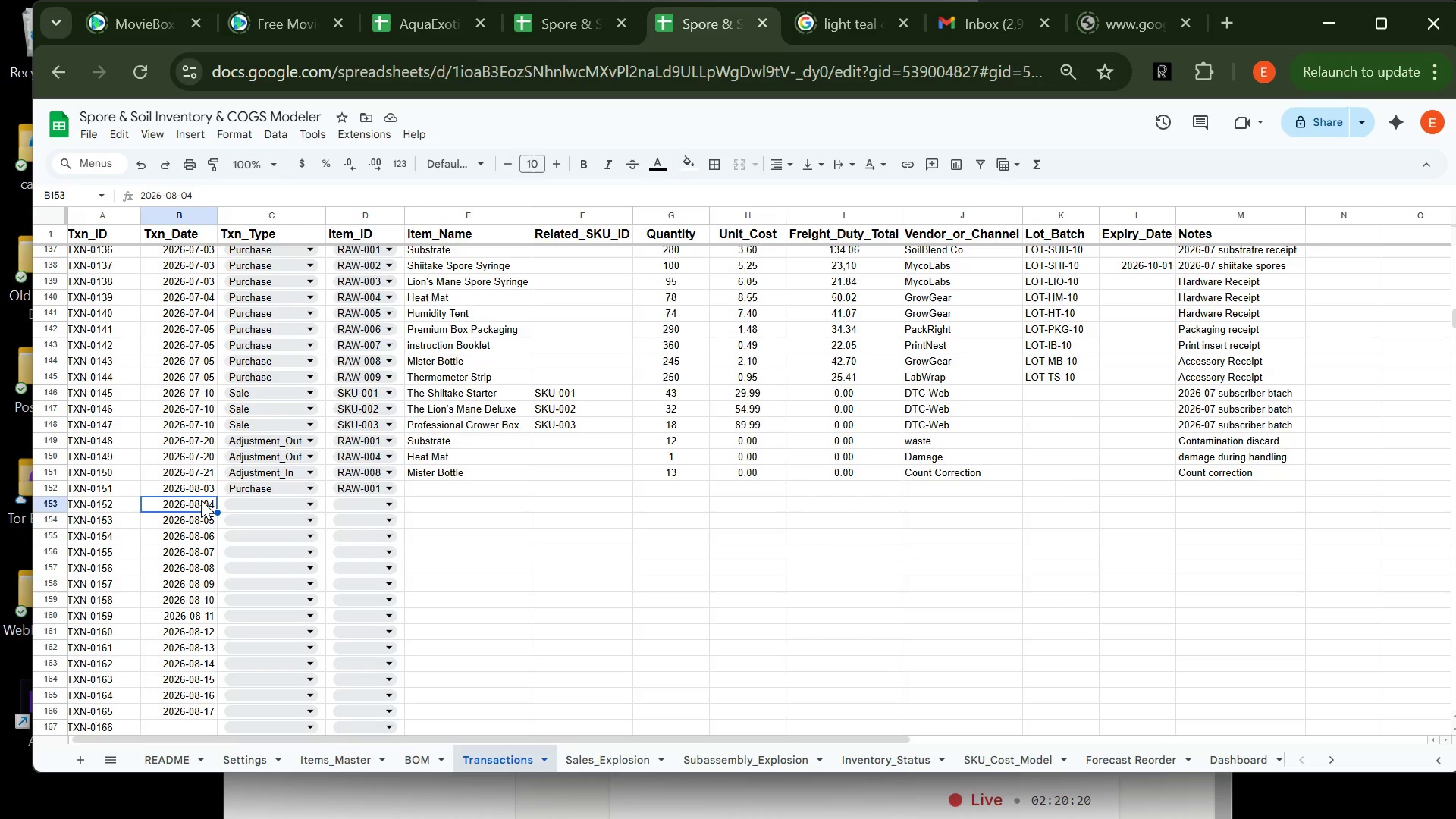 
double_click([201, 500])
 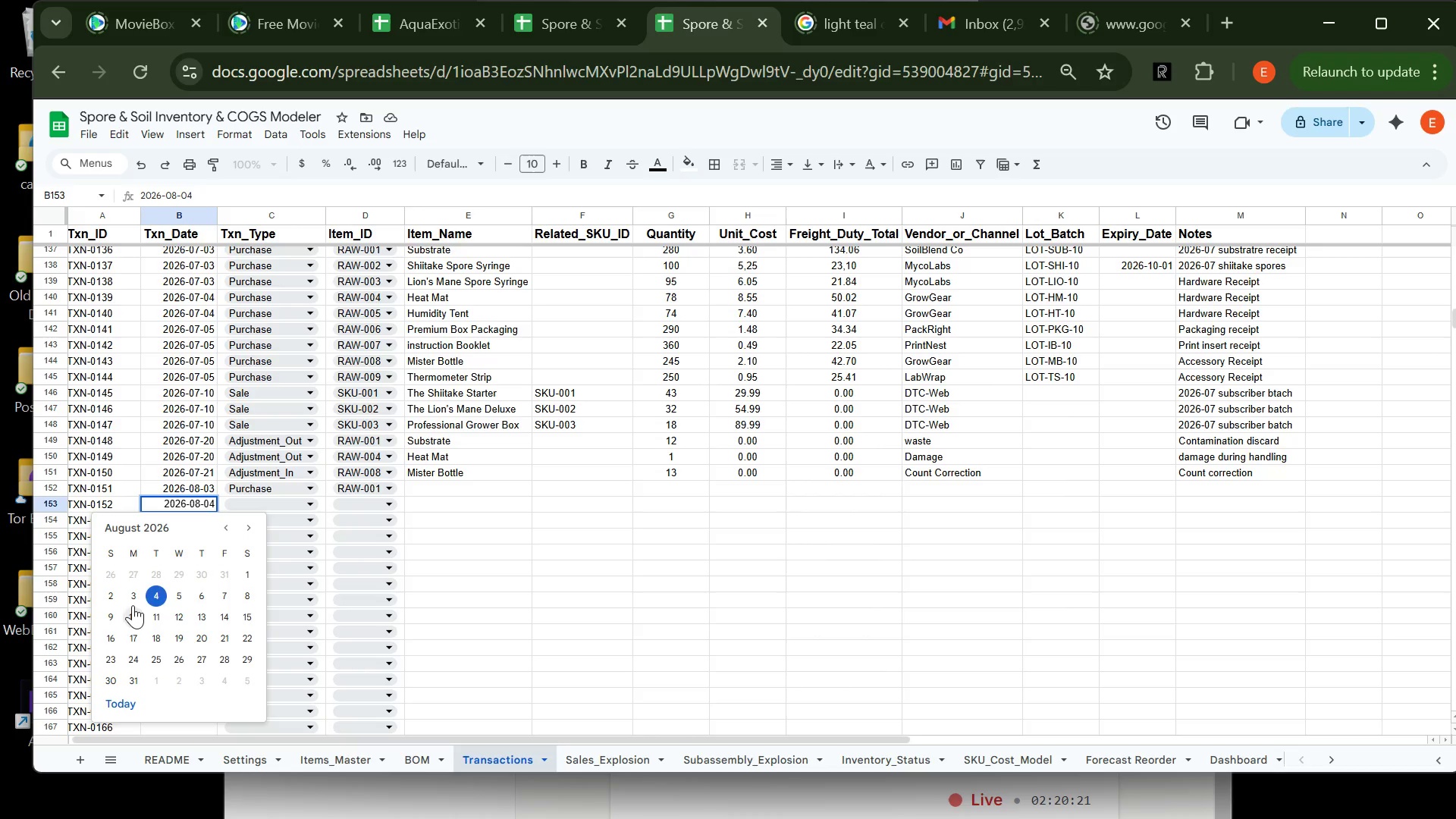 
left_click([136, 598])
 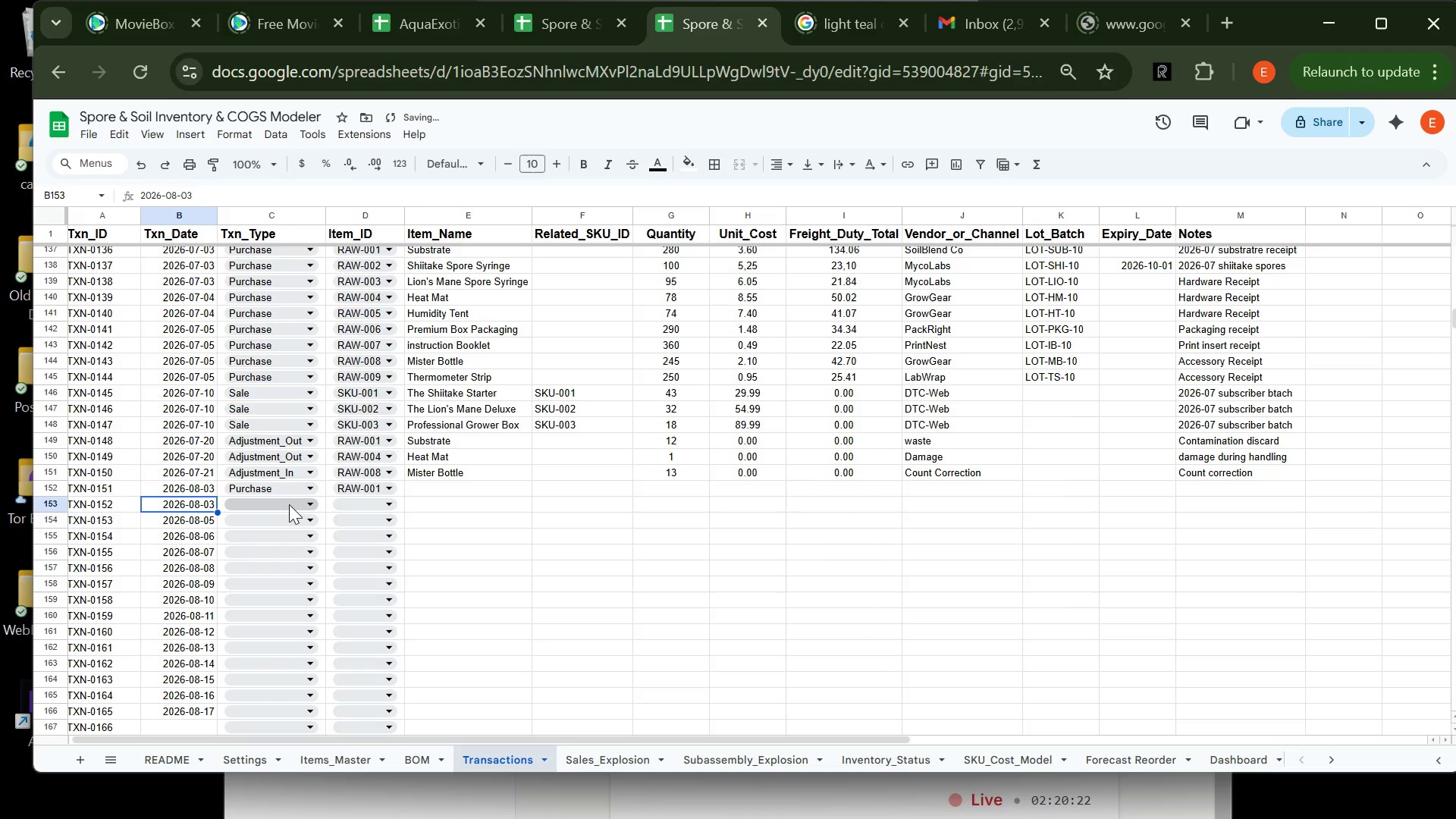 
left_click([287, 502])
 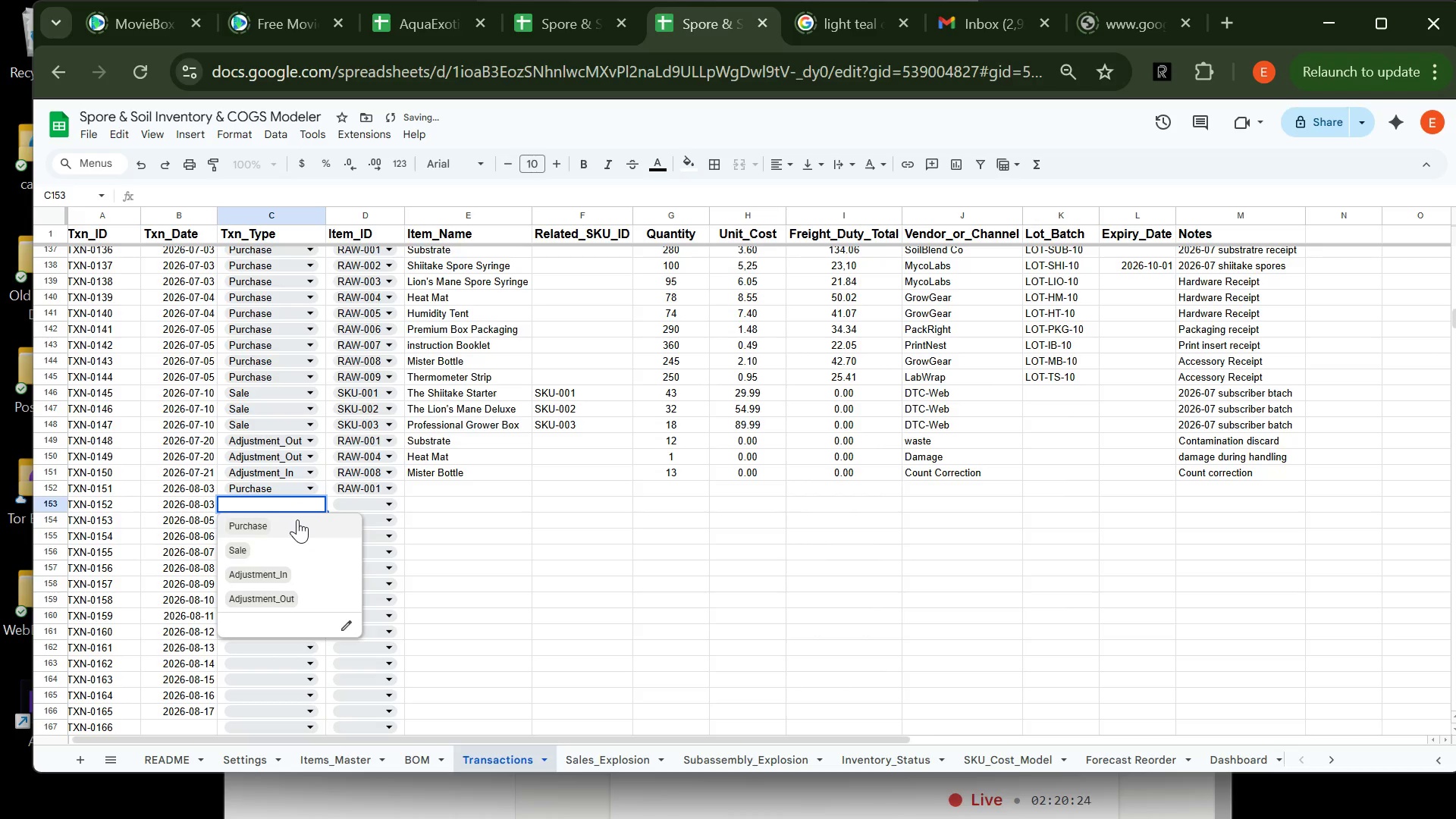 
left_click([297, 519])
 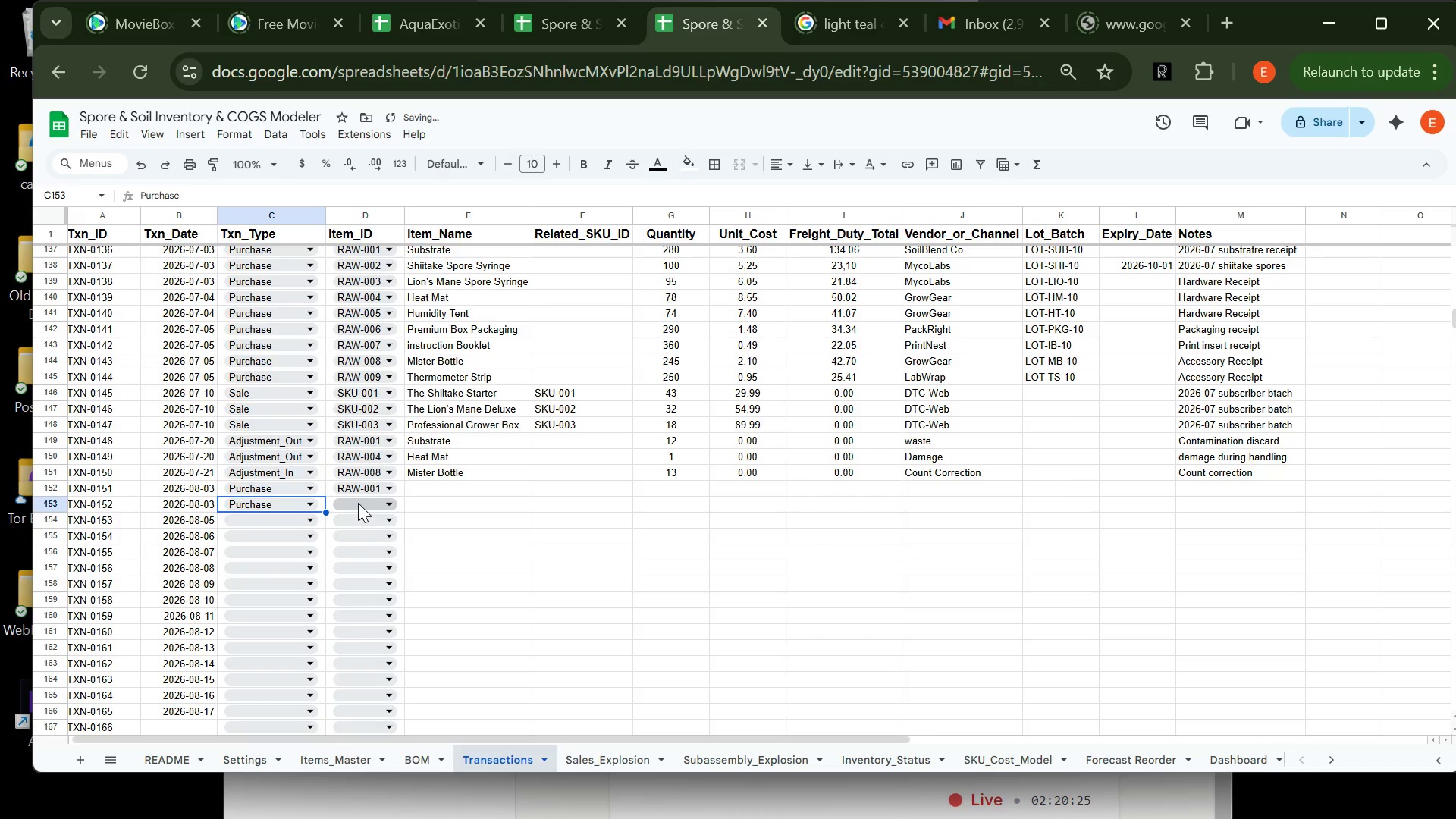 
left_click([358, 503])
 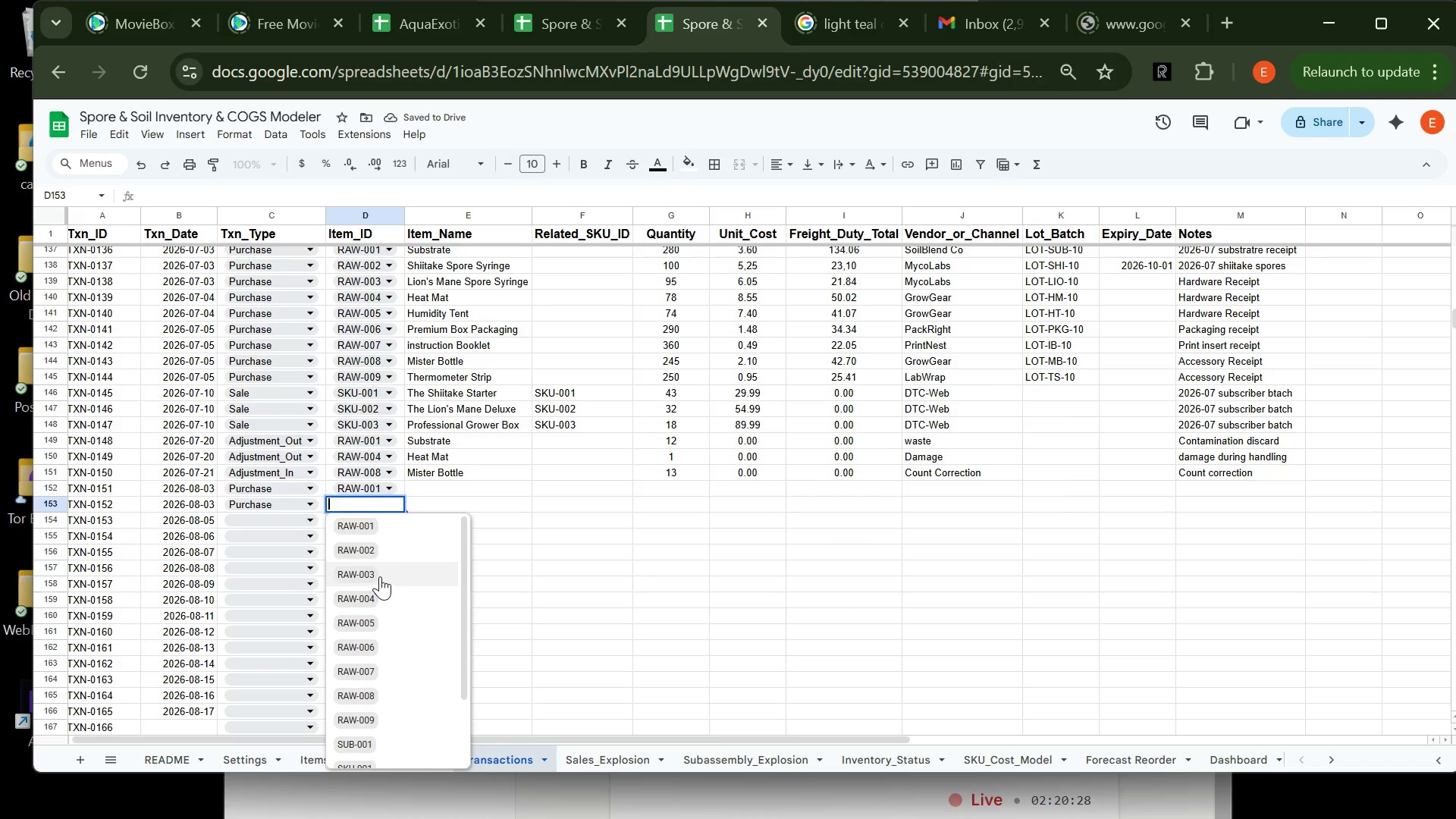 
left_click([381, 559])
 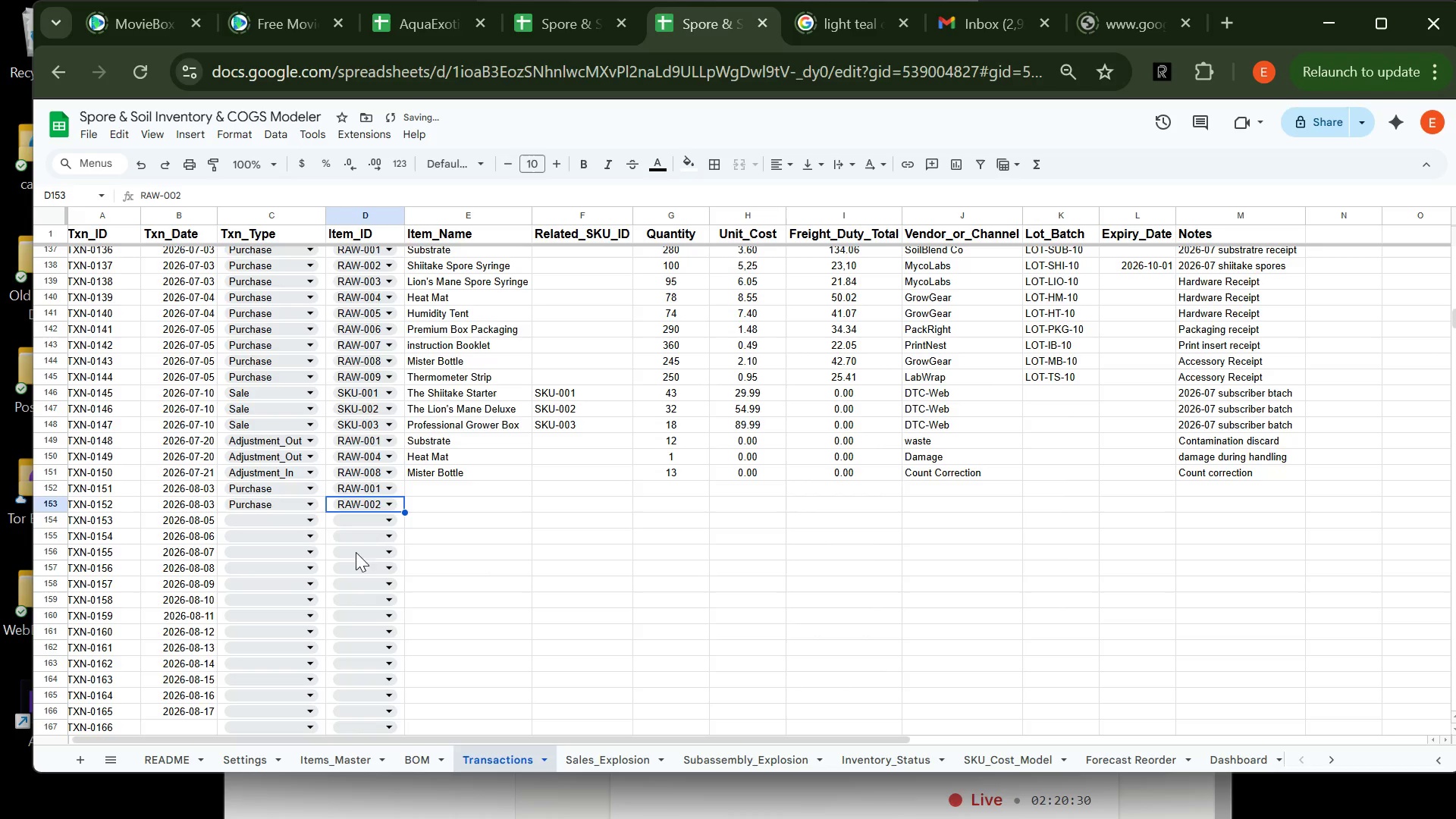 
mouse_move([237, 516])
 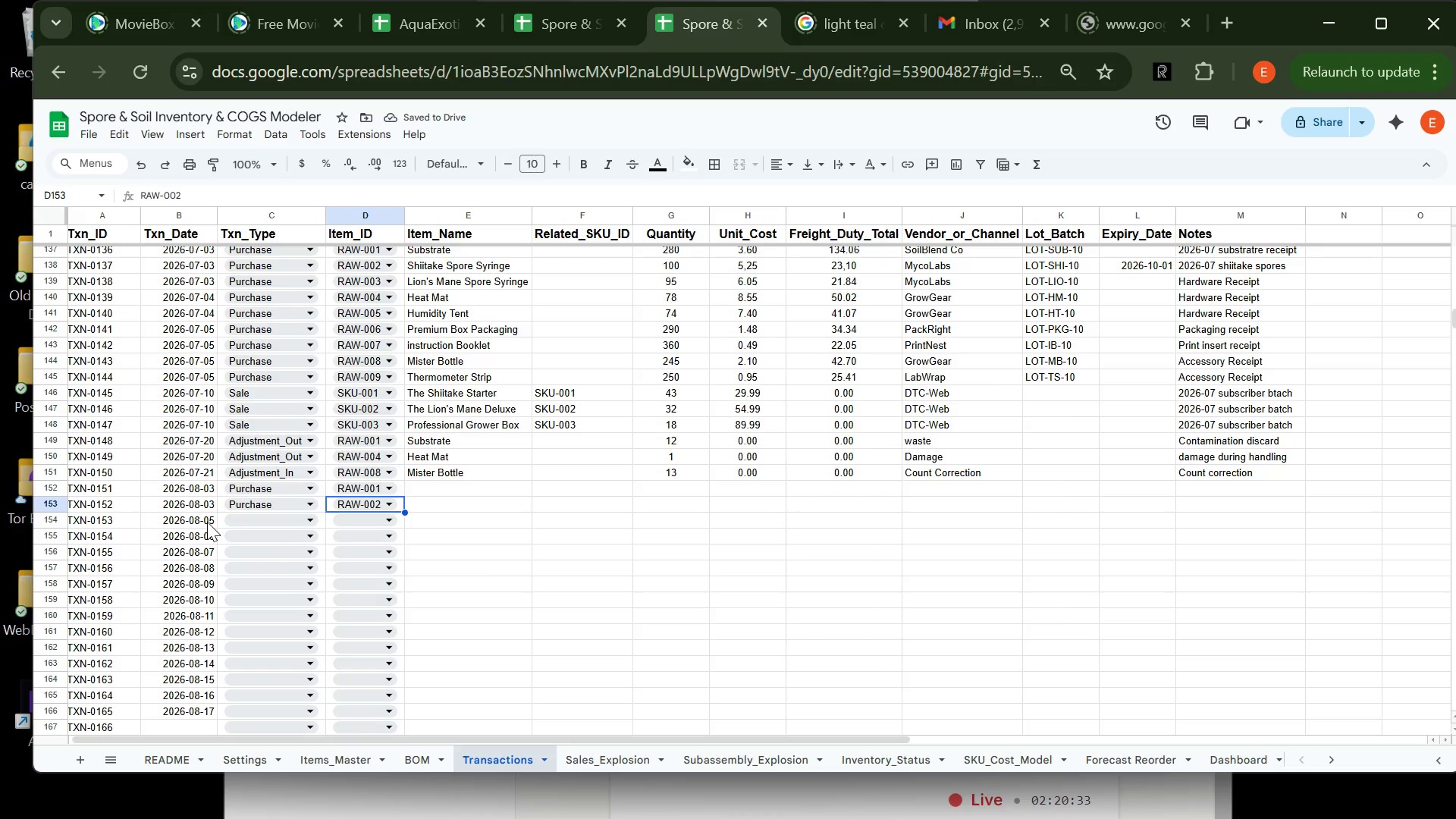 
double_click([207, 522])
 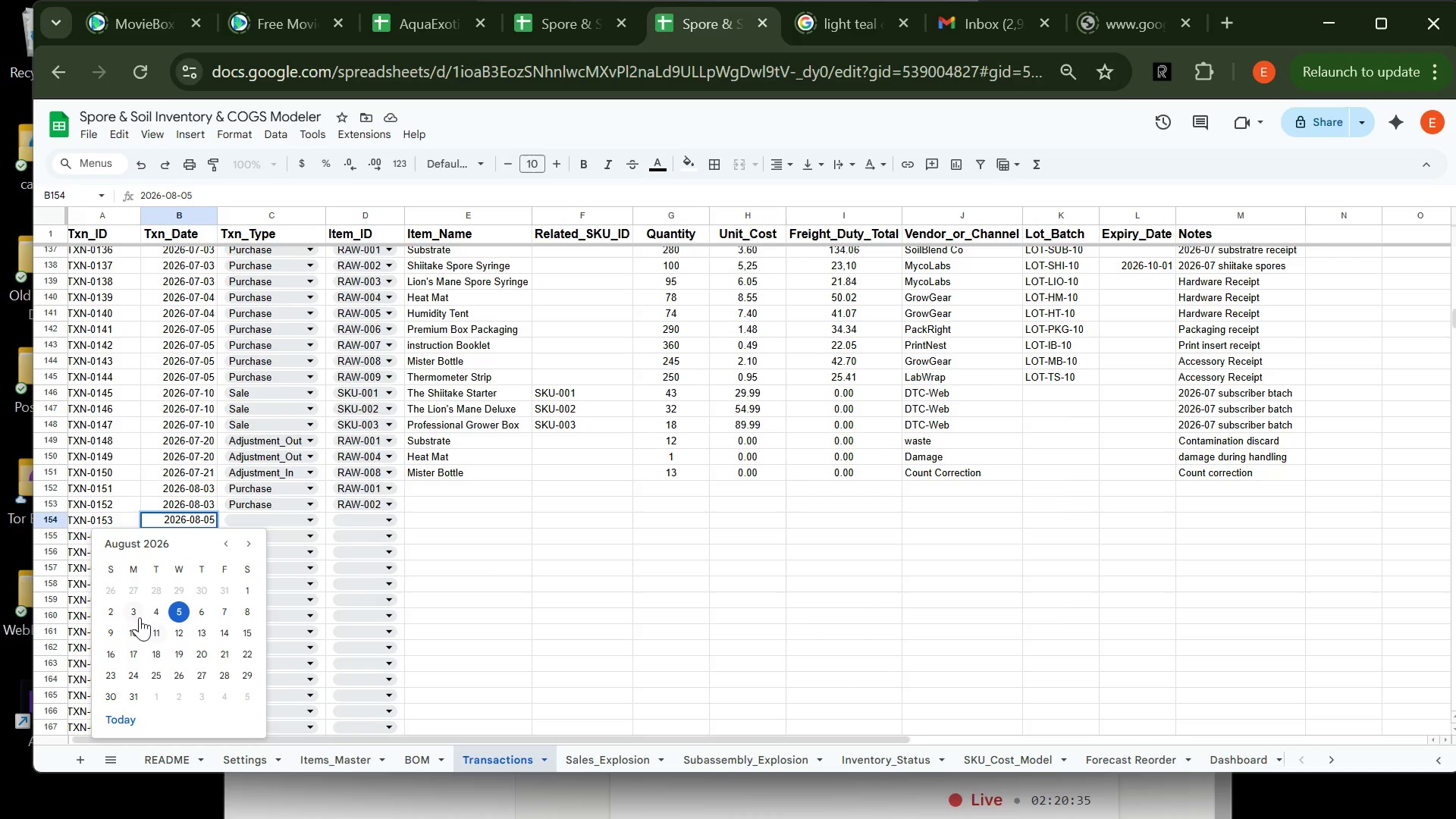 
left_click([132, 613])
 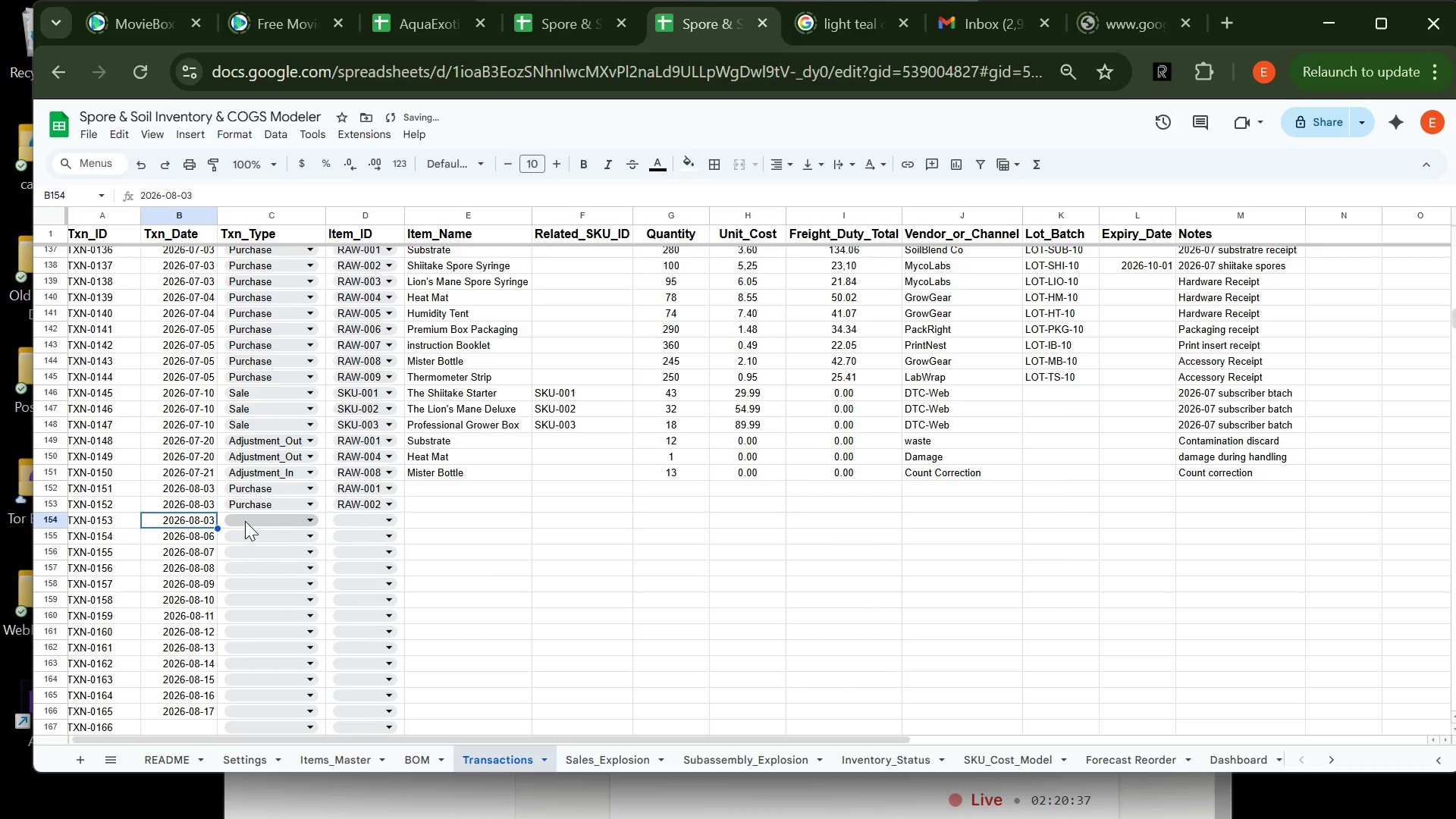 
left_click([245, 519])
 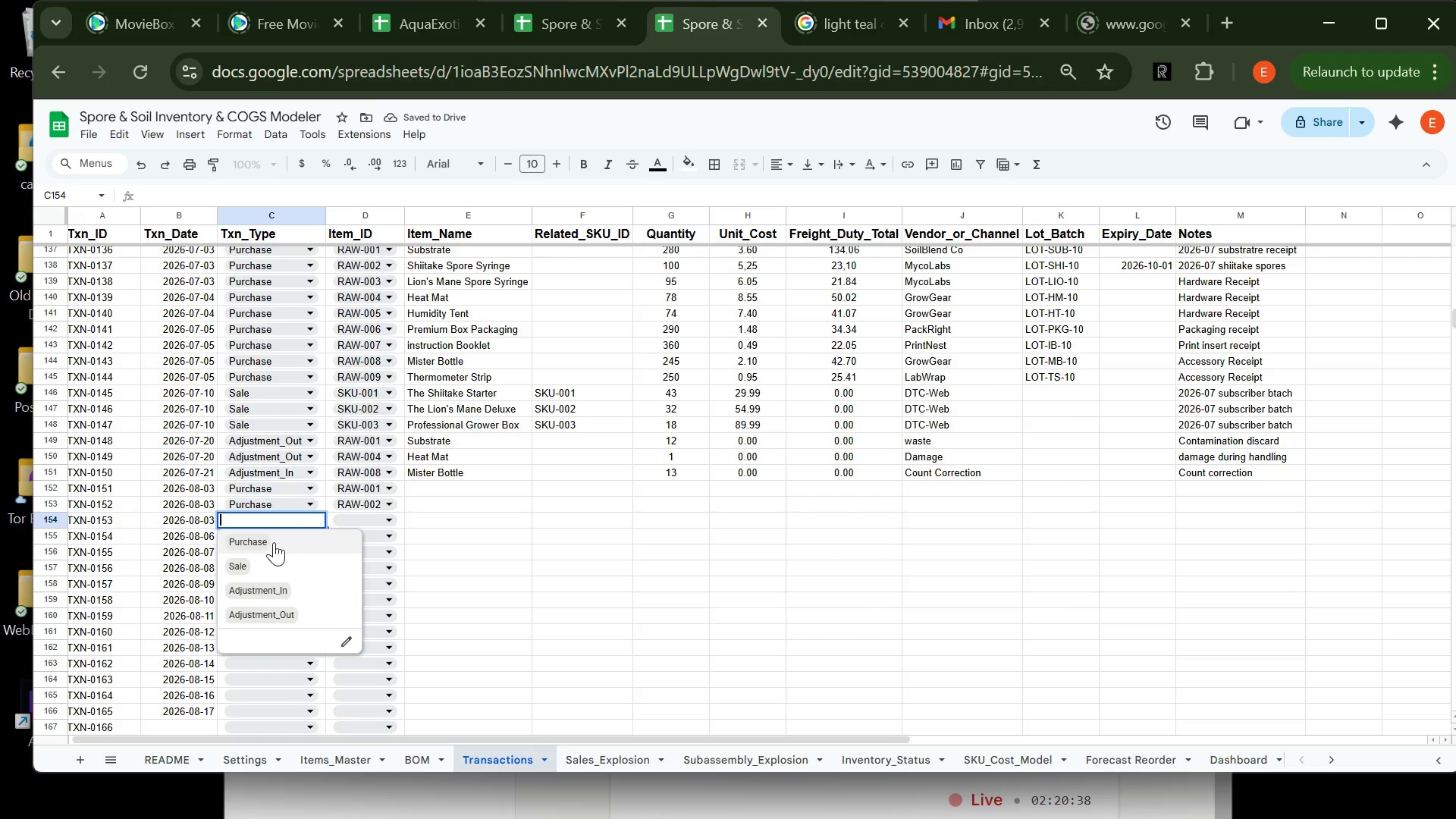 
left_click([272, 541])
 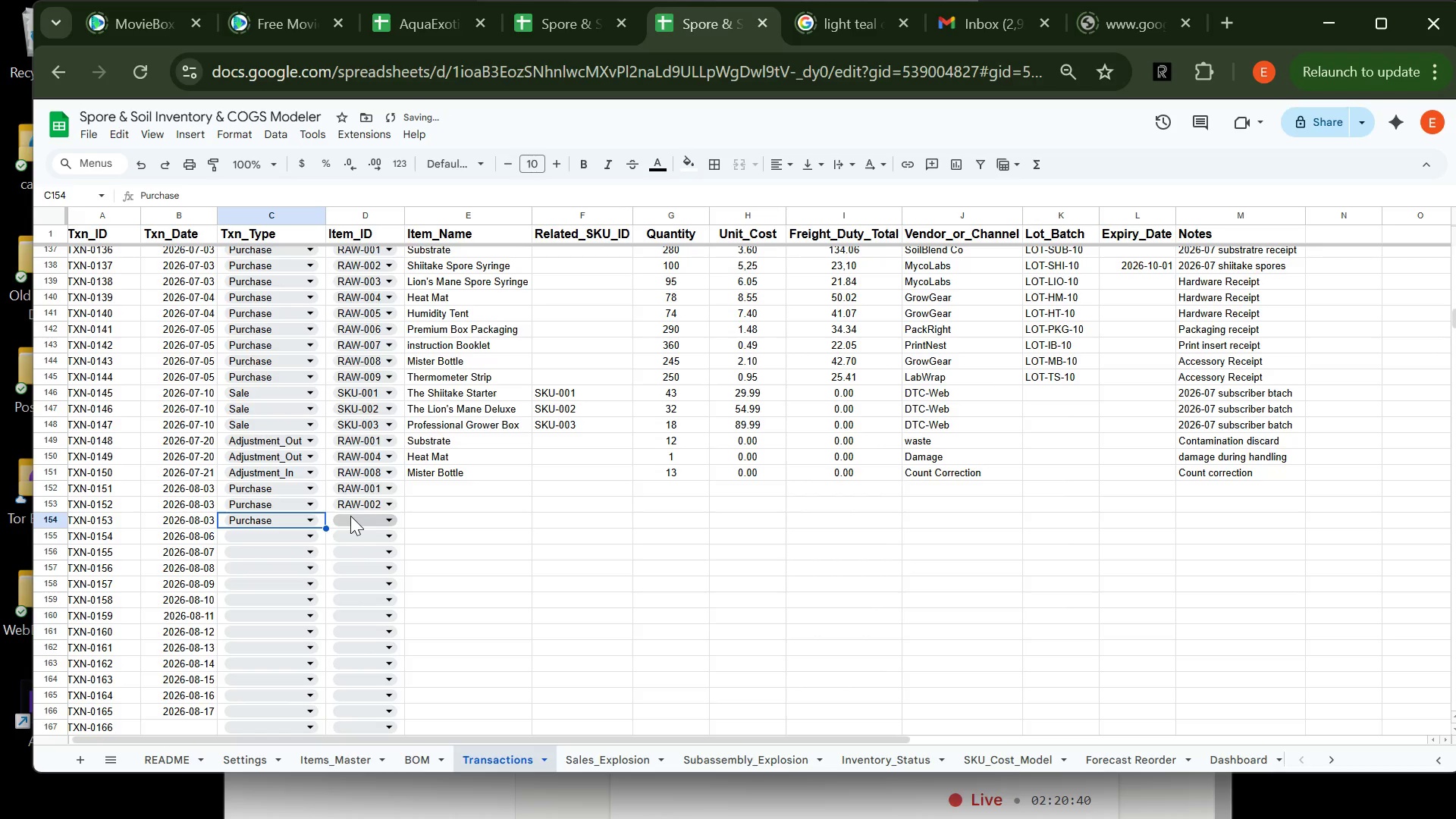 
left_click([351, 516])
 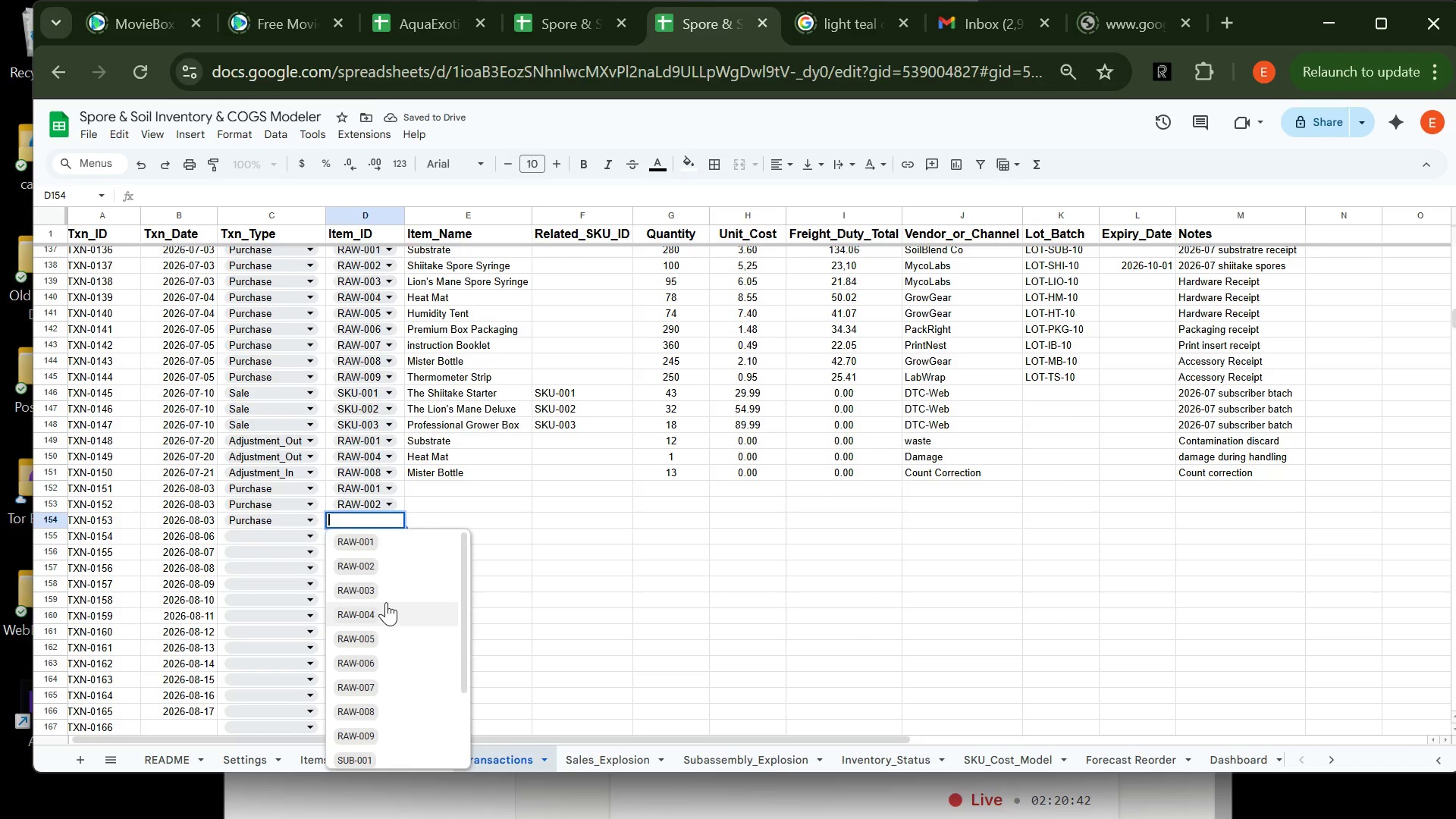 
left_click([391, 589])
 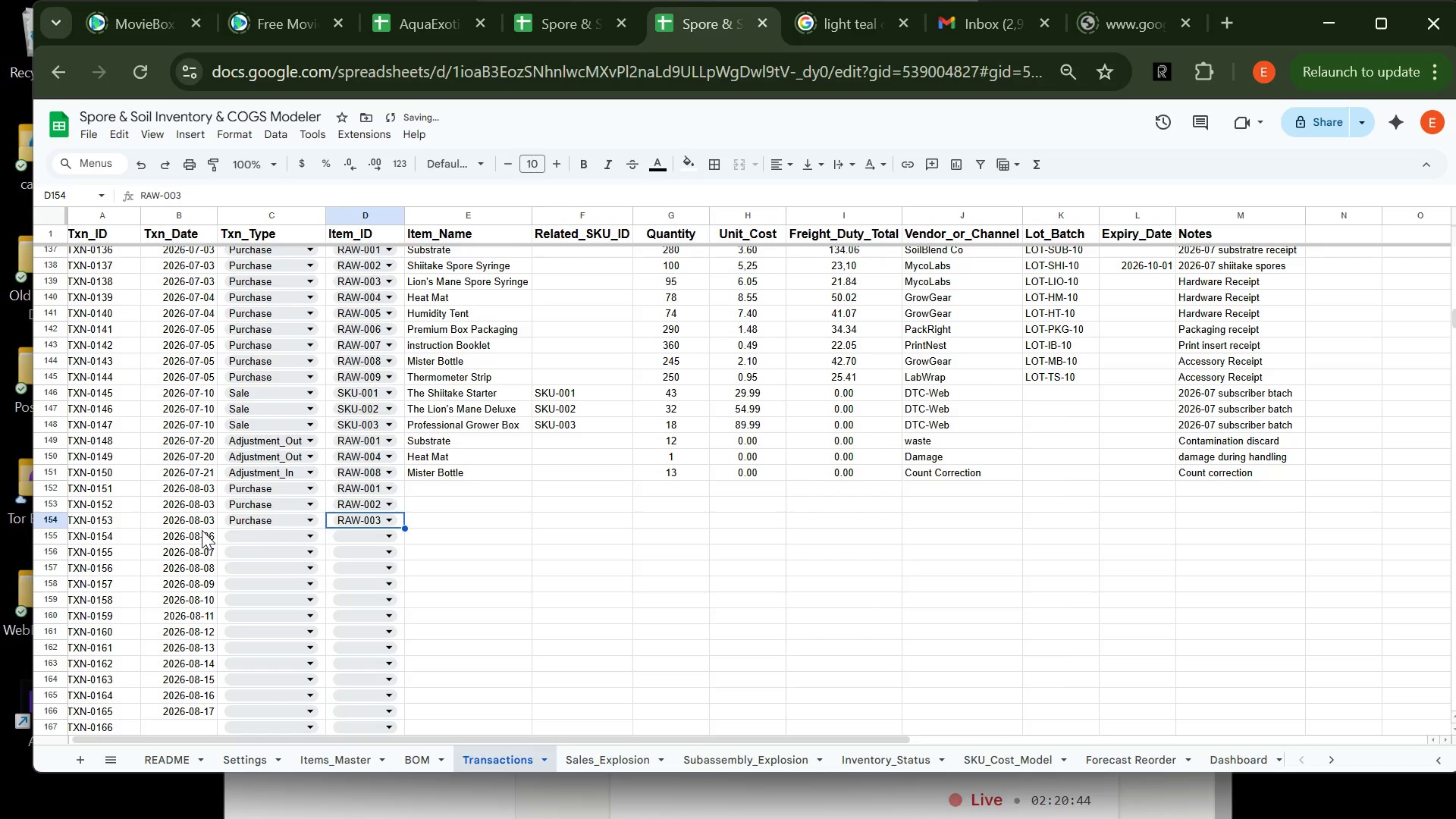 
double_click([202, 530])
 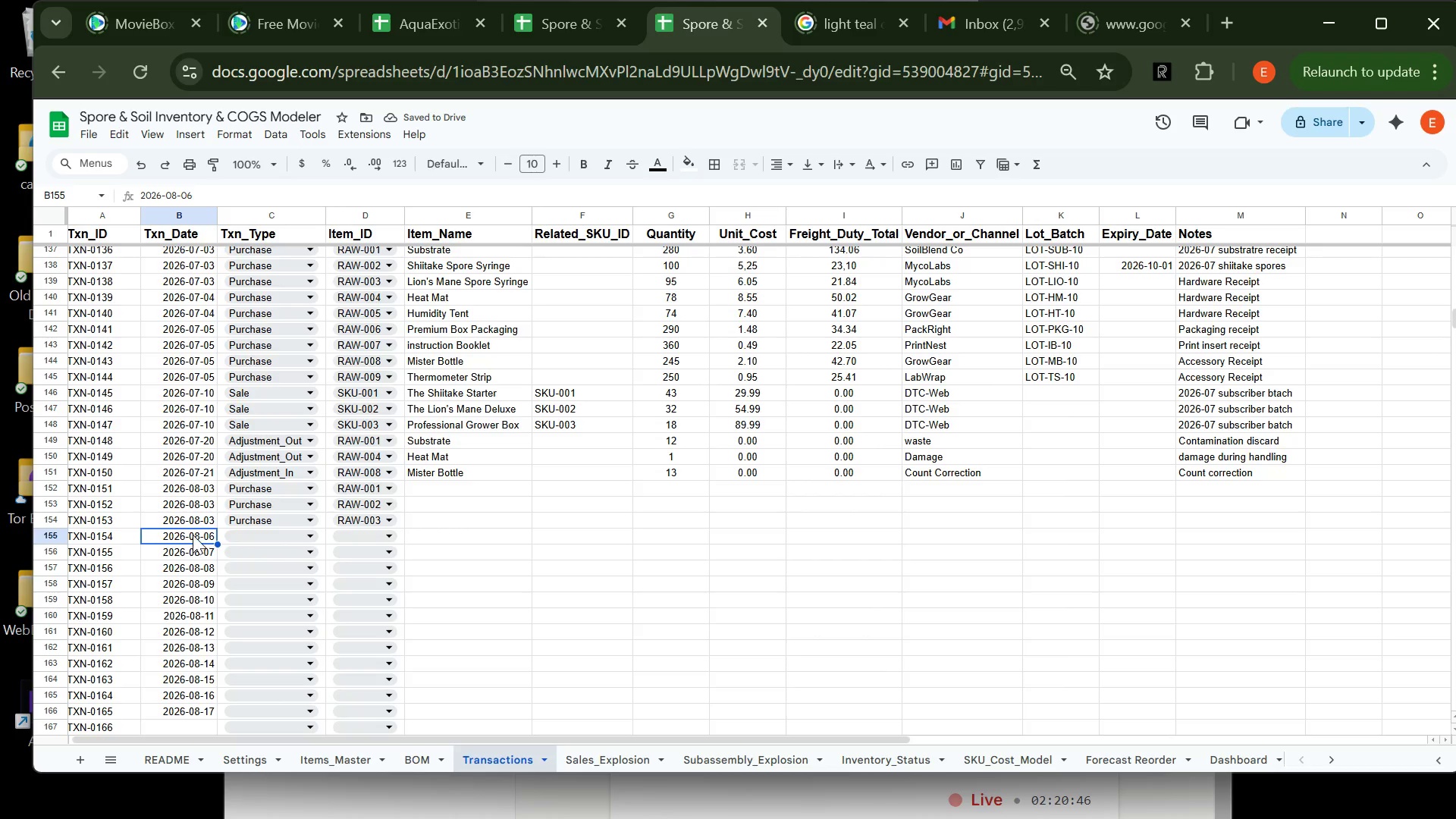 
double_click([193, 535])
 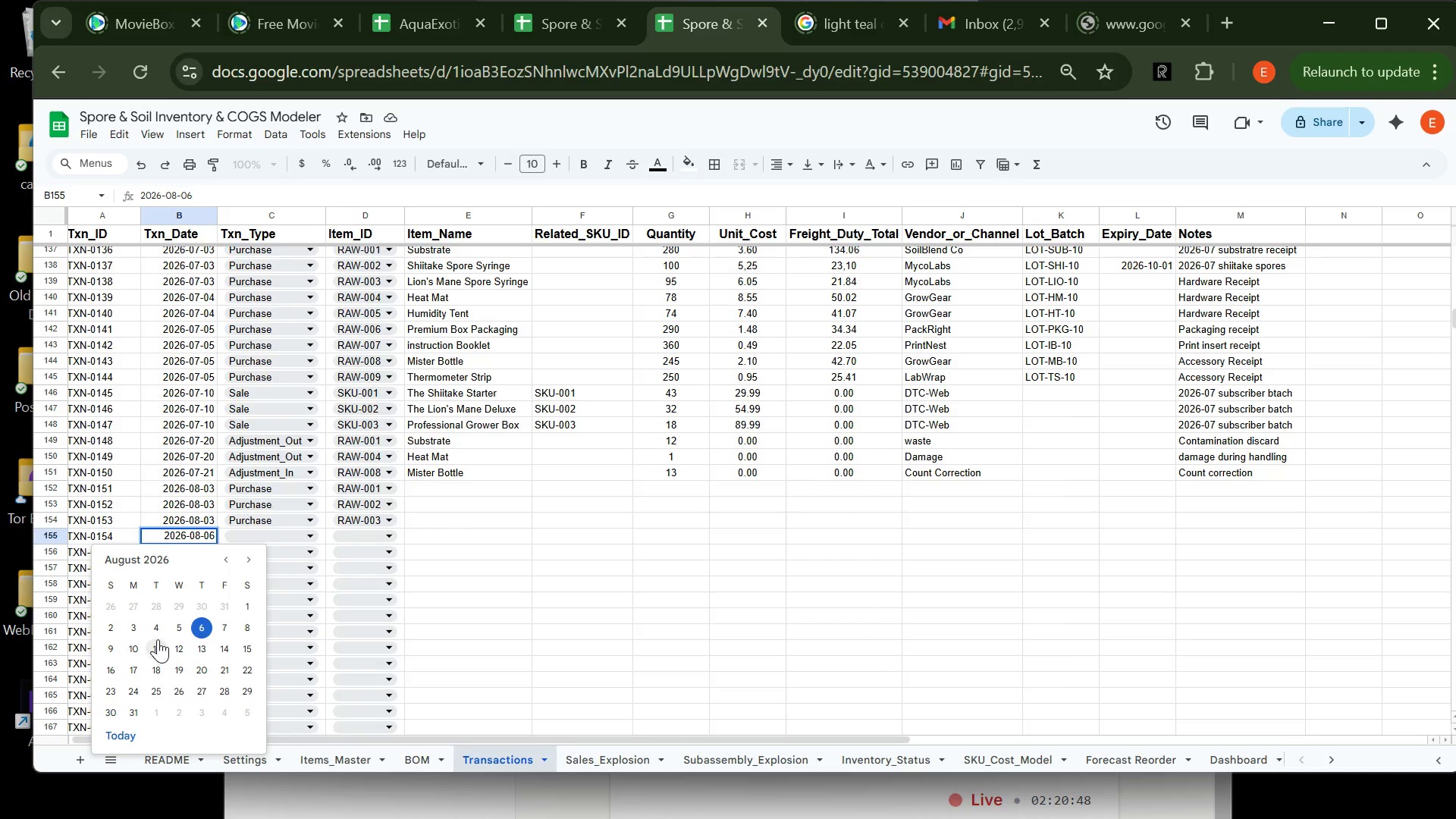 
left_click([158, 632])
 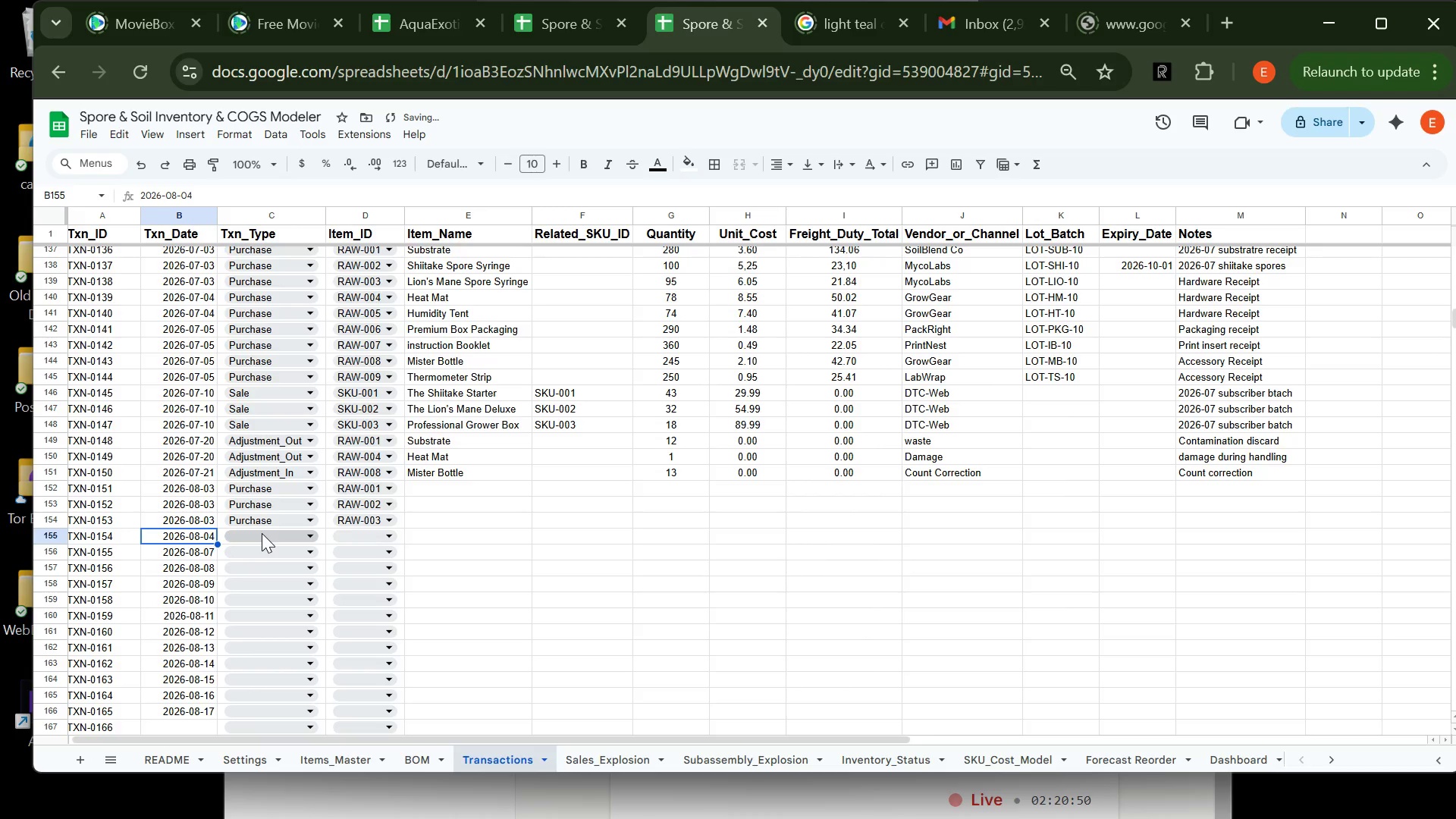 
left_click([261, 533])
 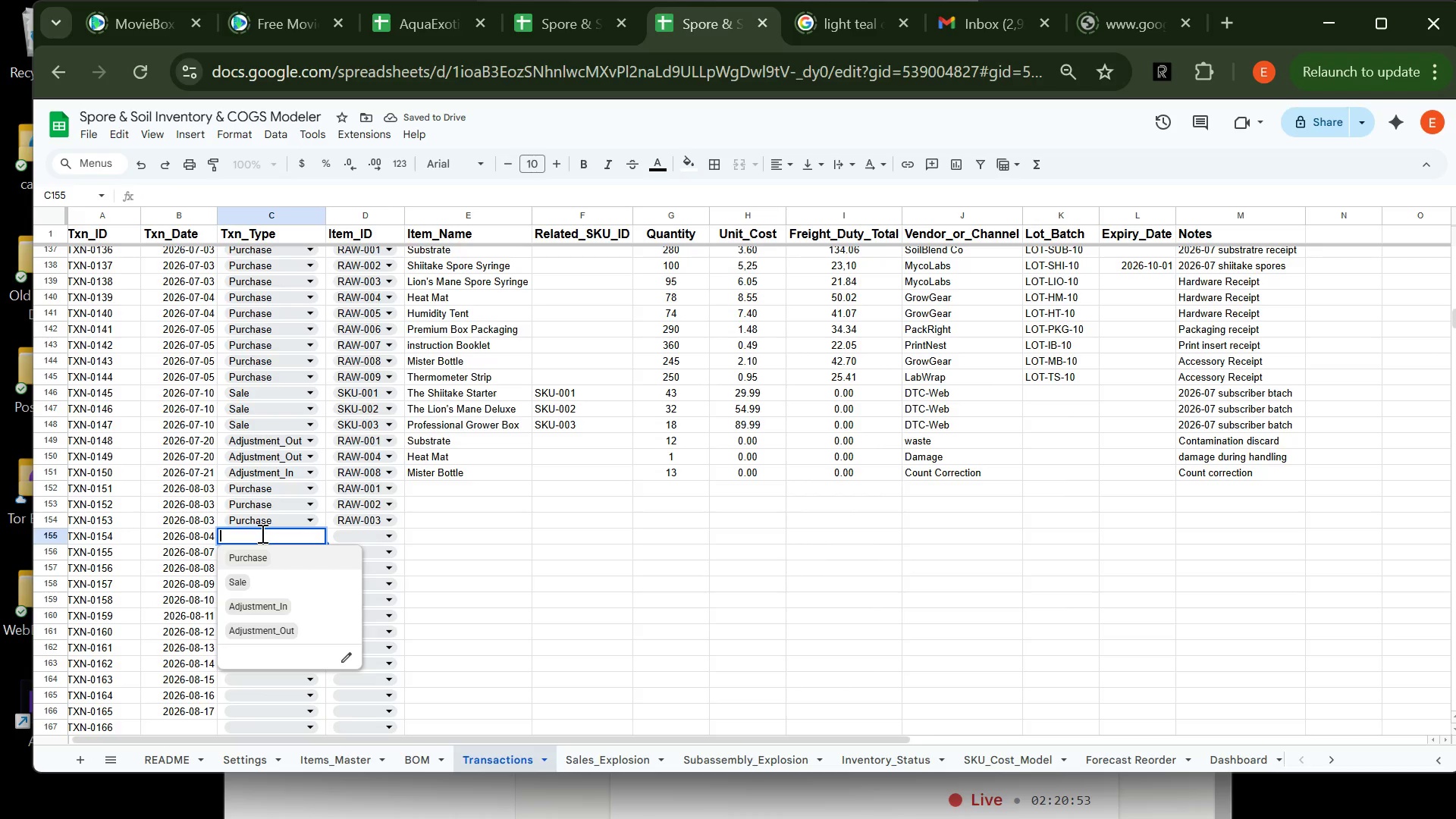 
left_click([265, 558])
 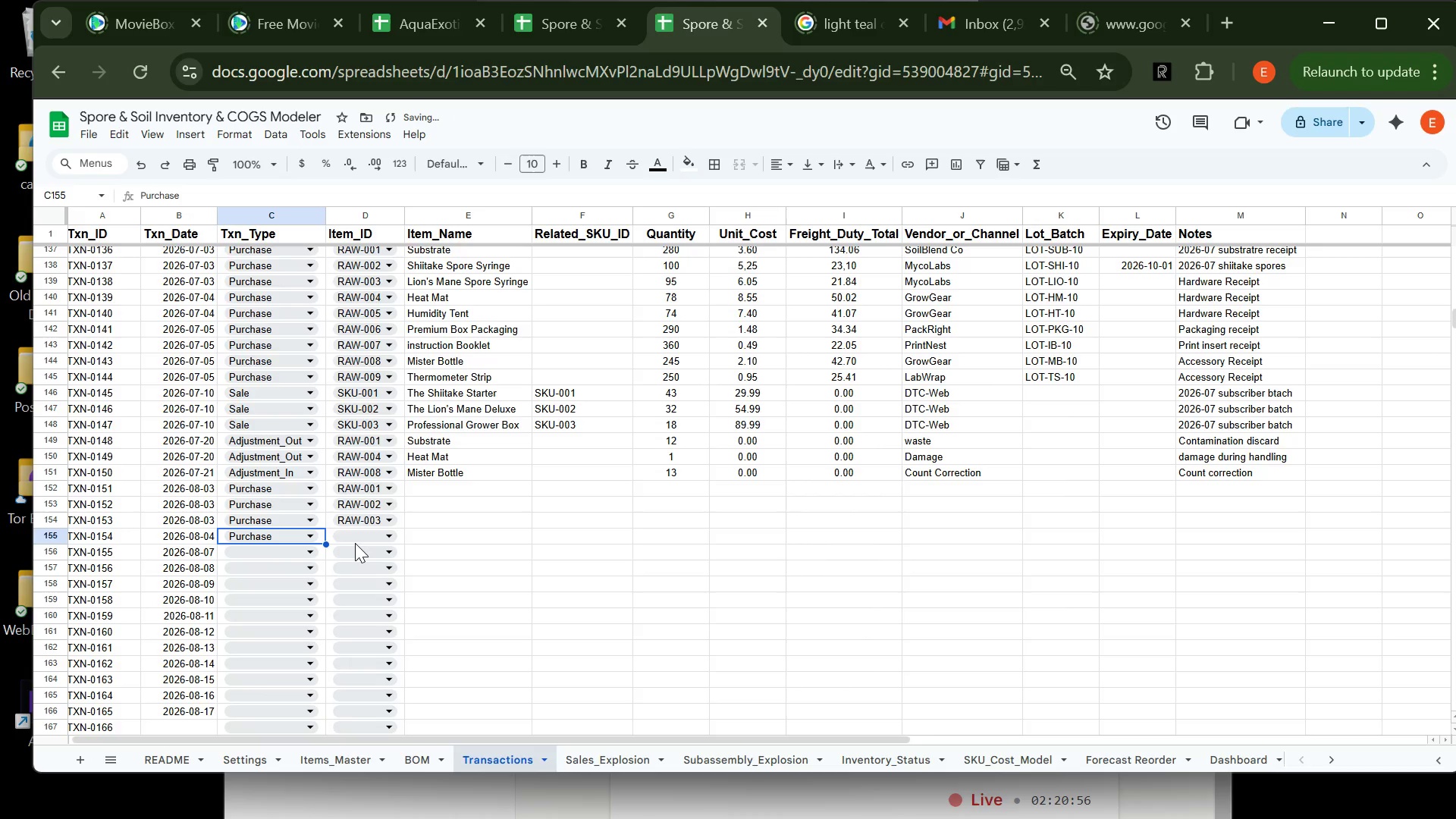 
left_click([357, 535])
 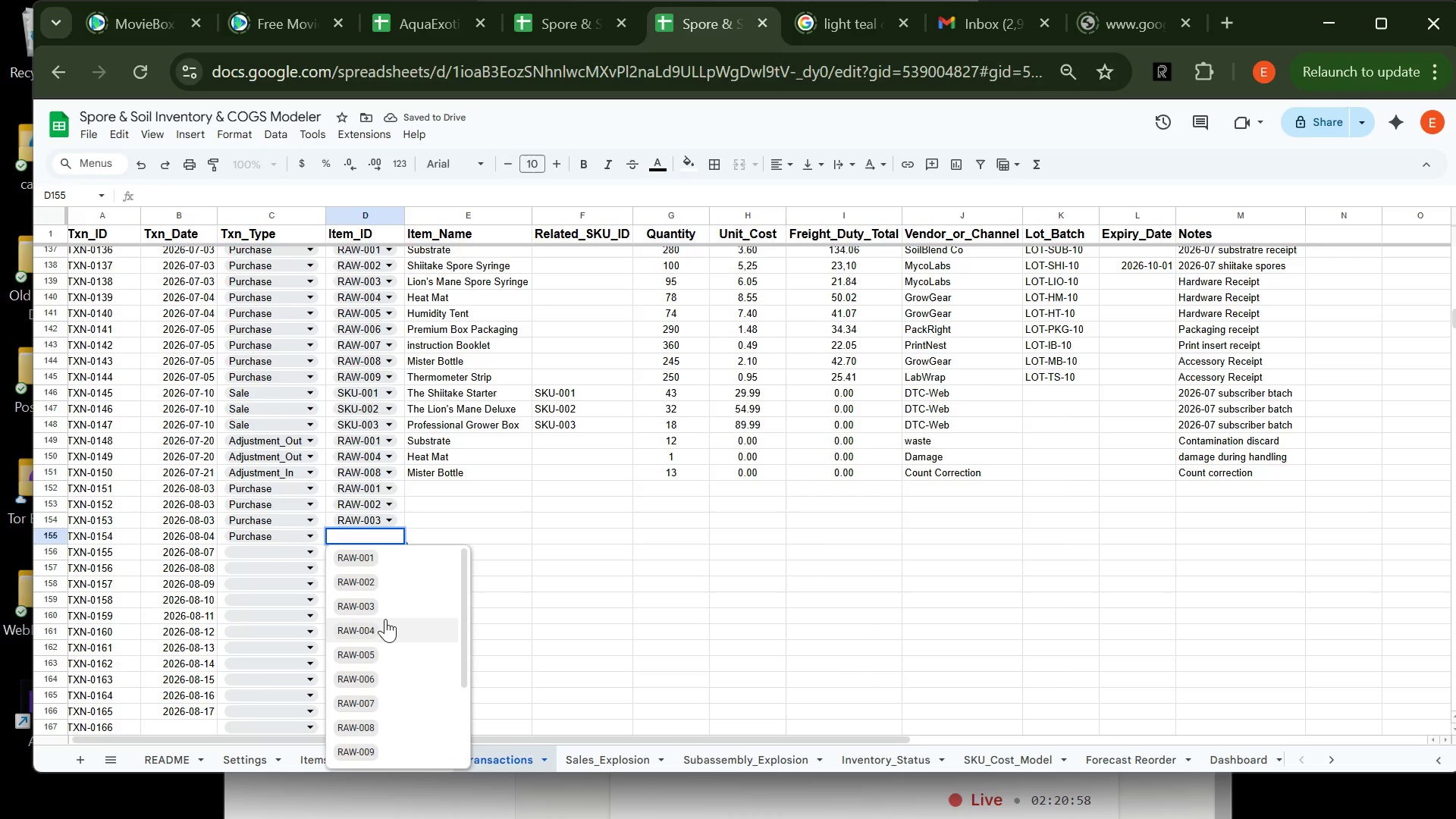 
left_click([390, 626])
 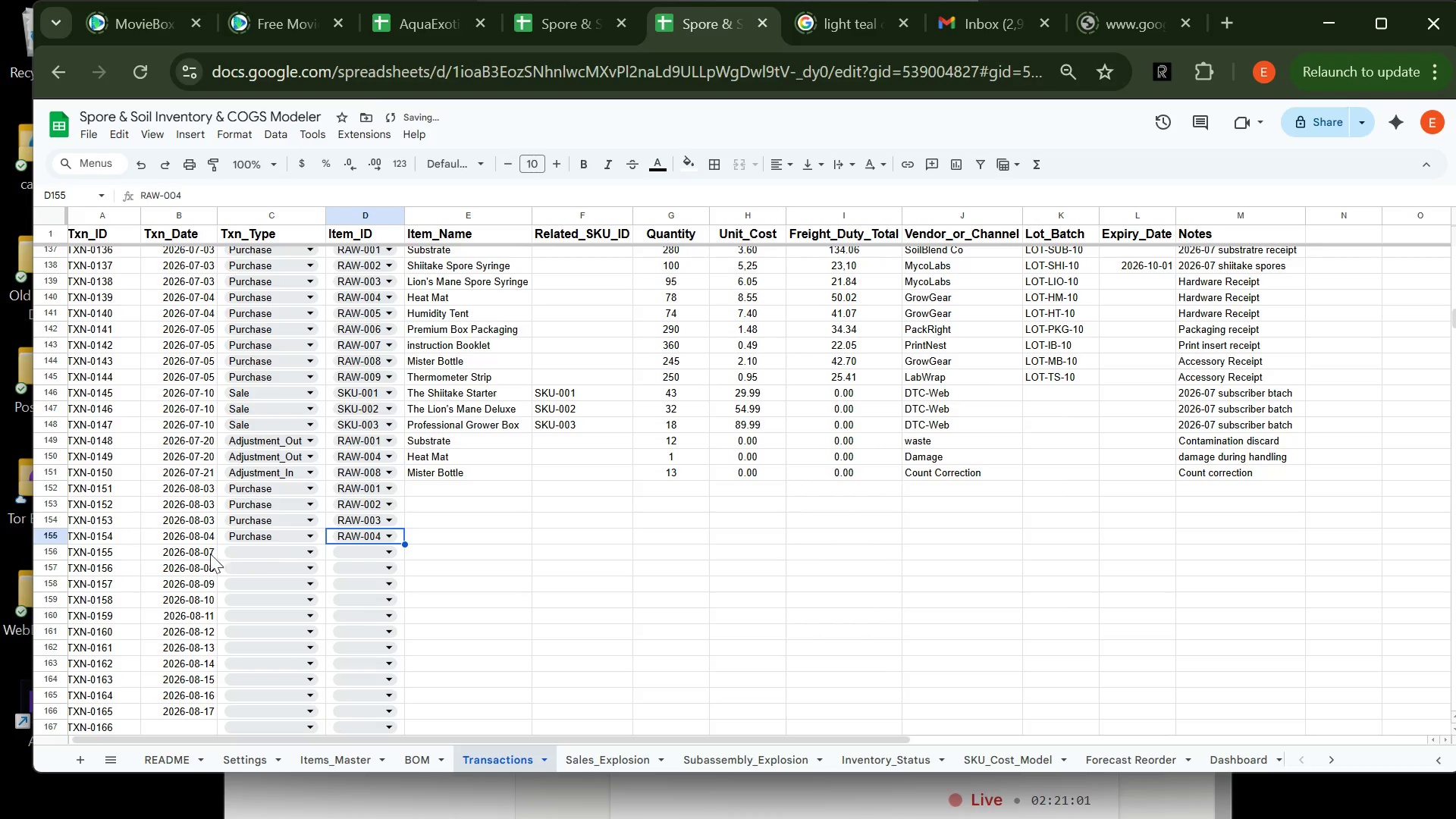 
double_click([195, 551])
 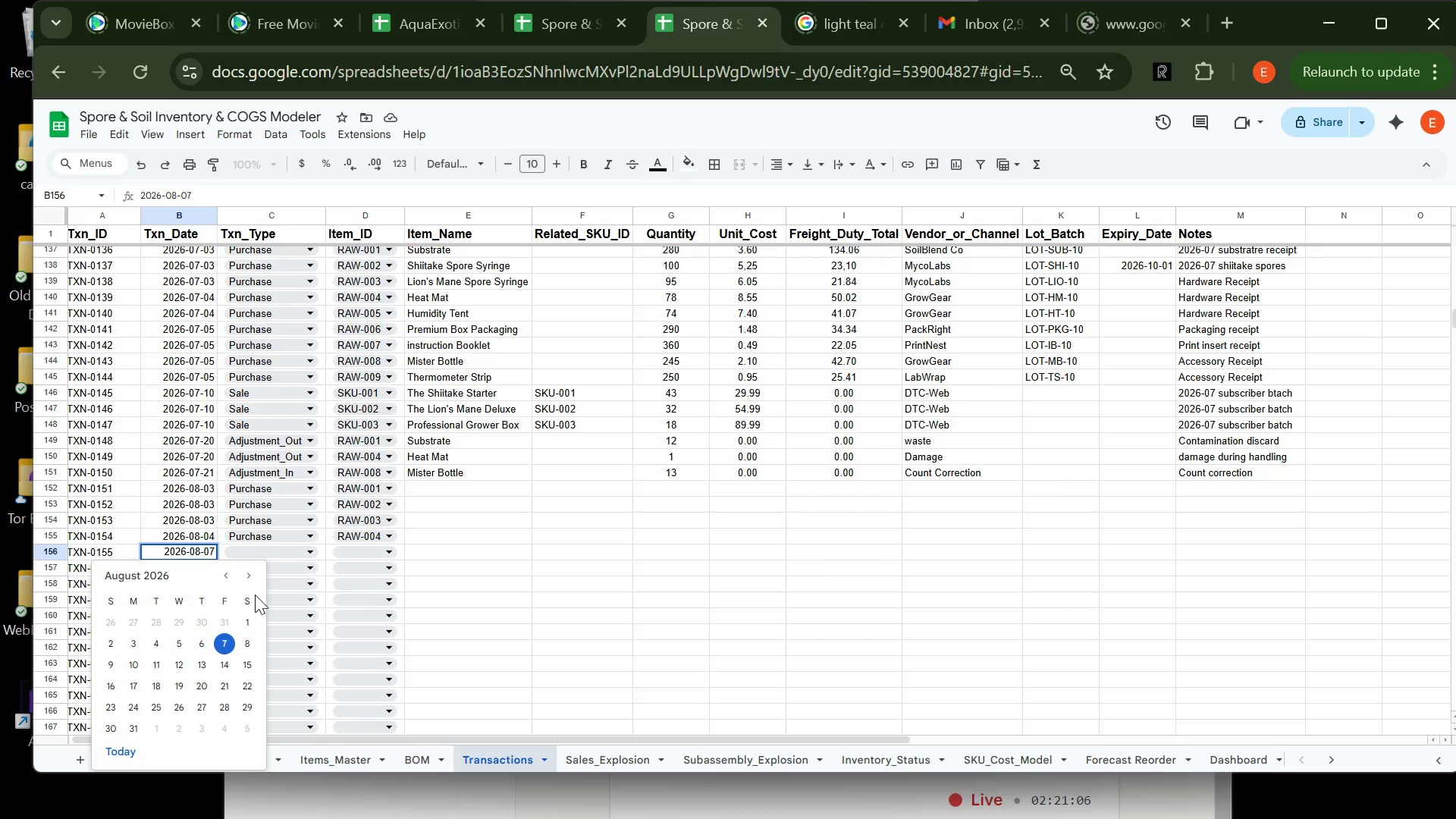 
wait(8.92)
 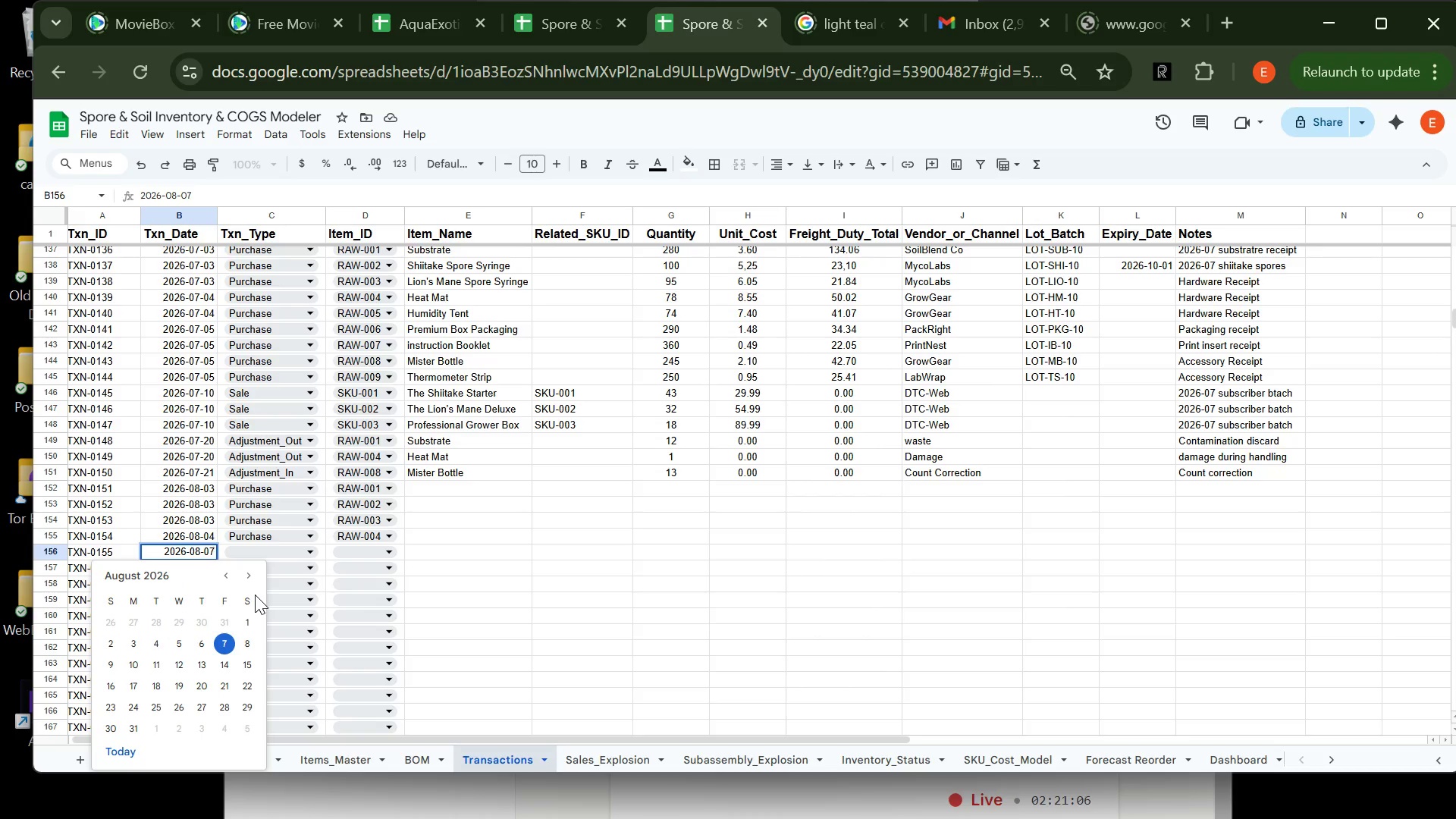 
left_click([159, 642])
 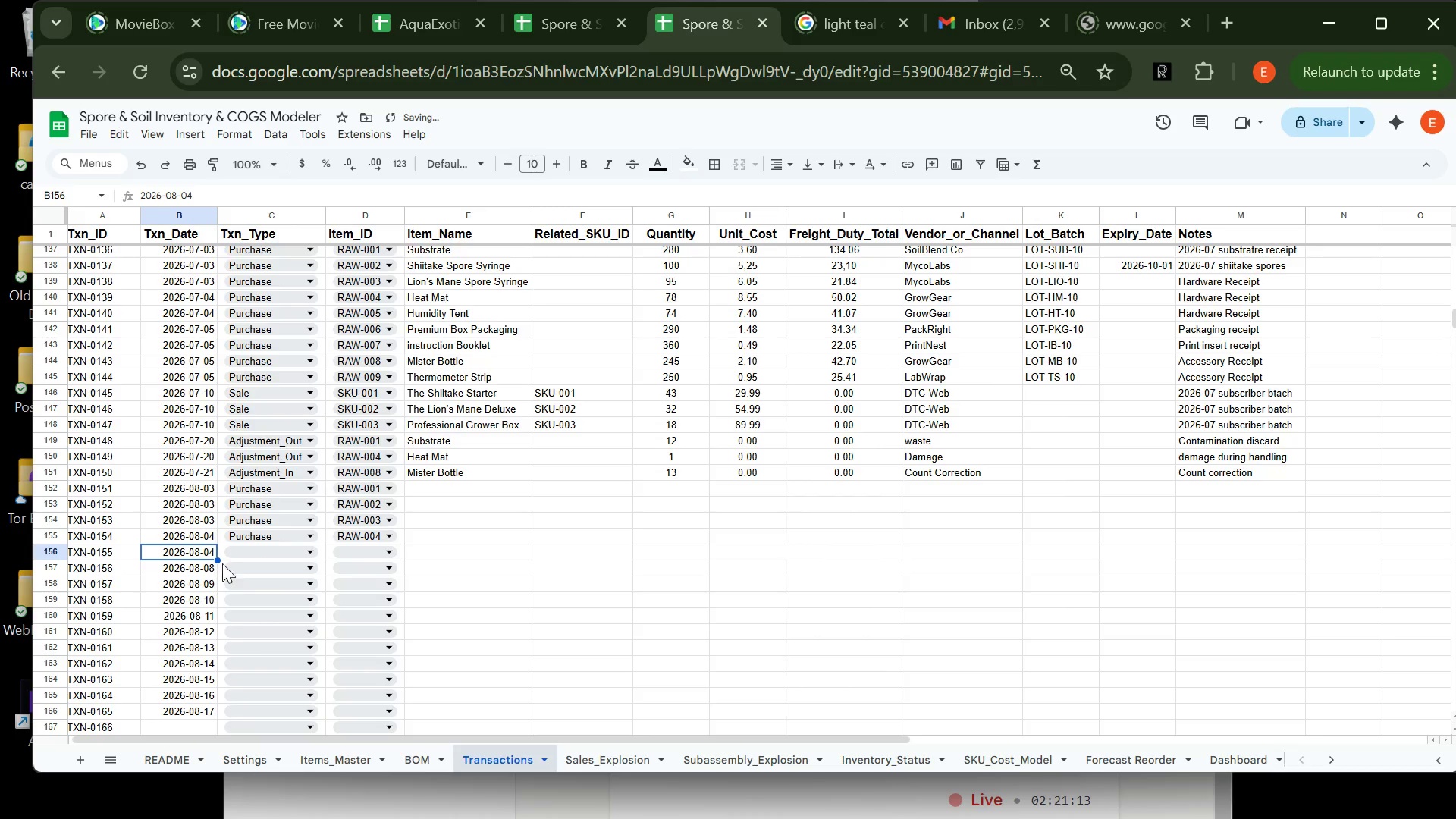 
left_click([236, 549])
 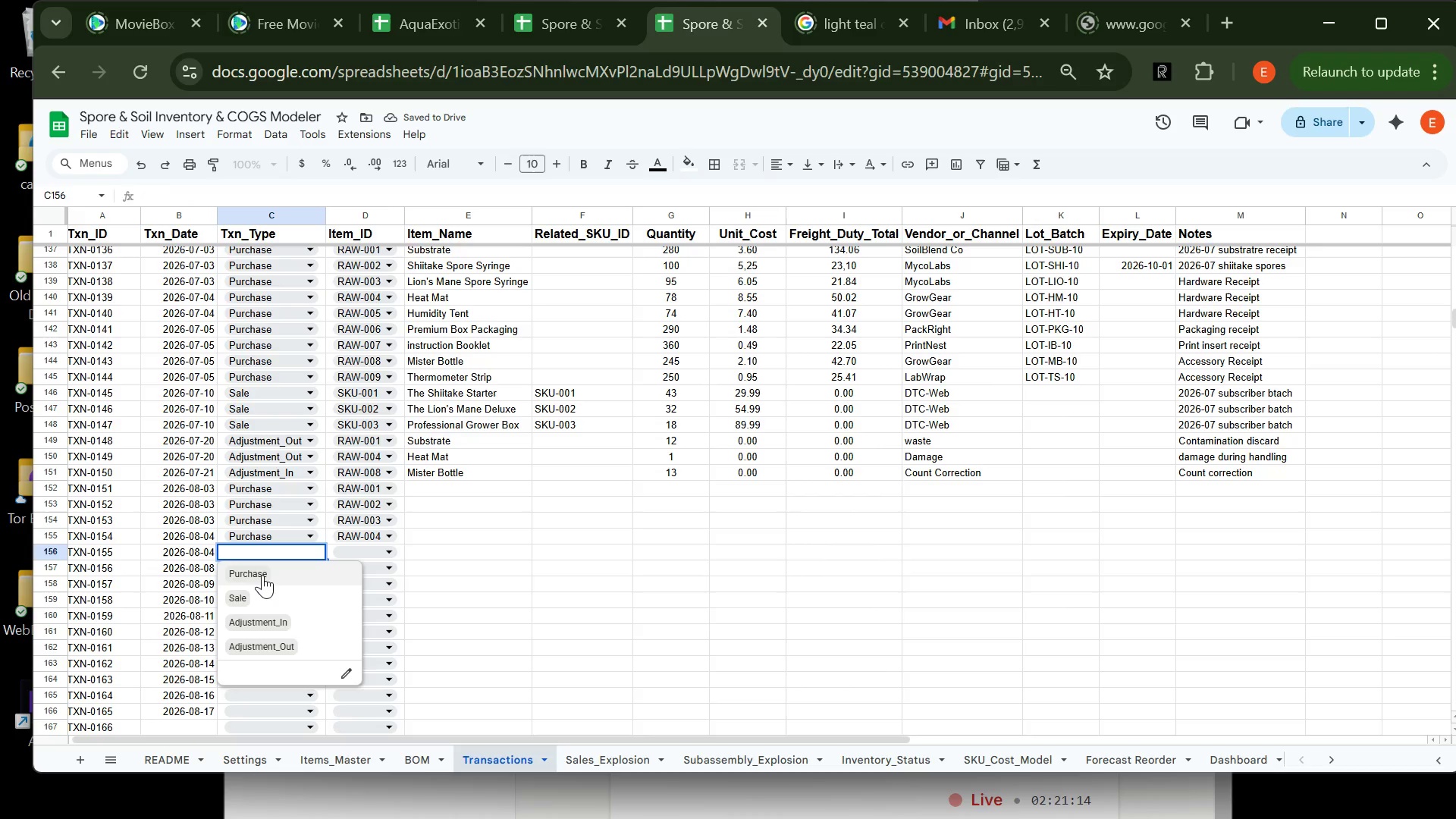 
left_click([262, 574])
 